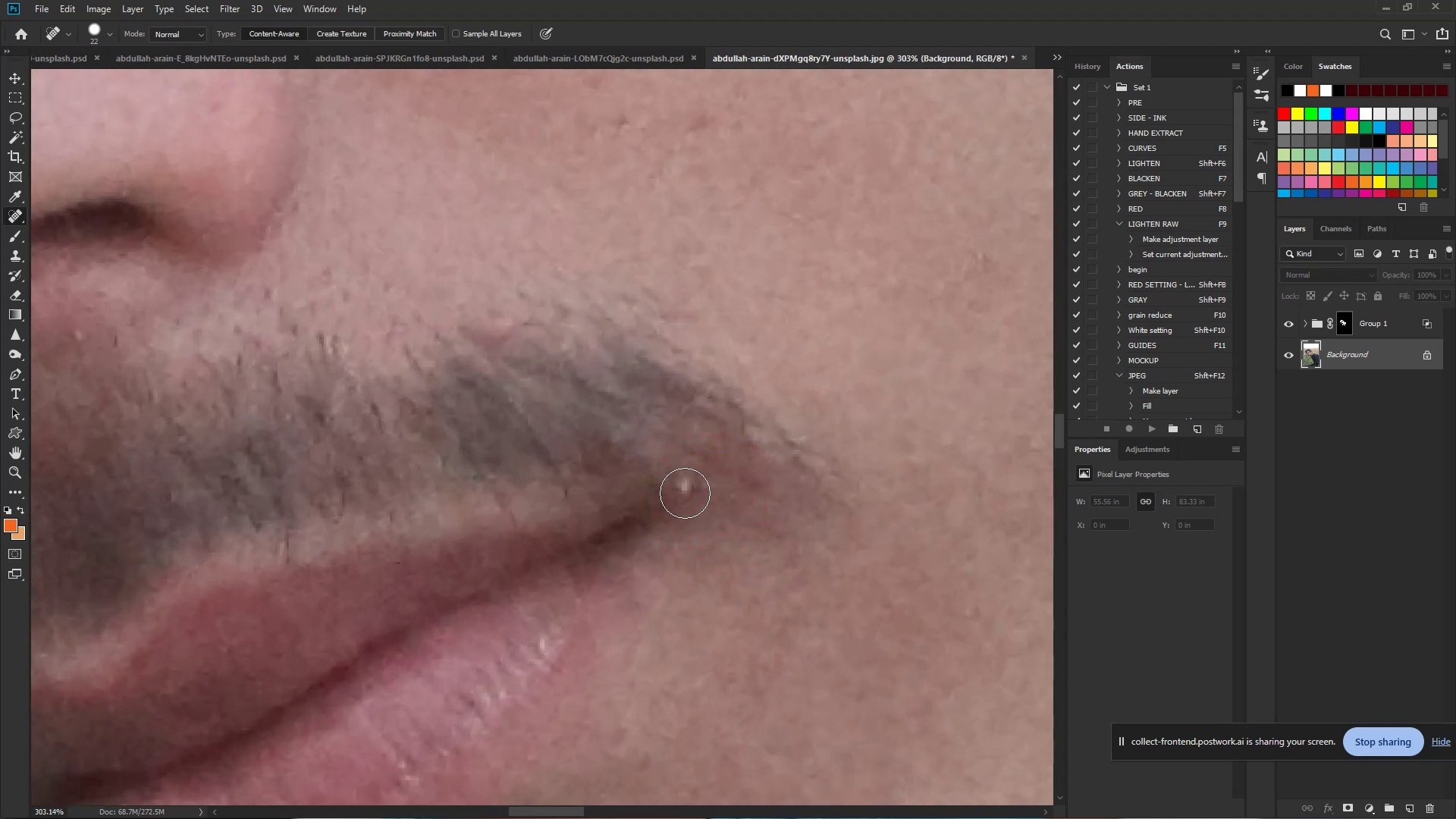 
left_click([687, 490])
 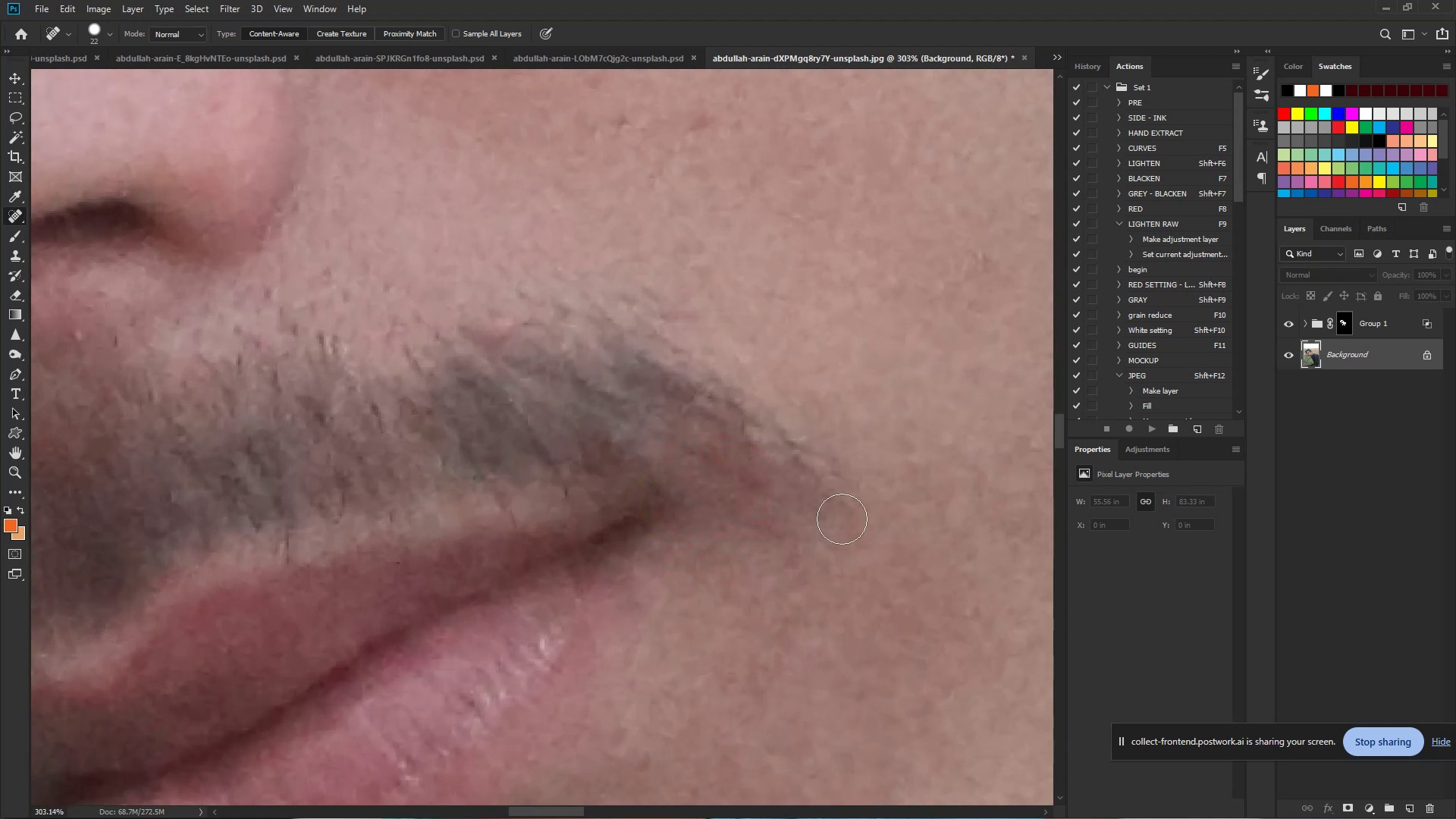 
hold_key(key=ControlLeft, duration=0.82)
 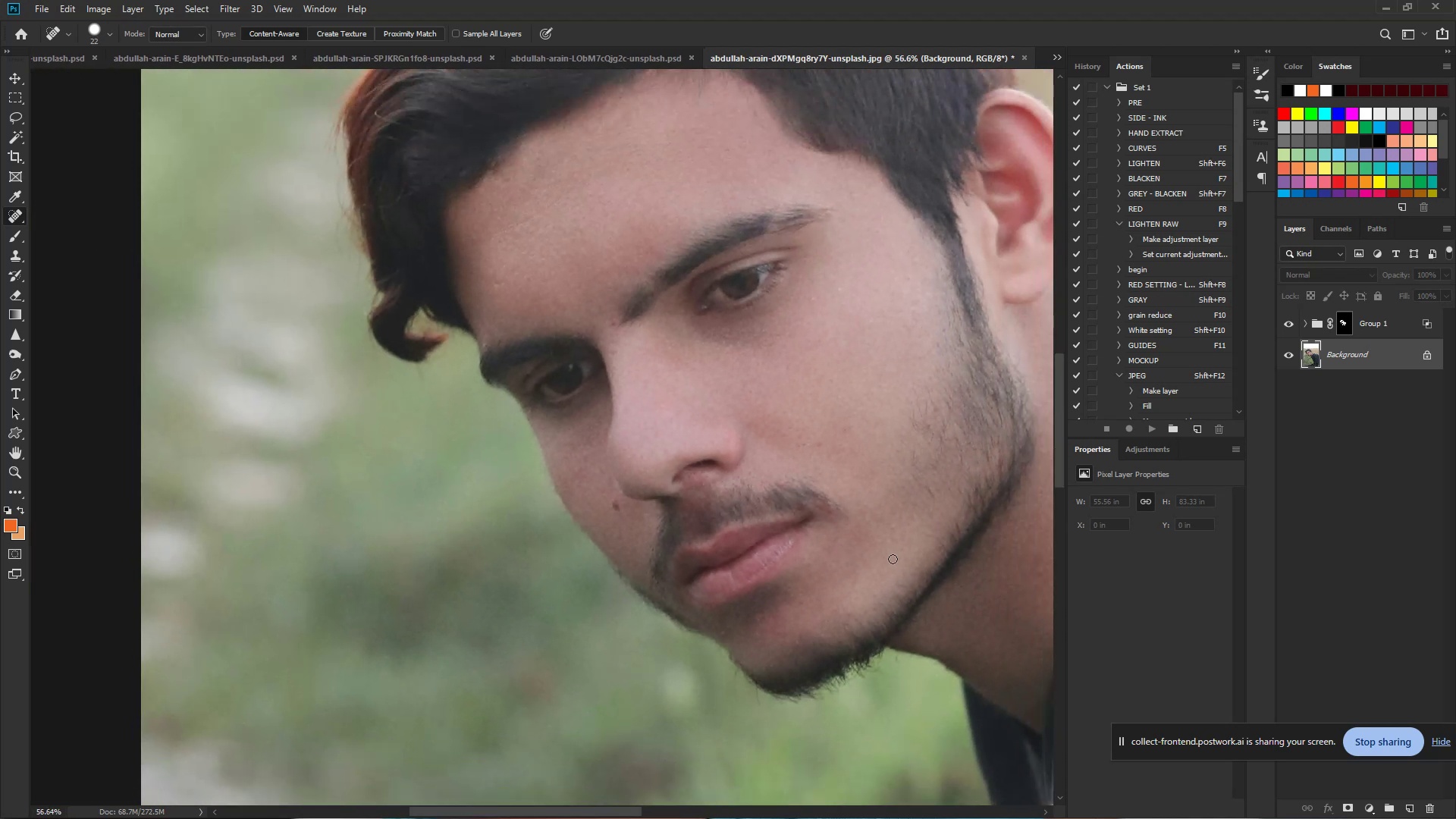 
hold_key(key=Space, duration=0.69)
 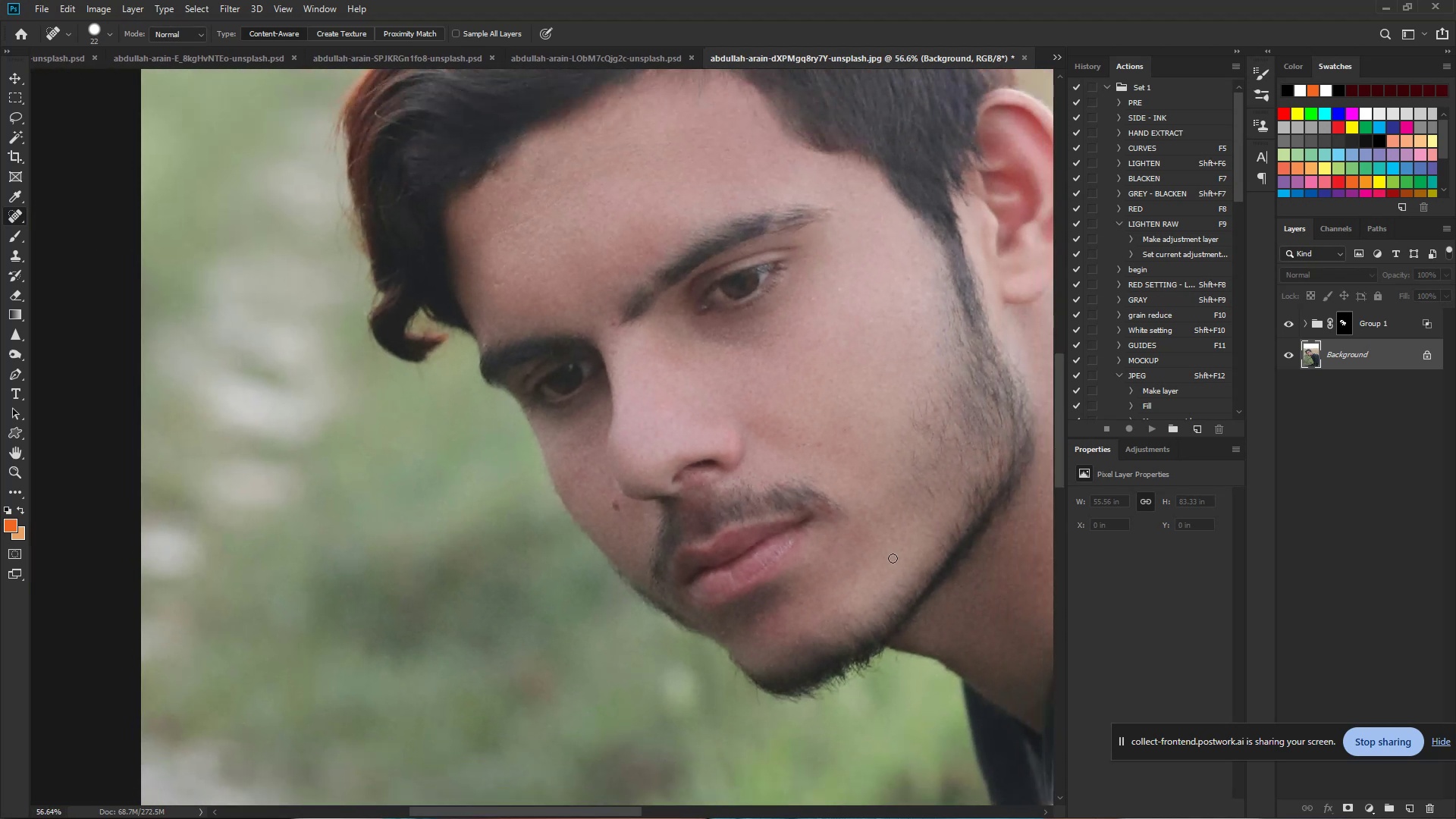 
left_click_drag(start_coordinate=[847, 519], to_coordinate=[745, 524])
 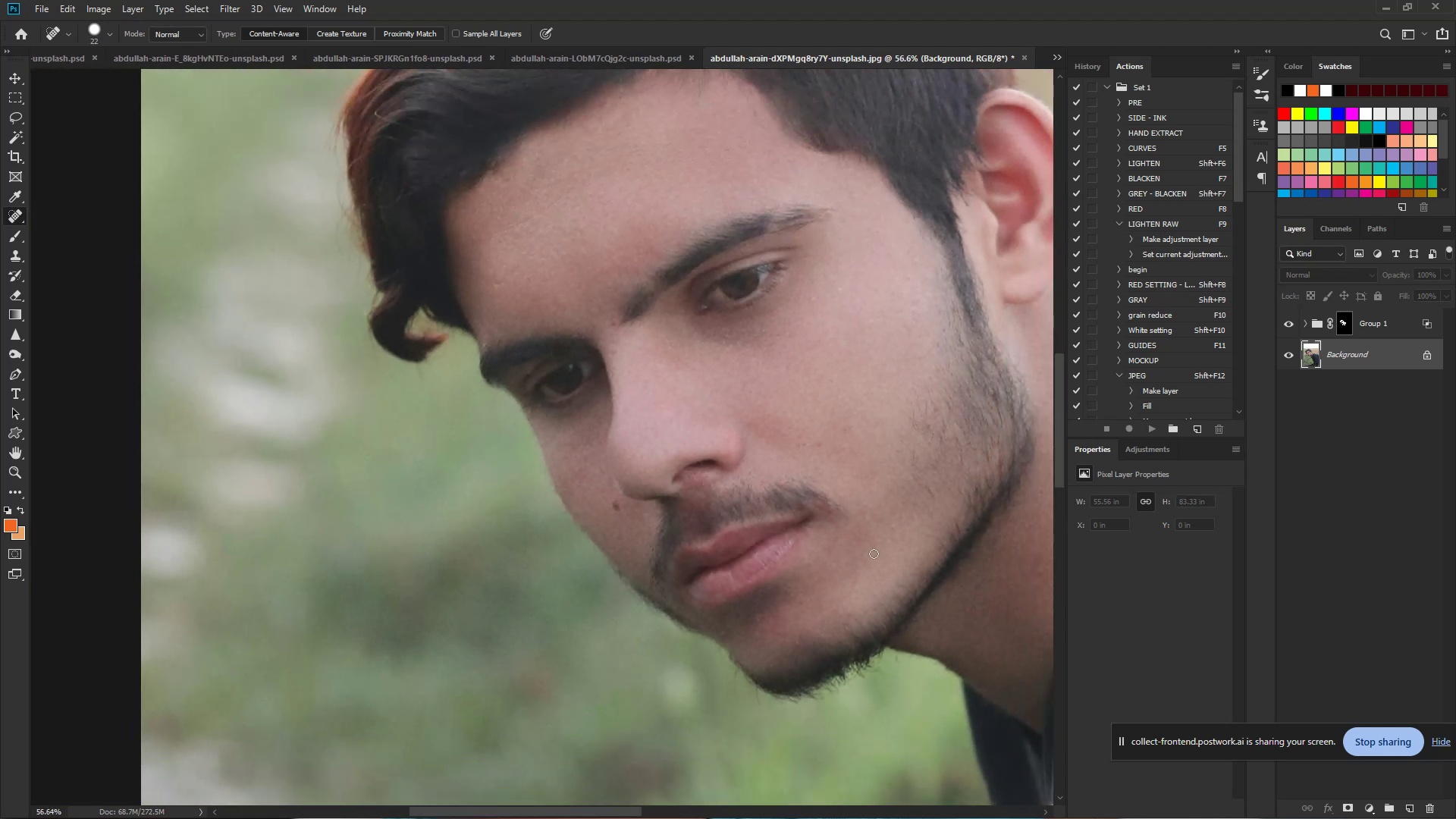 
hold_key(key=Space, duration=0.76)
 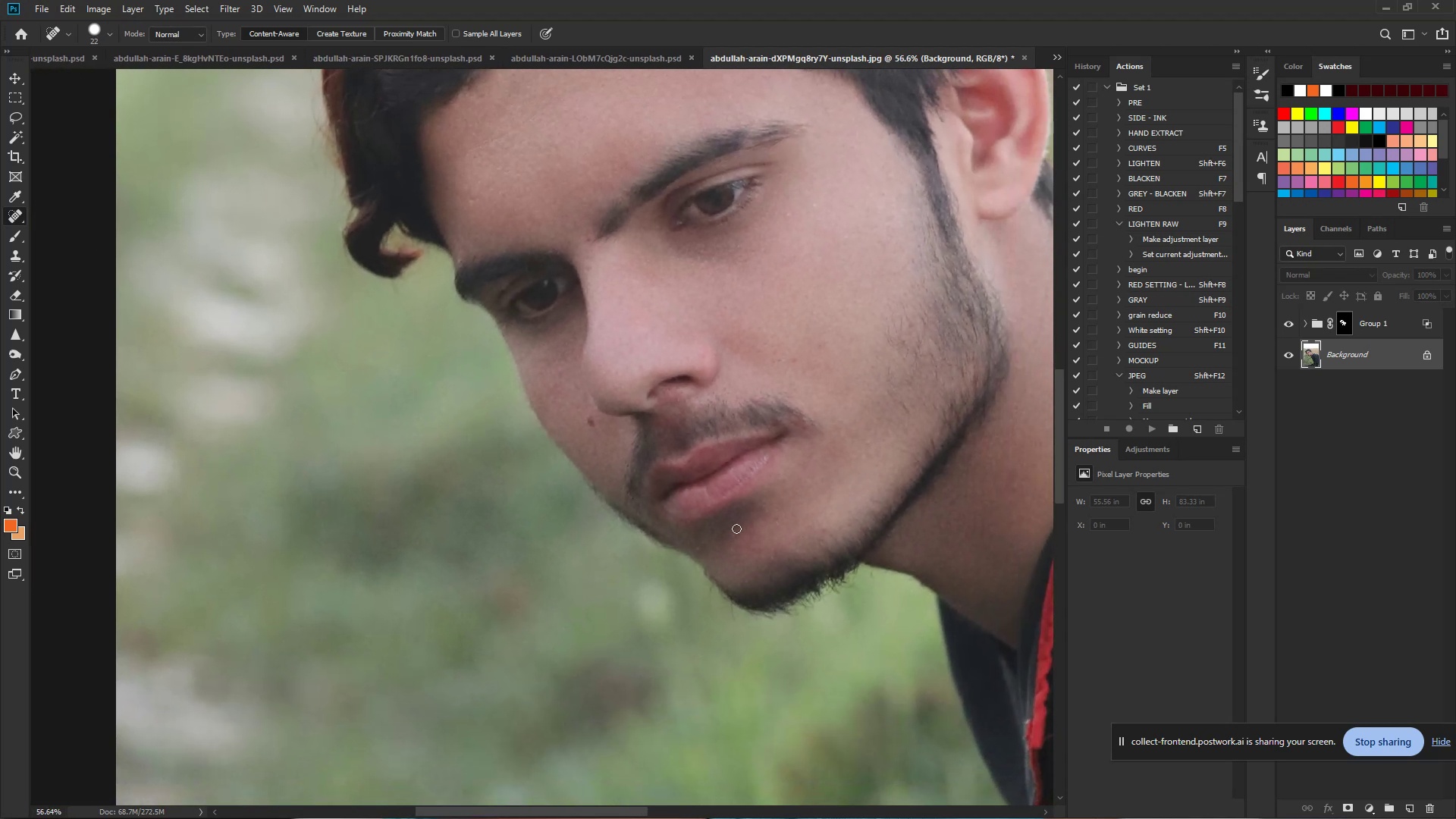 
left_click_drag(start_coordinate=[877, 578], to_coordinate=[852, 494])
 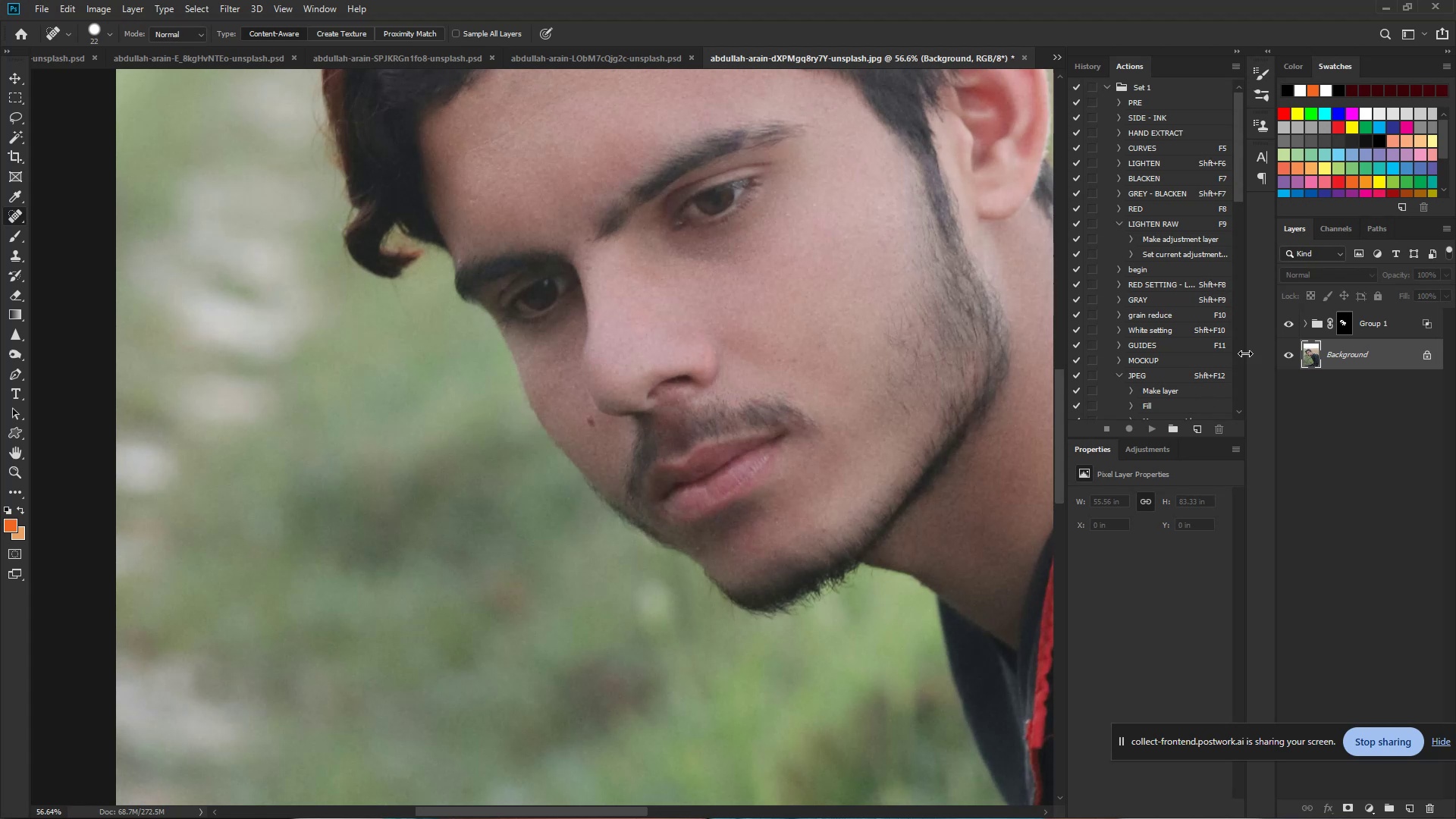 
left_click([1292, 325])
 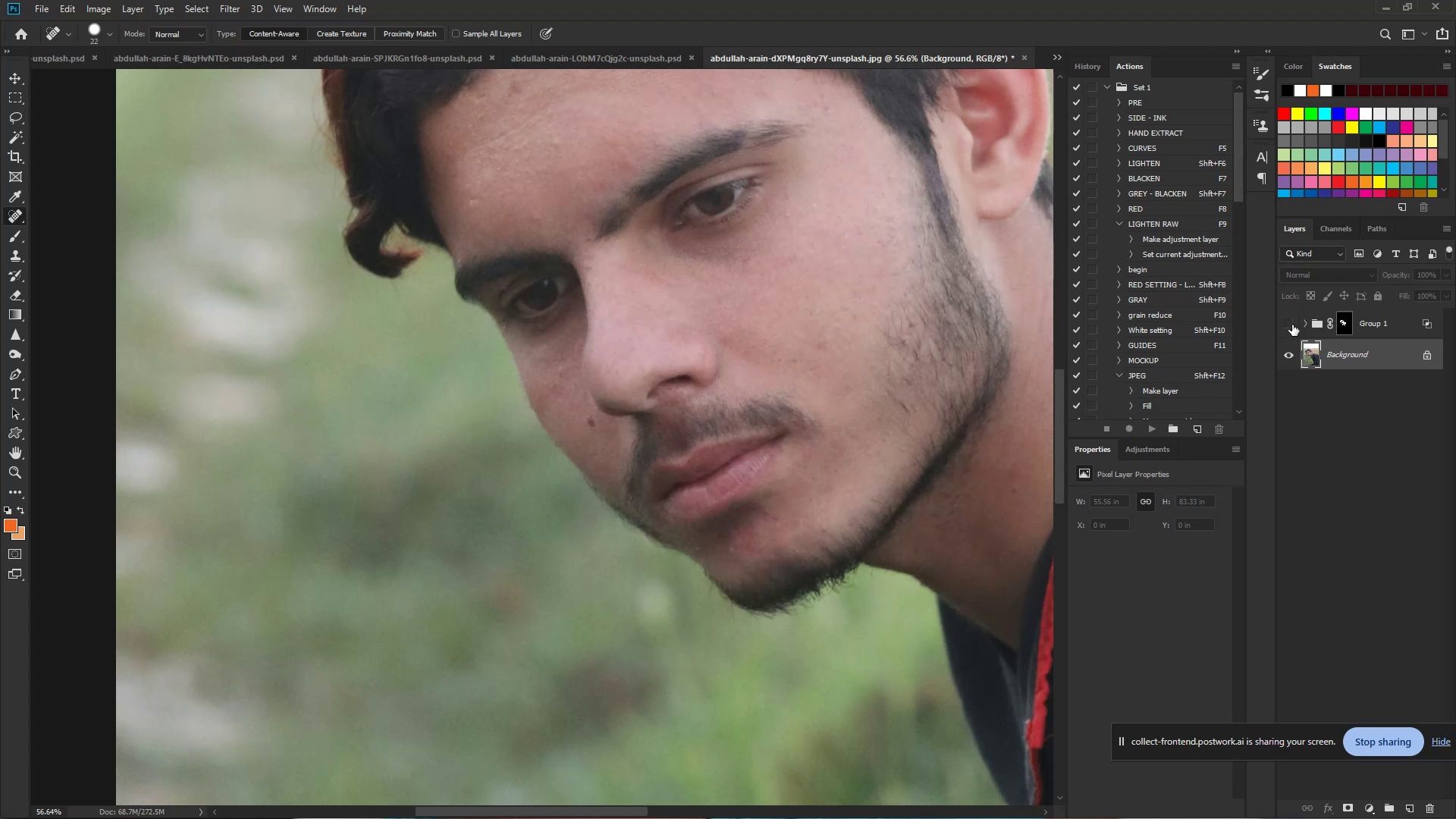 
left_click([1292, 325])
 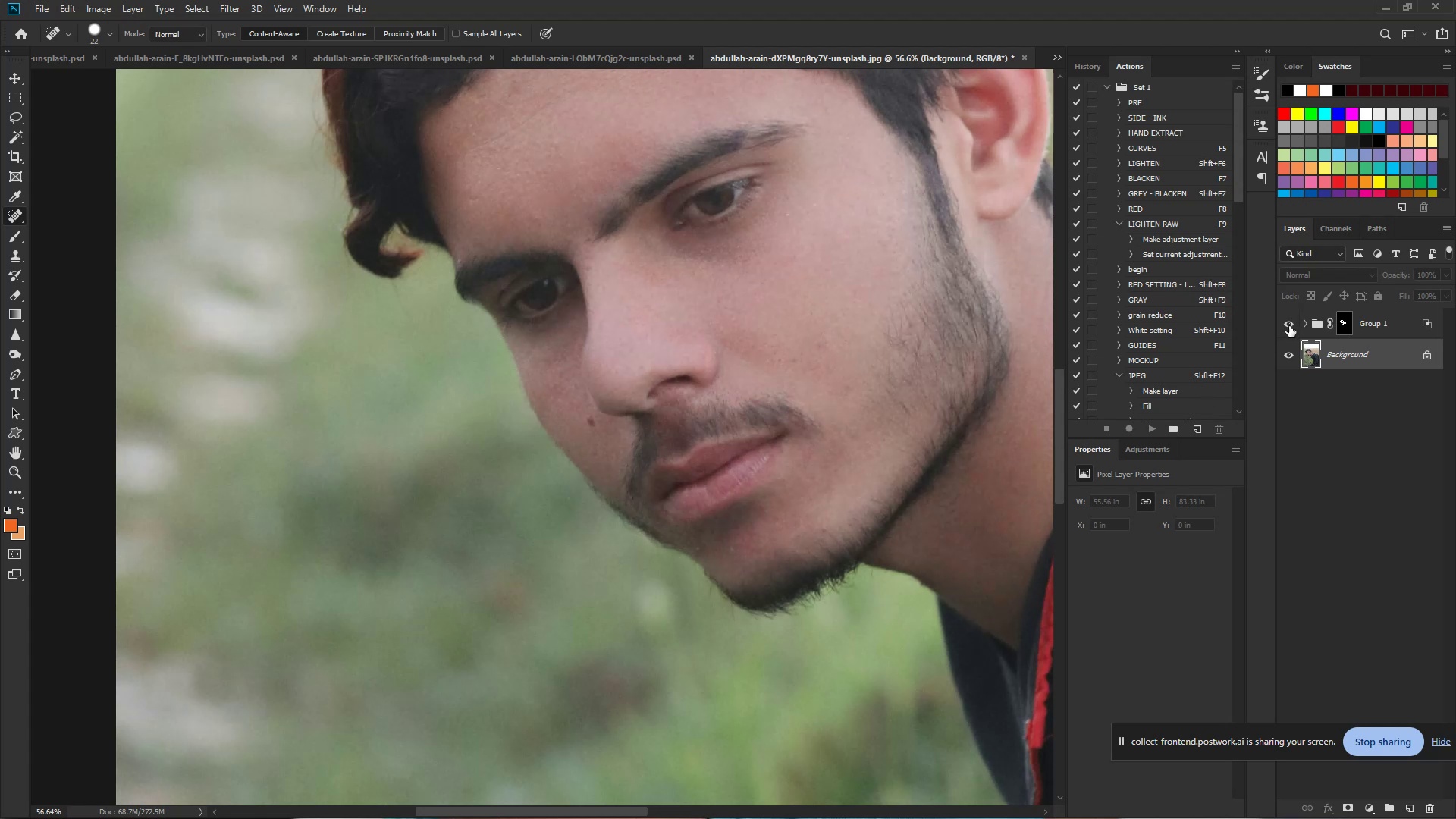 
left_click([1289, 326])
 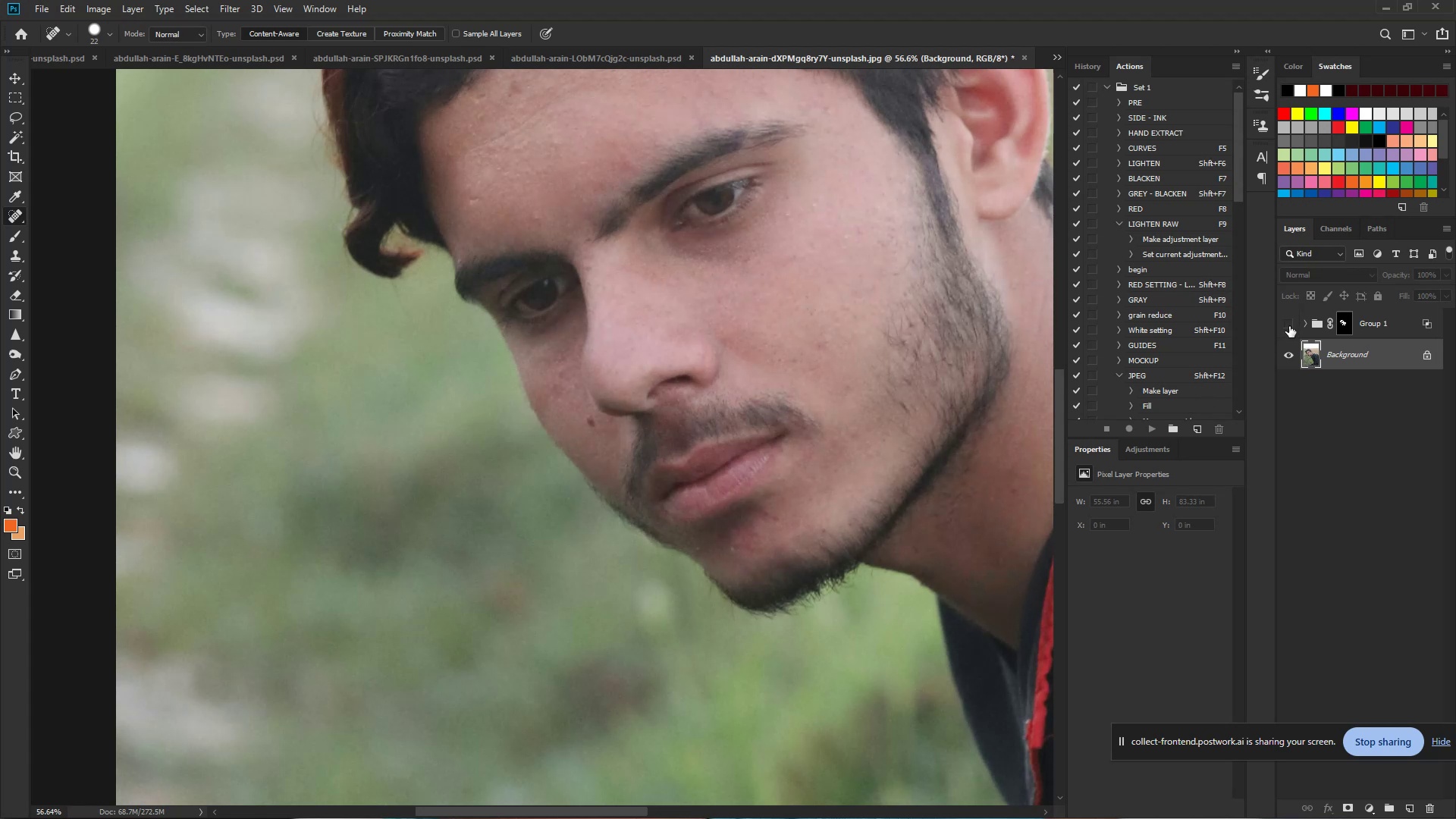 
left_click([1289, 326])
 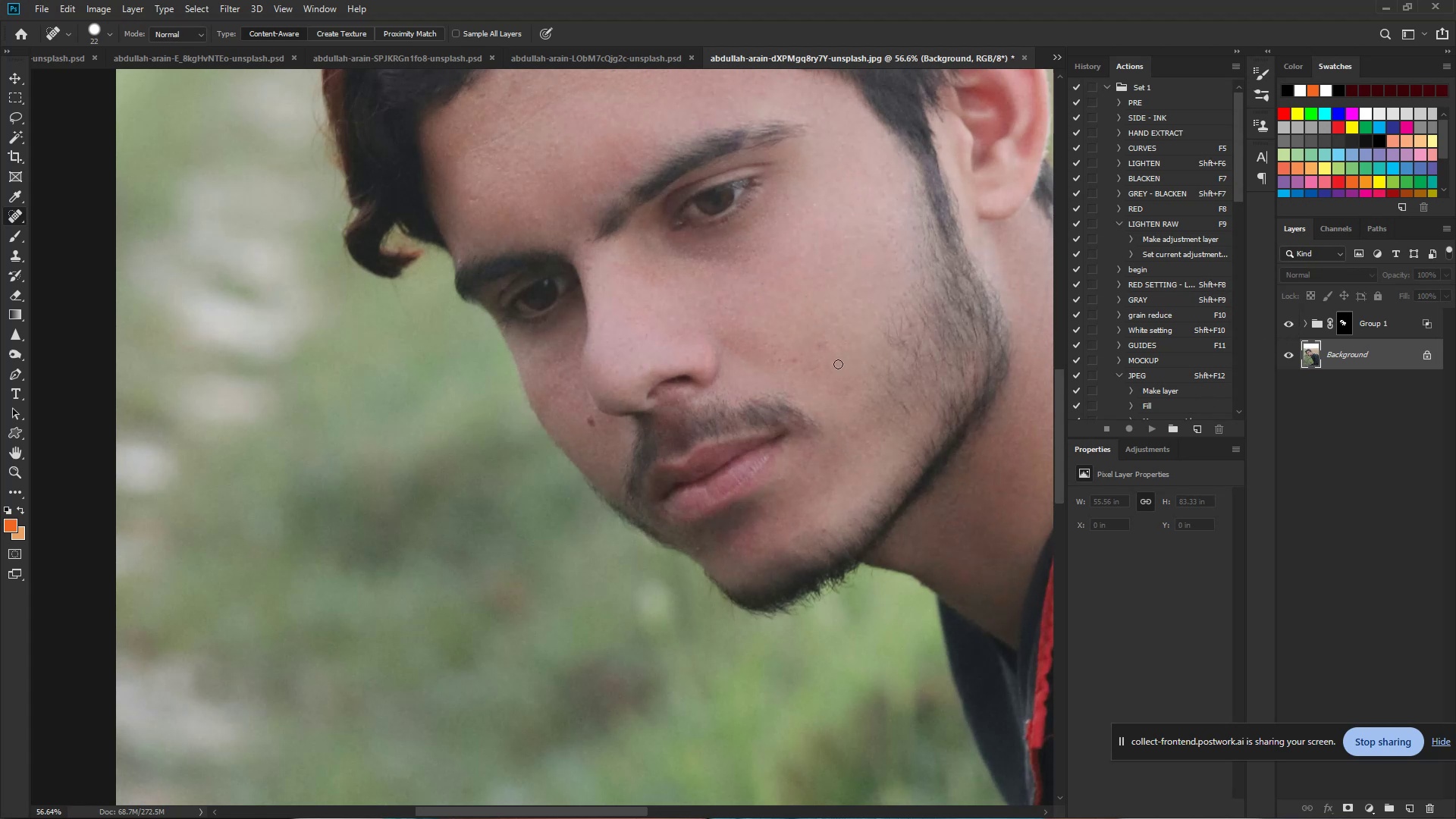 
hold_key(key=ControlLeft, duration=0.72)
 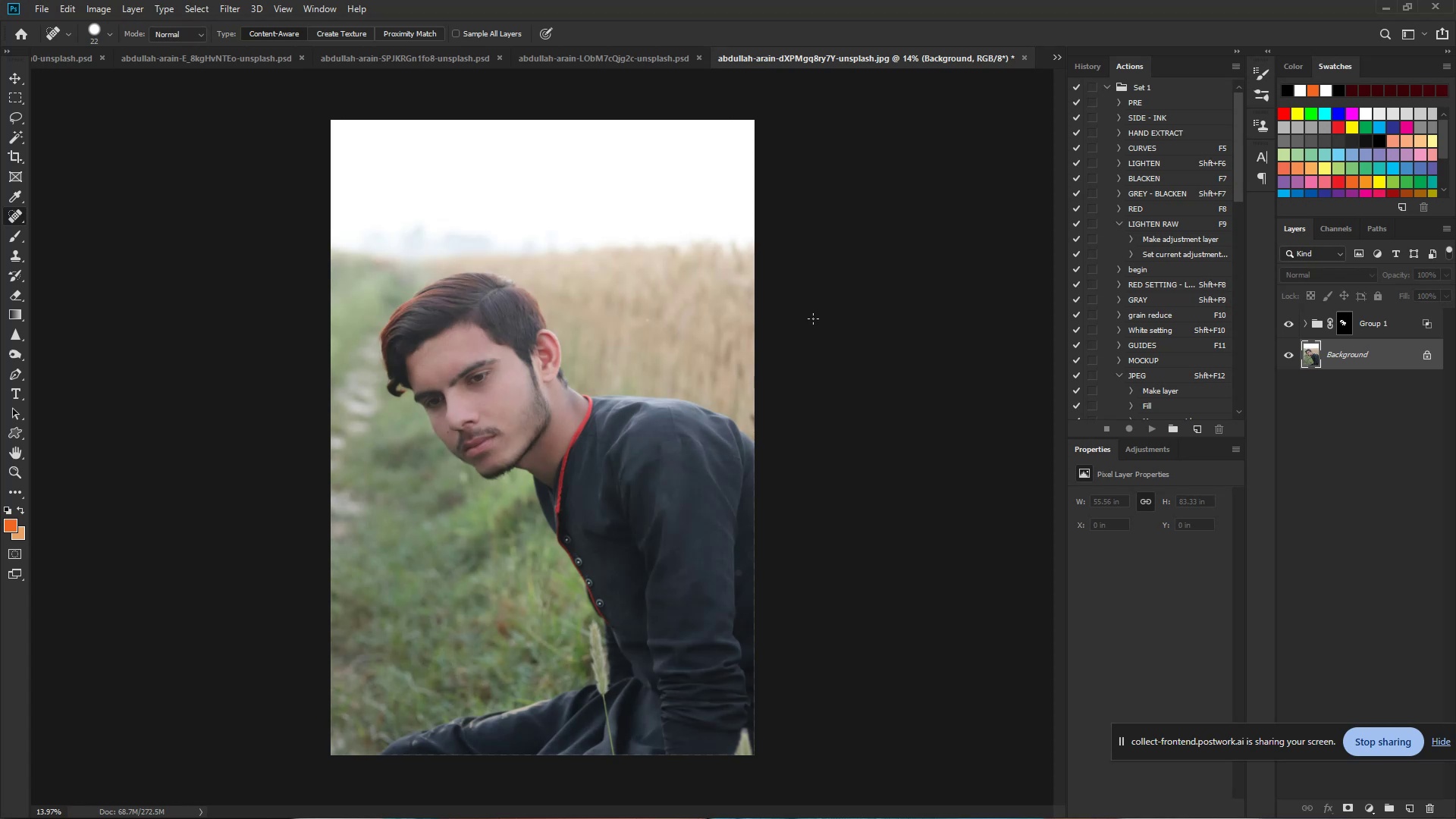 
hold_key(key=Space, duration=0.62)
 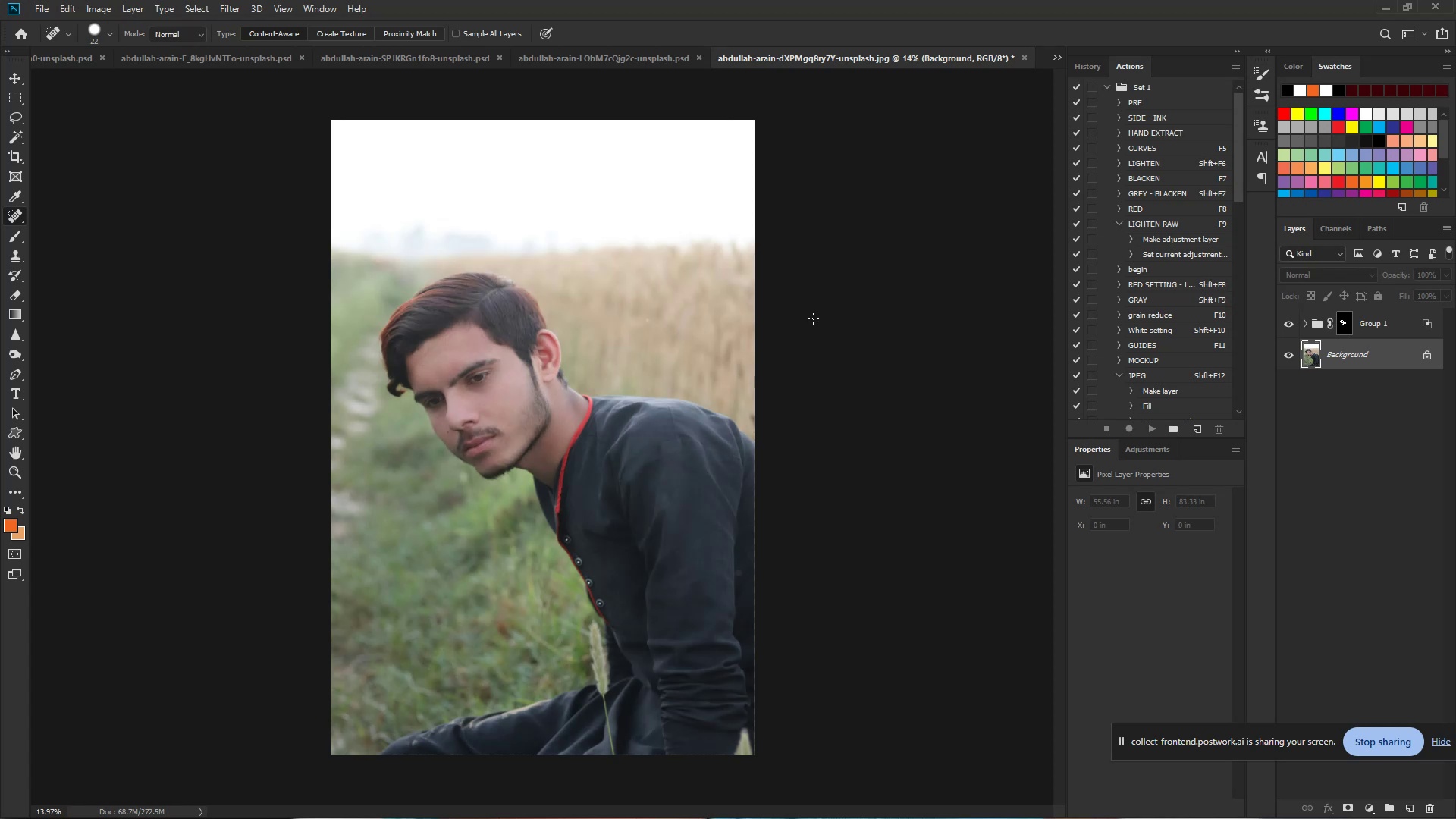 
left_click_drag(start_coordinate=[899, 328], to_coordinate=[813, 319])
 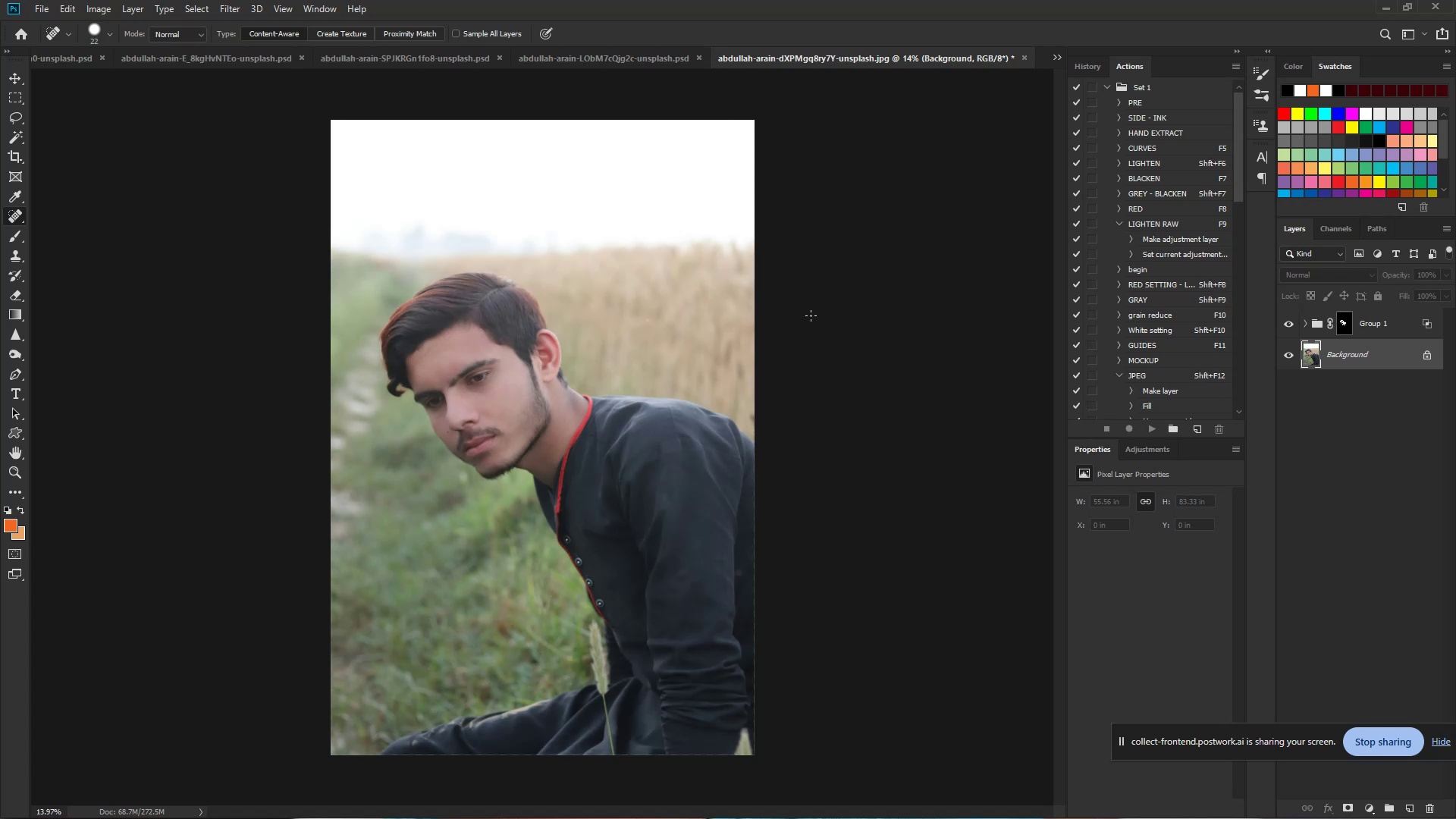 
wait(22.82)
 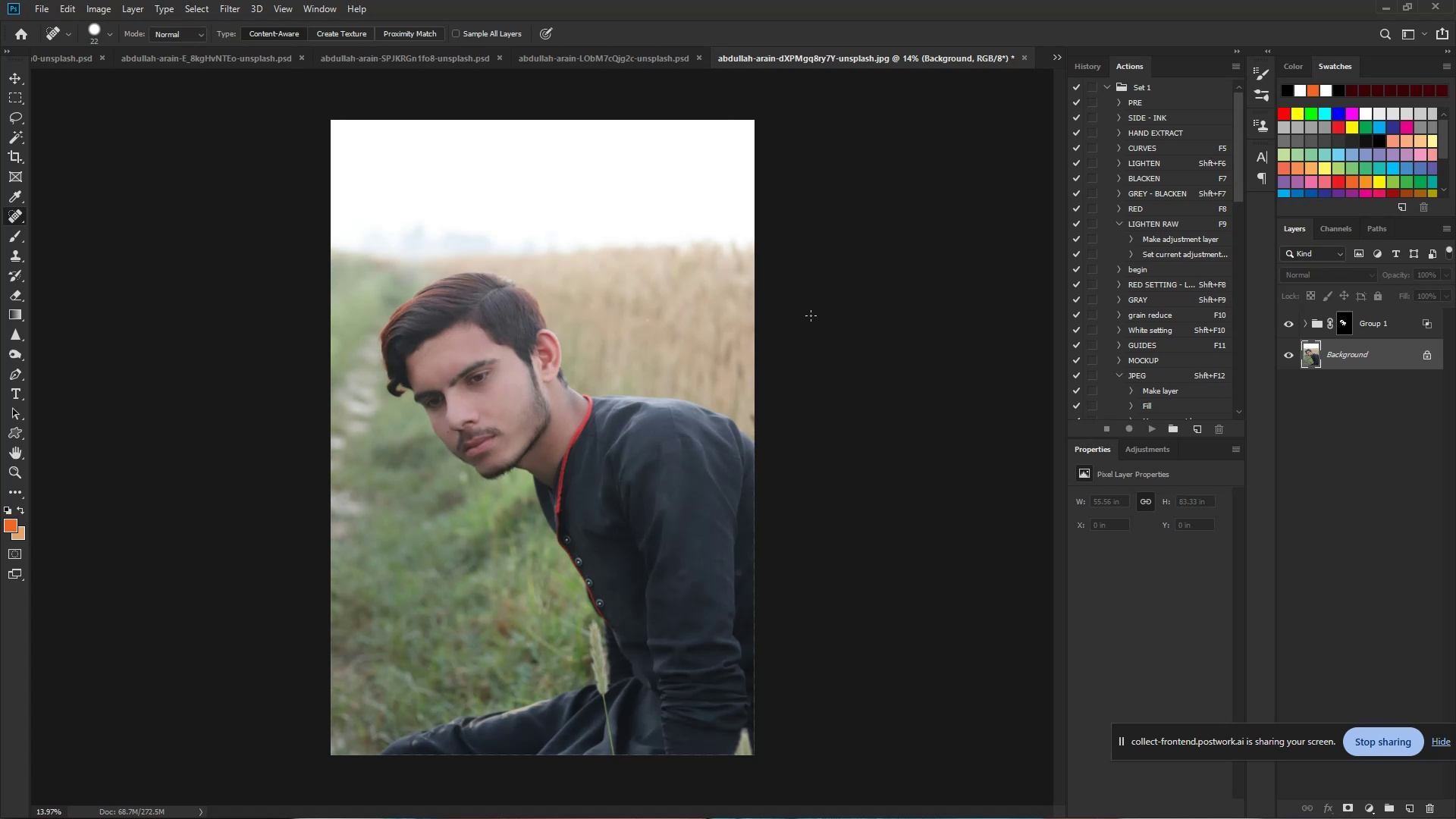 
hold_key(key=ControlLeft, duration=1.62)
 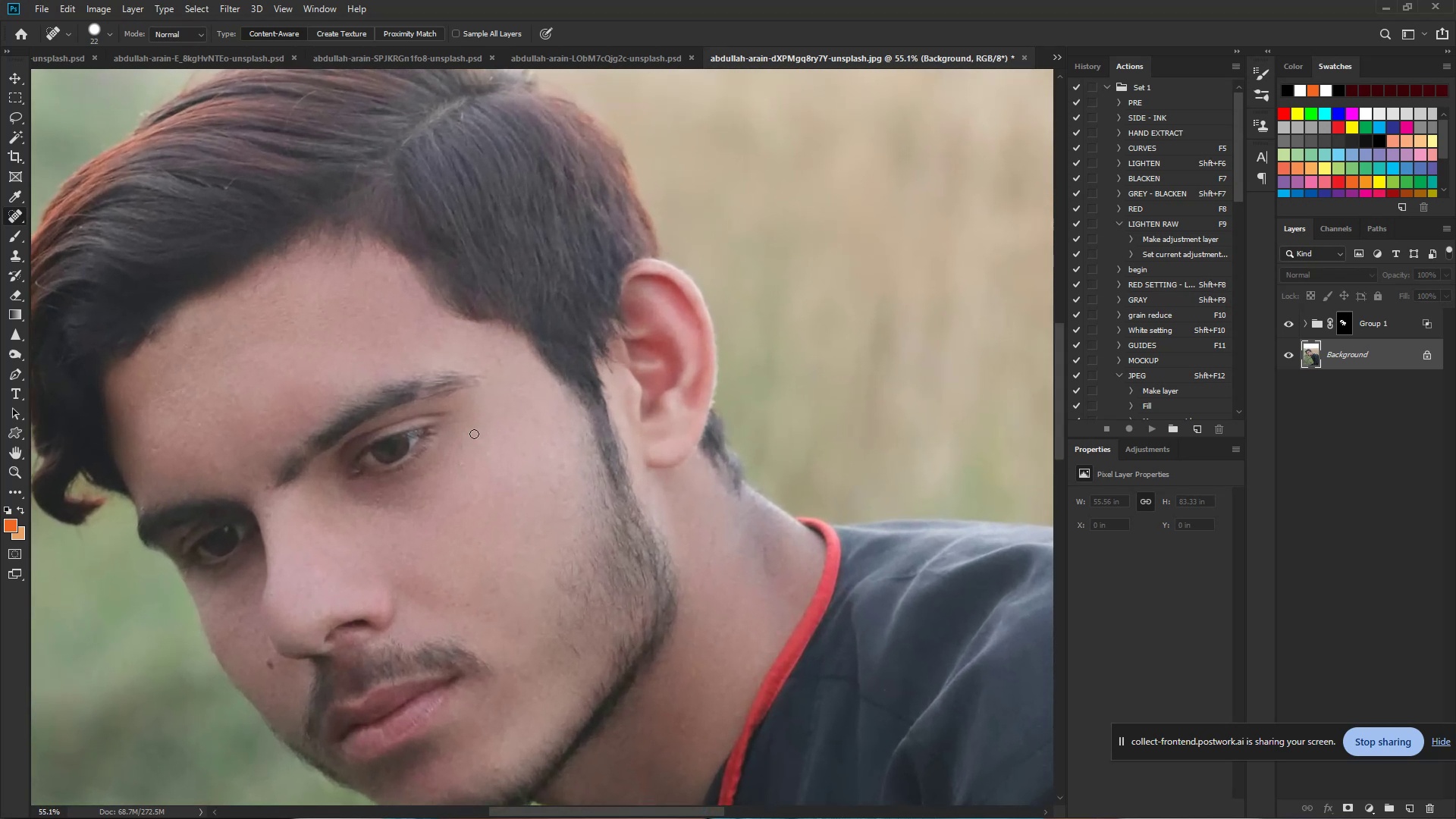 
hold_key(key=Space, duration=1.45)
 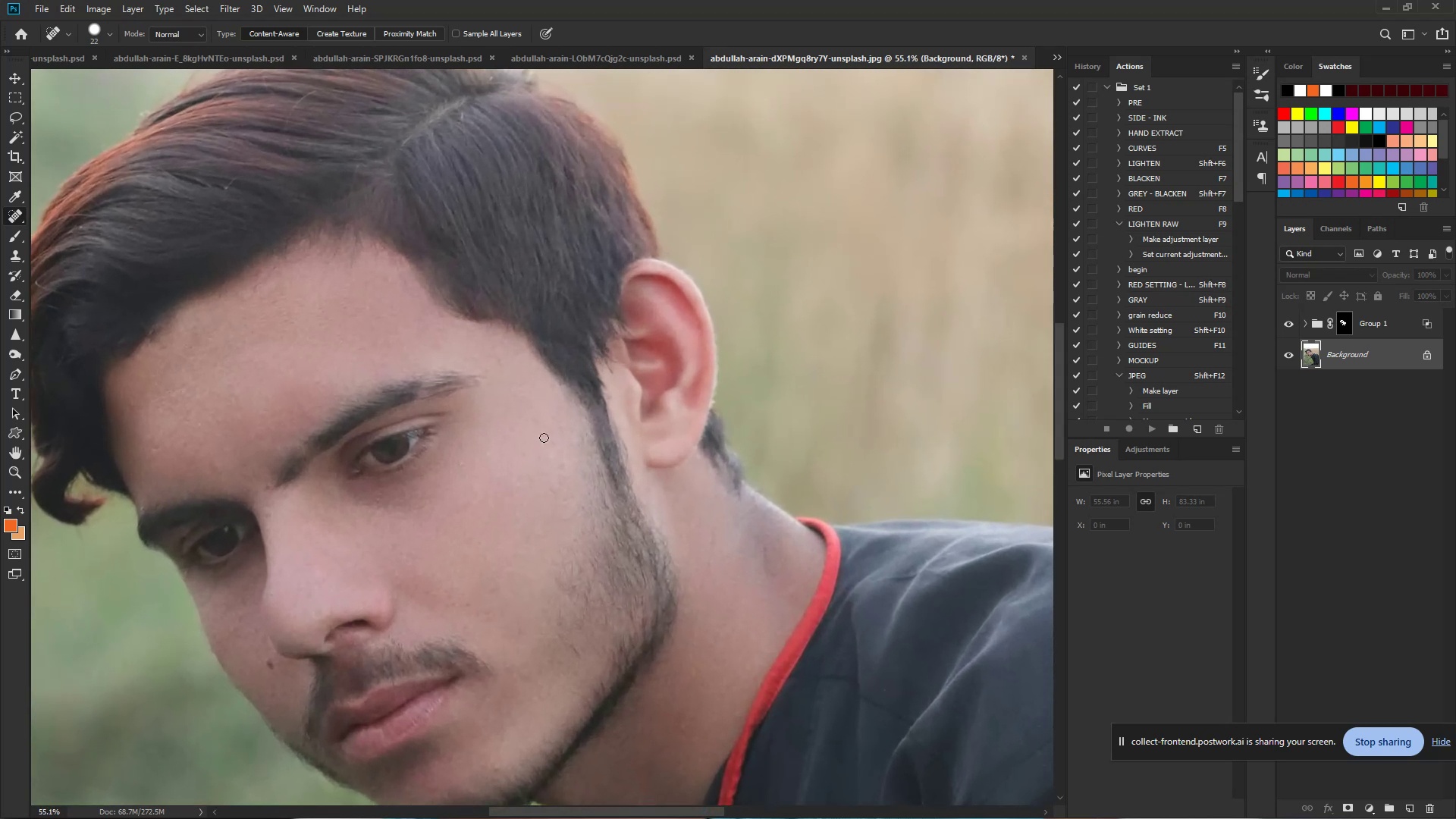 
left_click_drag(start_coordinate=[508, 353], to_coordinate=[592, 364])
 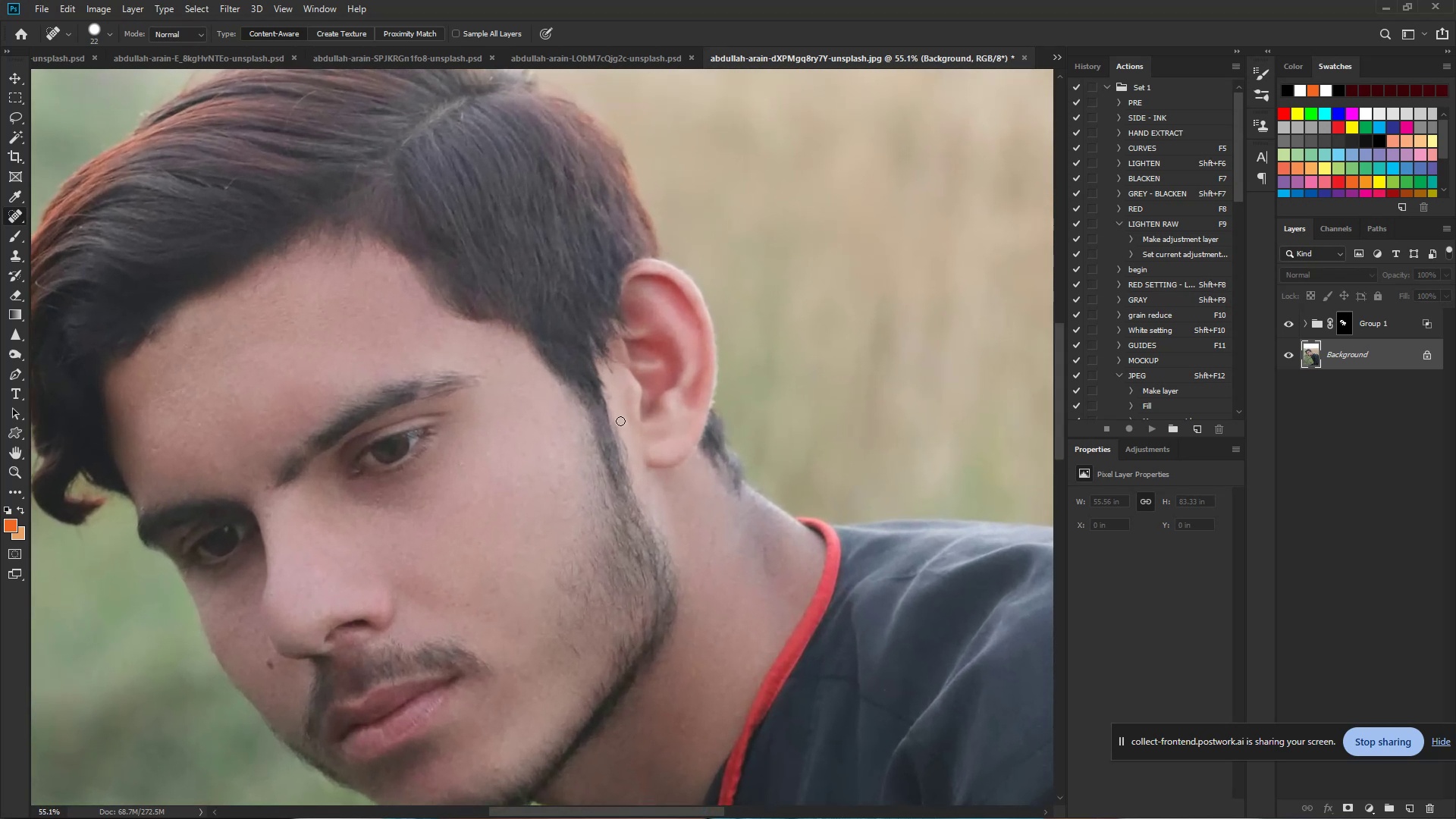 
hold_key(key=Space, duration=1.09)
 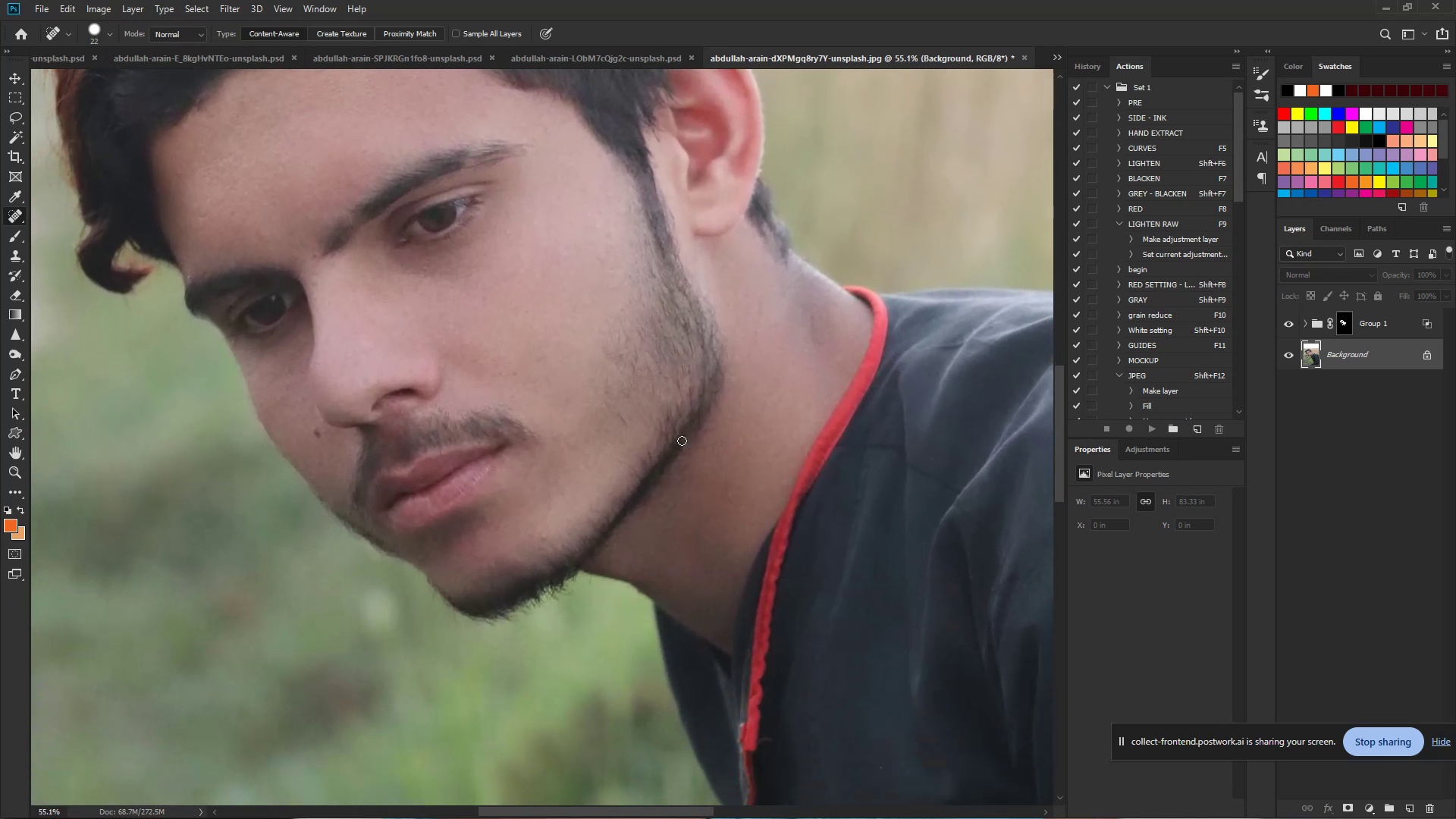 
left_click_drag(start_coordinate=[226, 340], to_coordinate=[273, 108])
 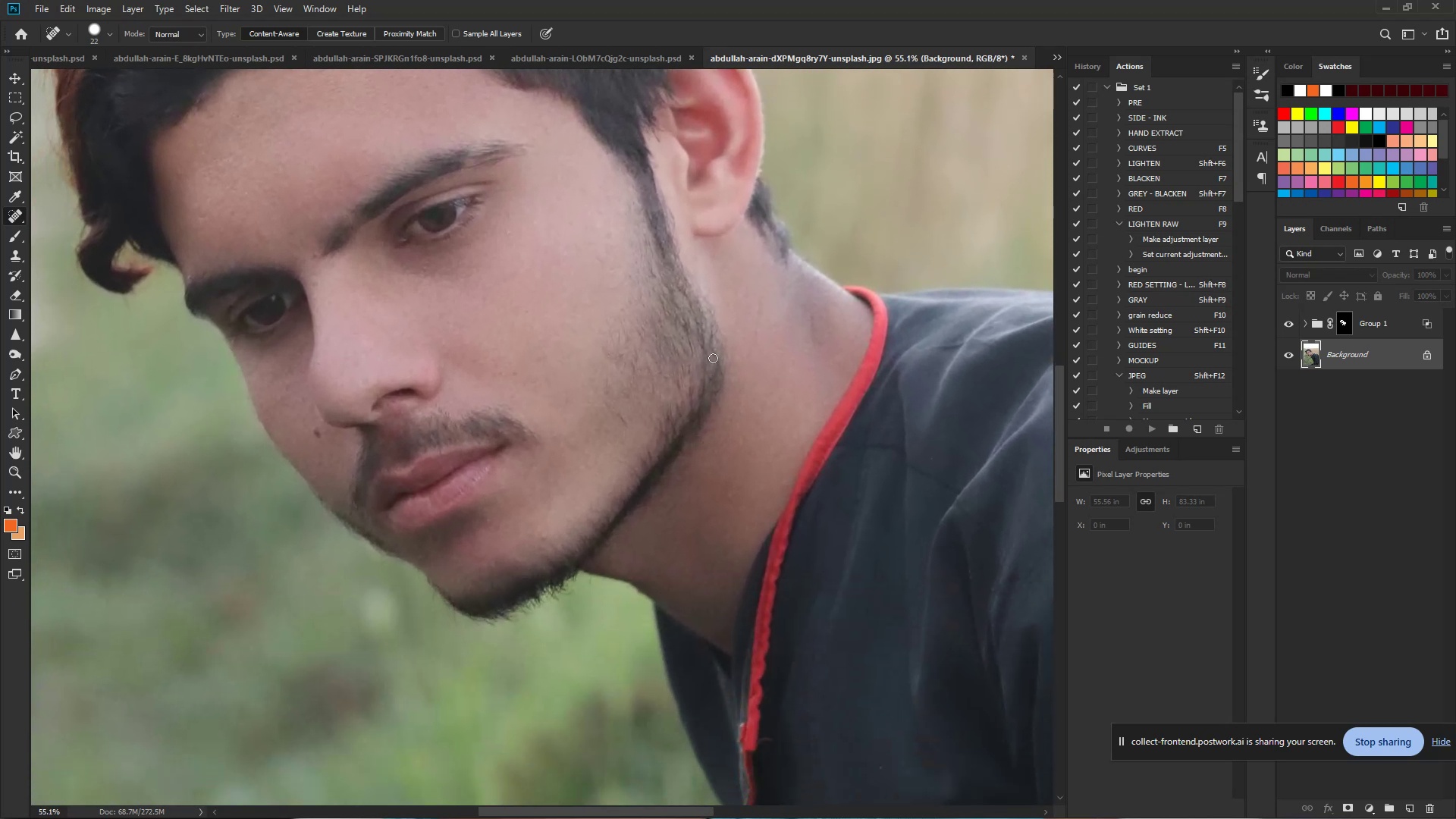 
hold_key(key=ControlLeft, duration=1.12)
 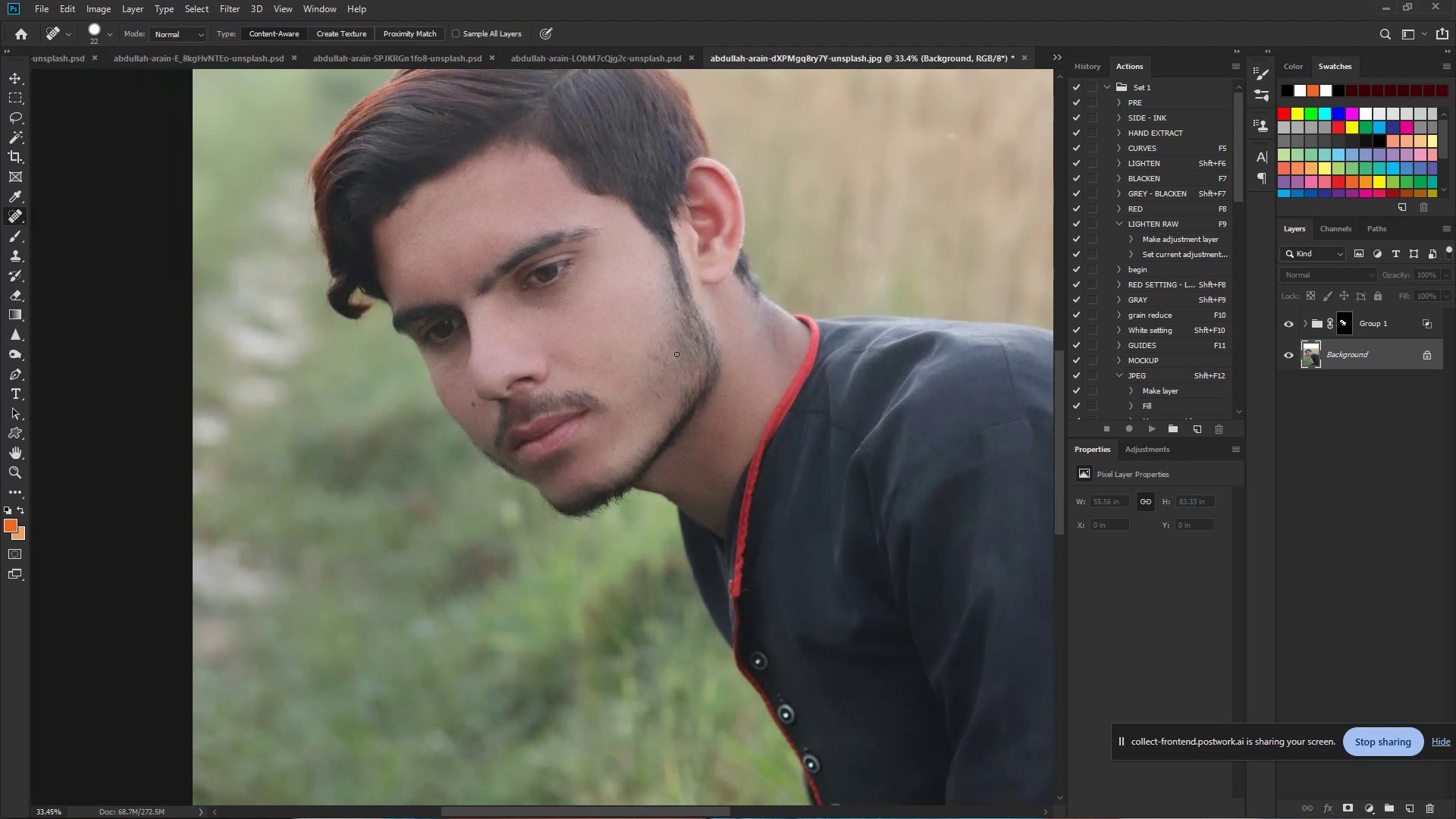 
hold_key(key=Space, duration=0.86)
 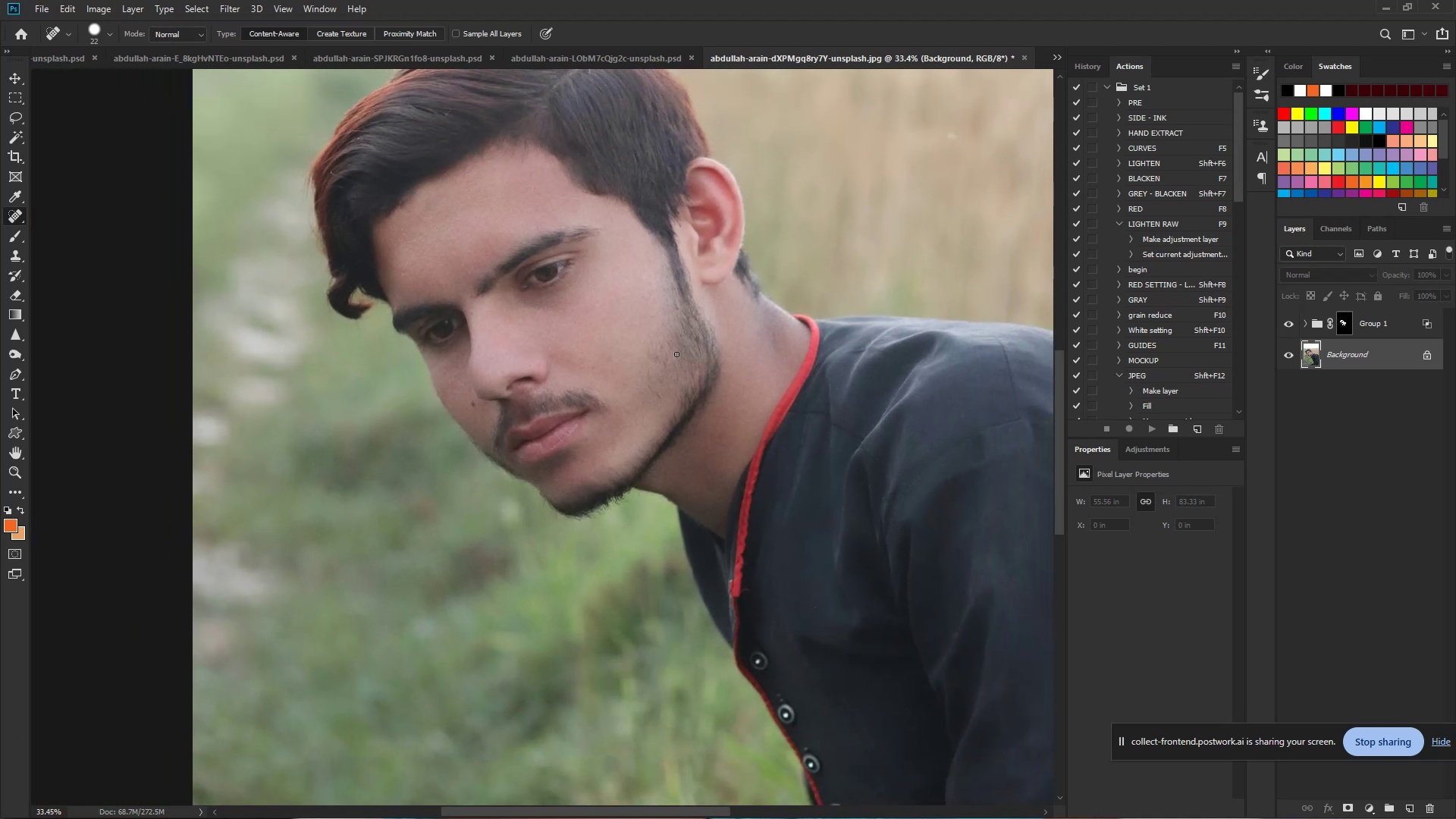 
left_click_drag(start_coordinate=[713, 358], to_coordinate=[676, 354])
 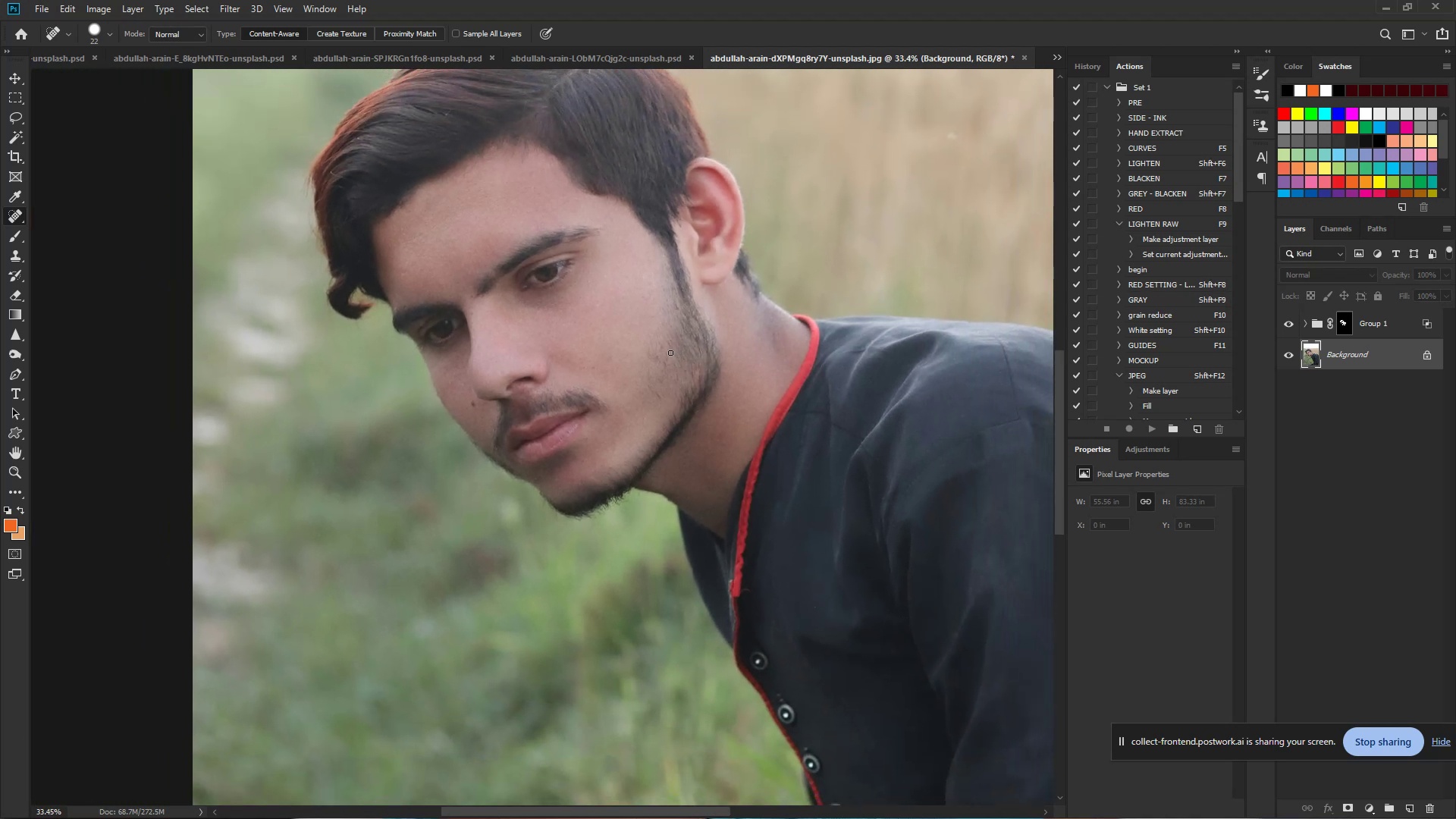 
hold_key(key=Space, duration=1.54)
 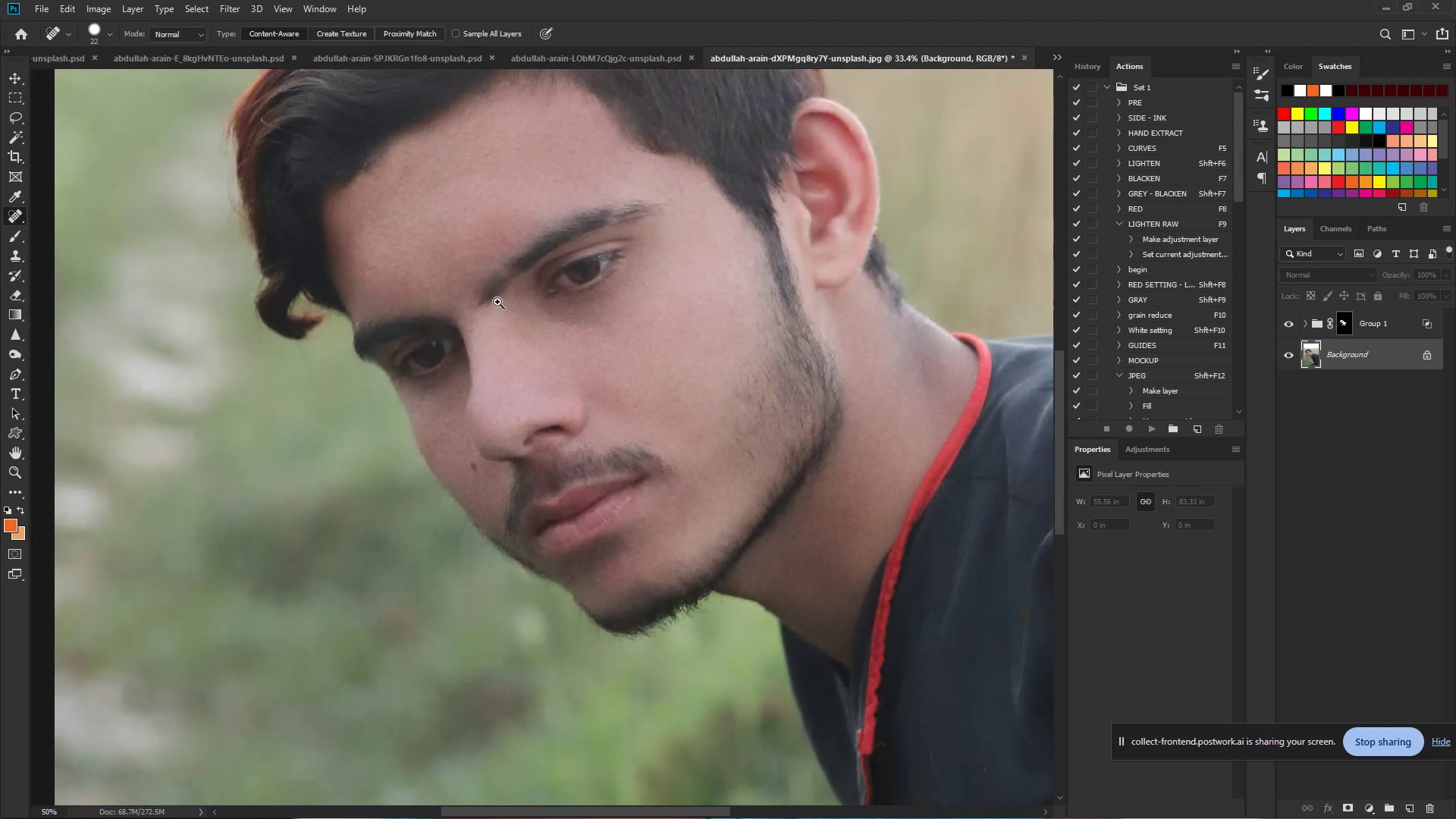 
hold_key(key=ControlLeft, duration=1.57)
left_click_drag(start_coordinate=[471, 278], to_coordinate=[472, 297])
 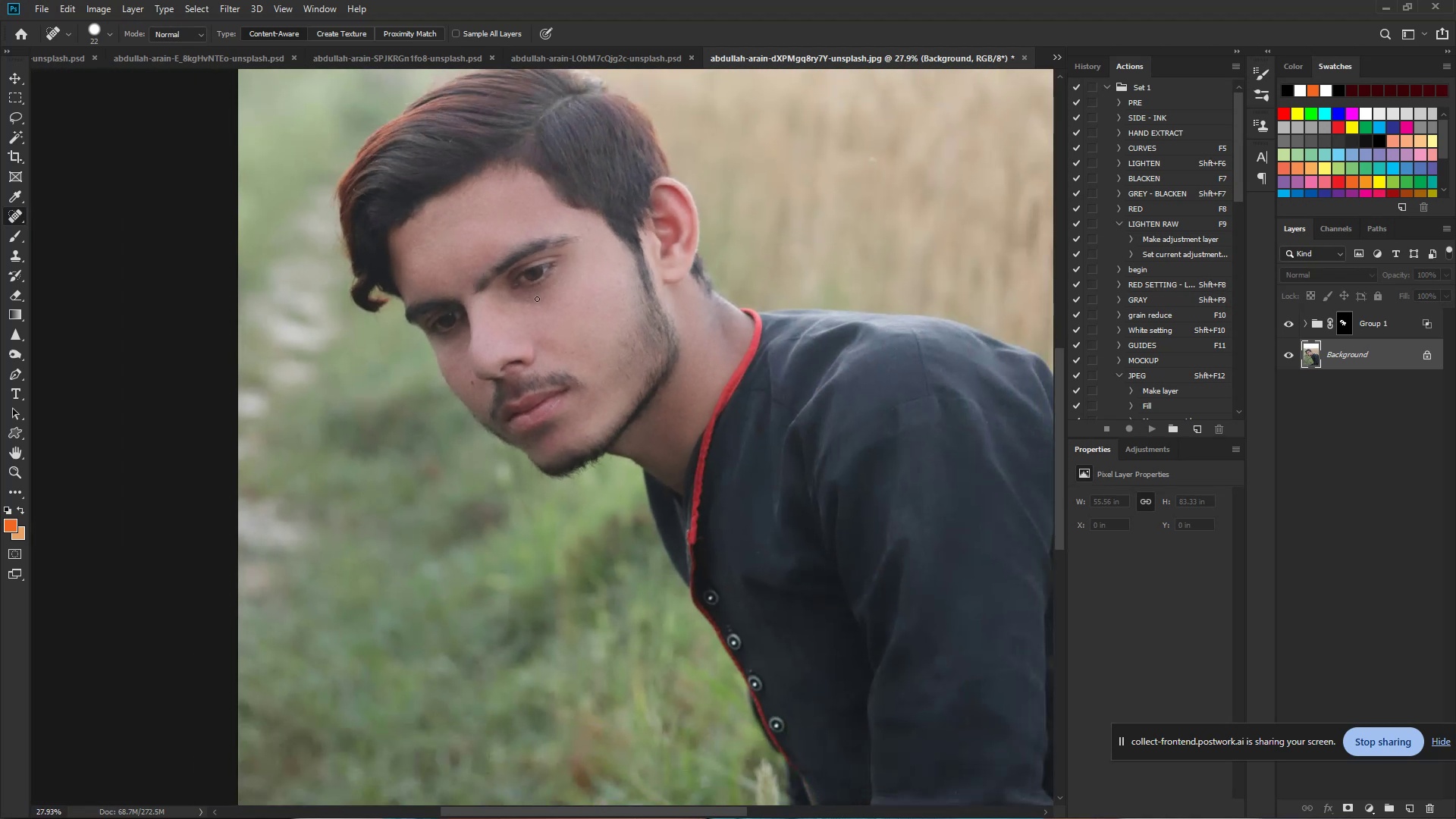 
hold_key(key=Space, duration=0.77)
 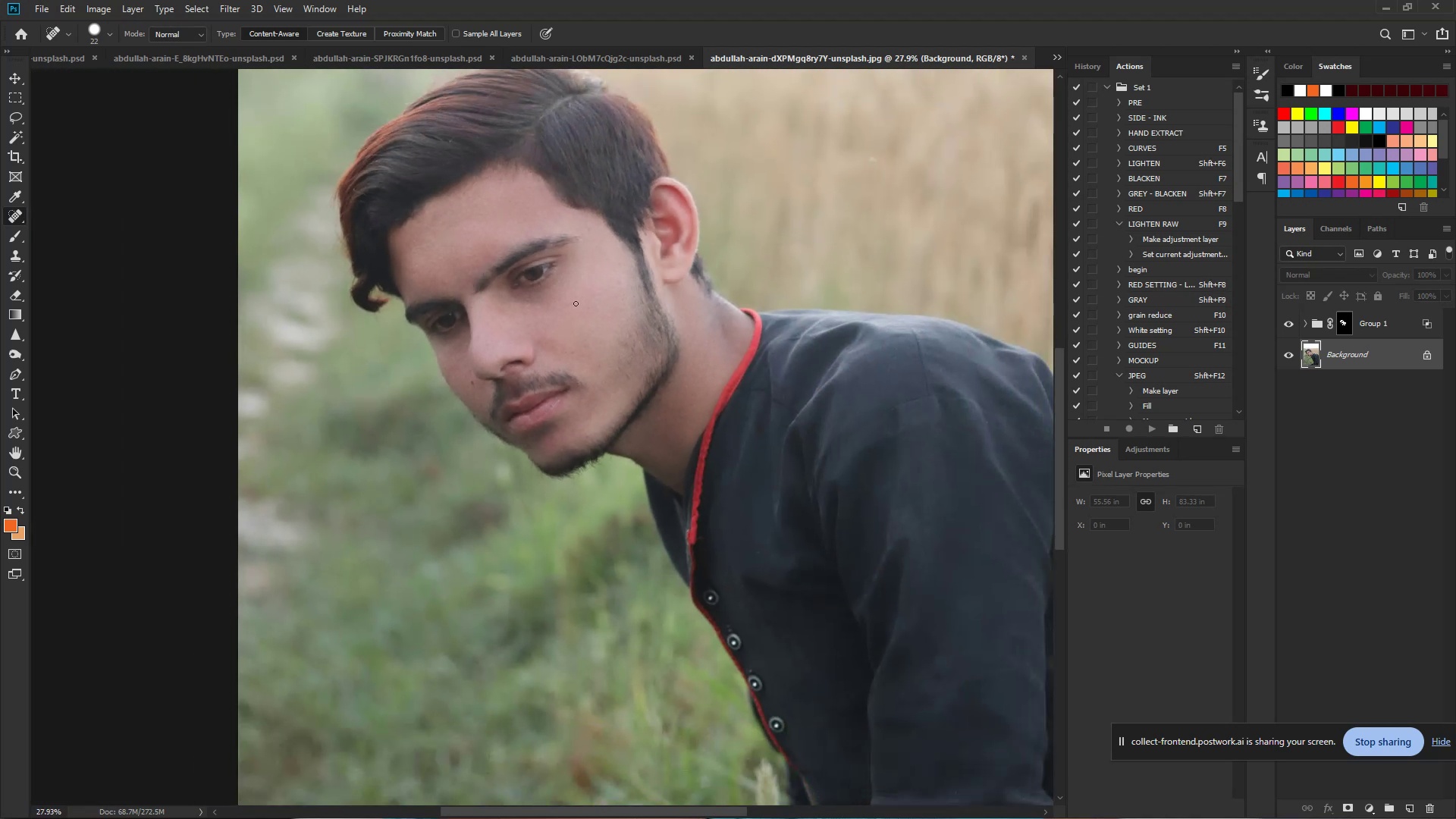 
hold_key(key=ControlLeft, duration=0.84)
 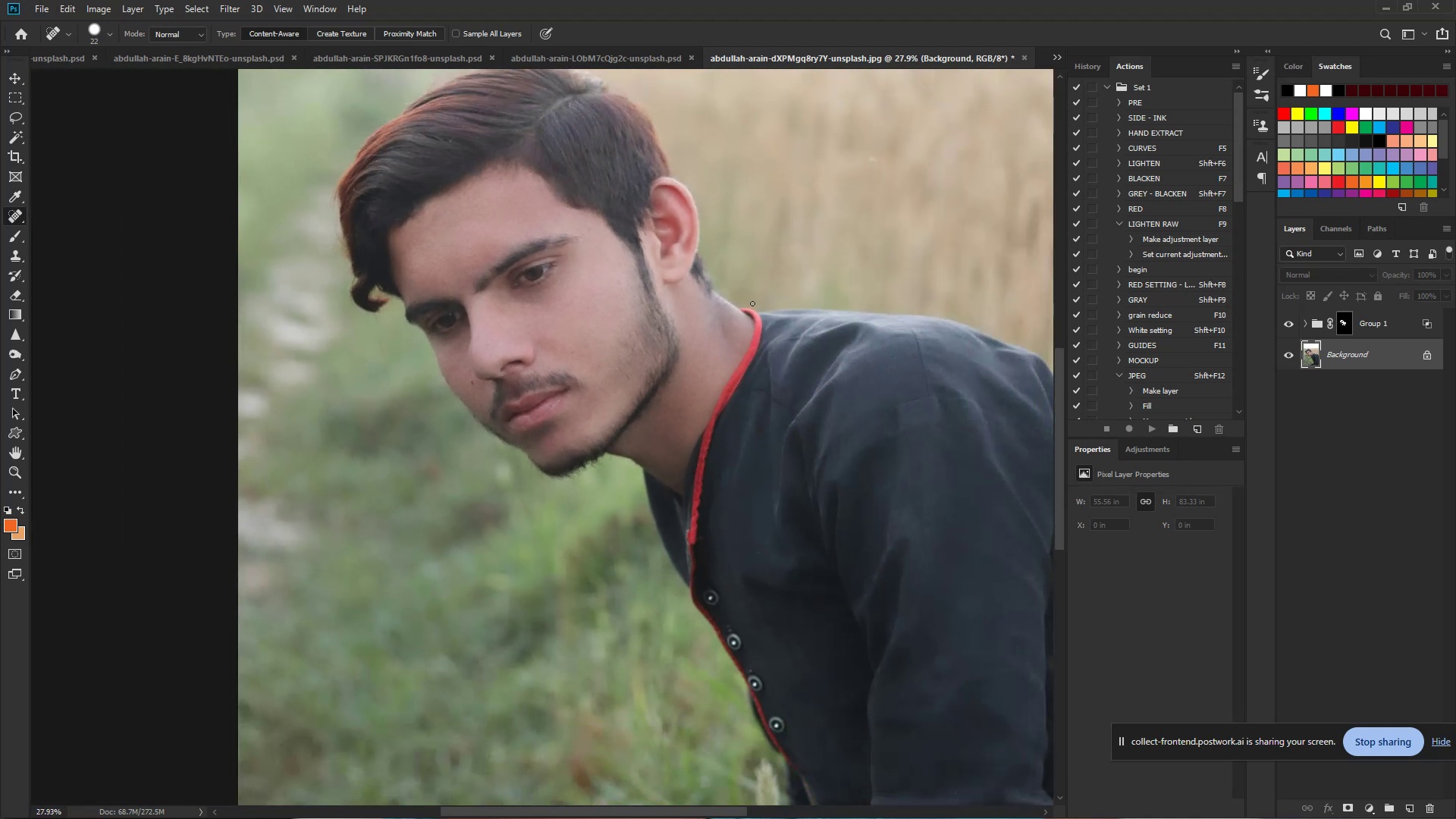 
key(Control+Shift+S)
 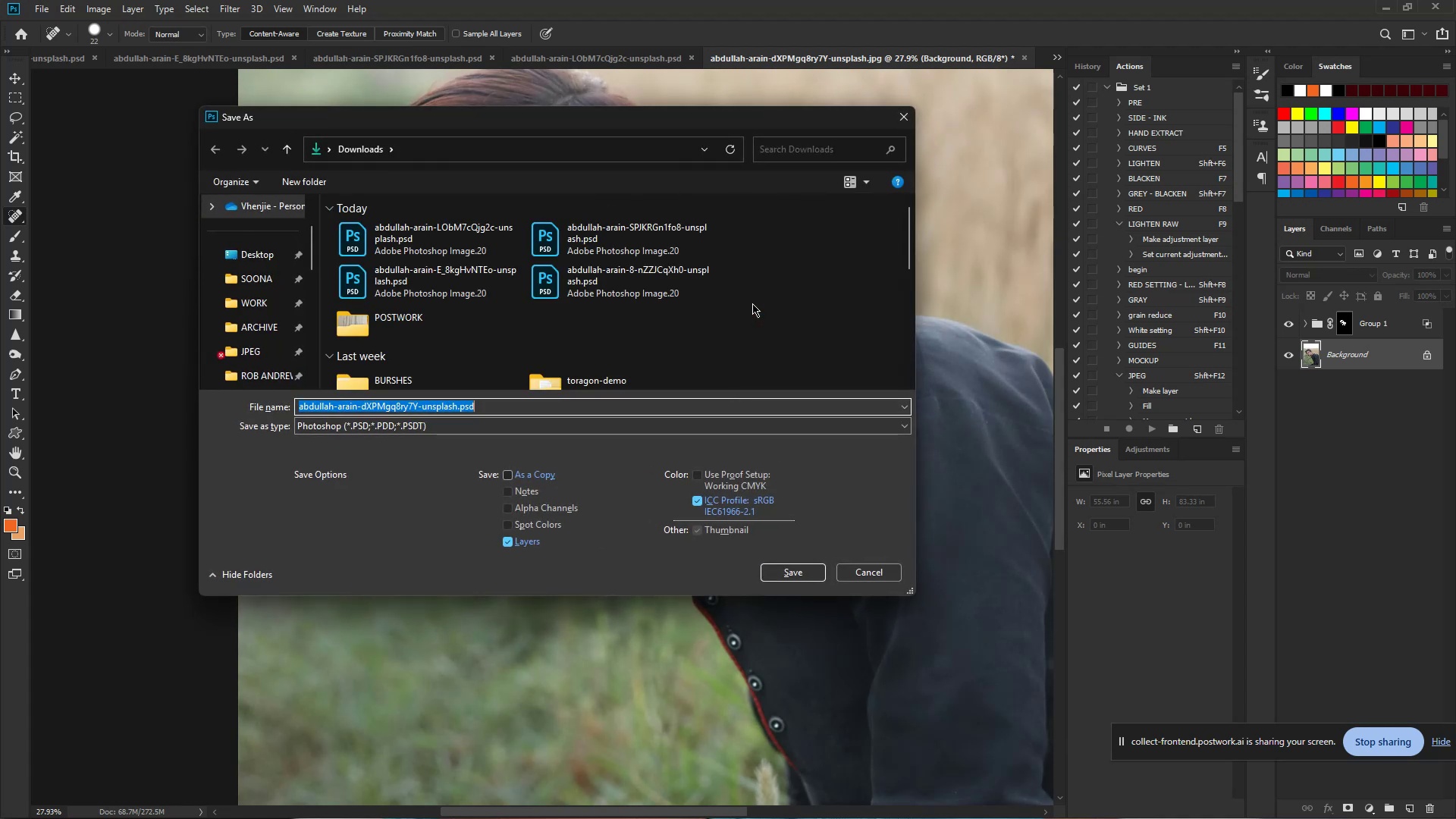 
key(Tab)
 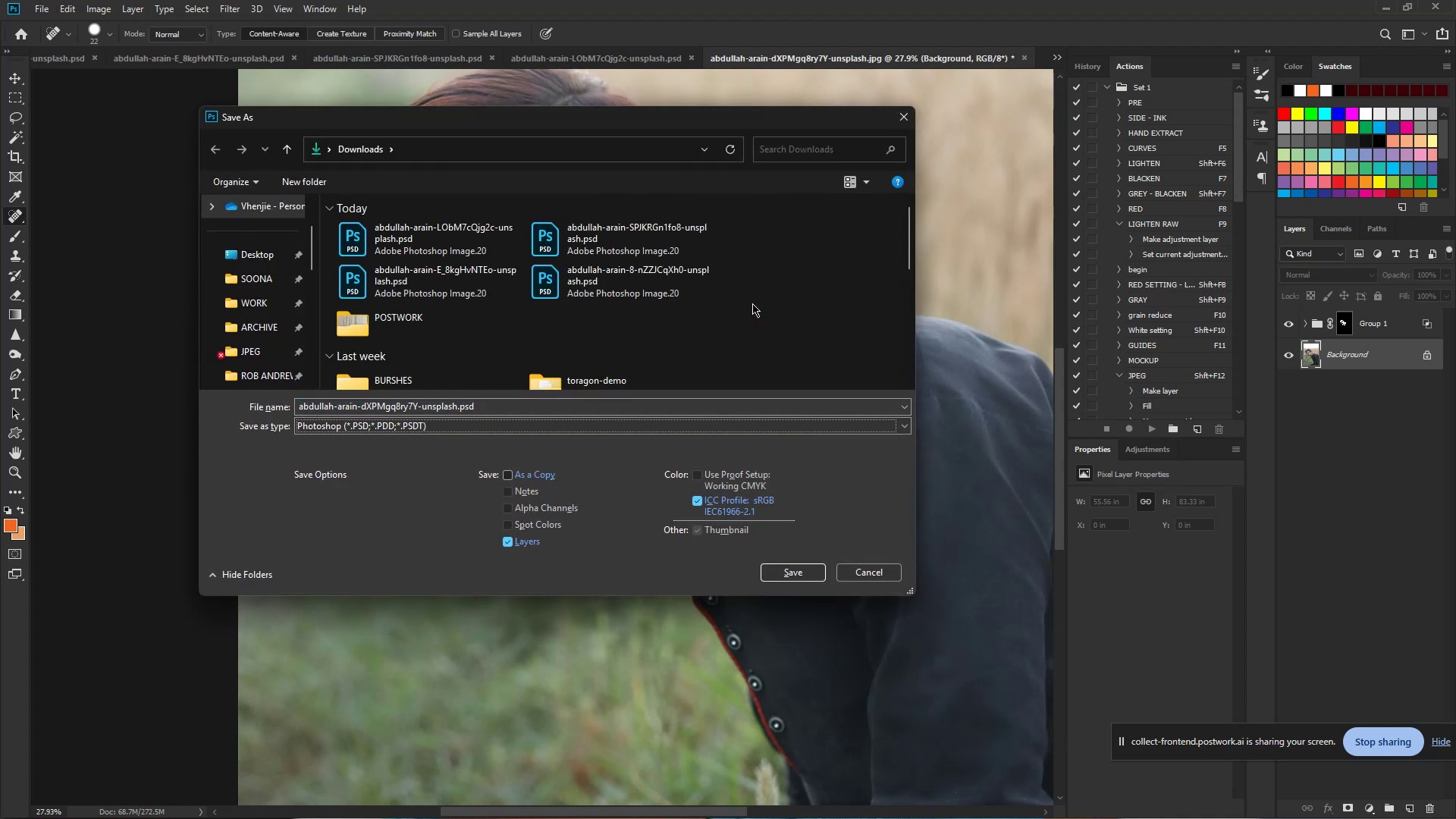 
key(J)
 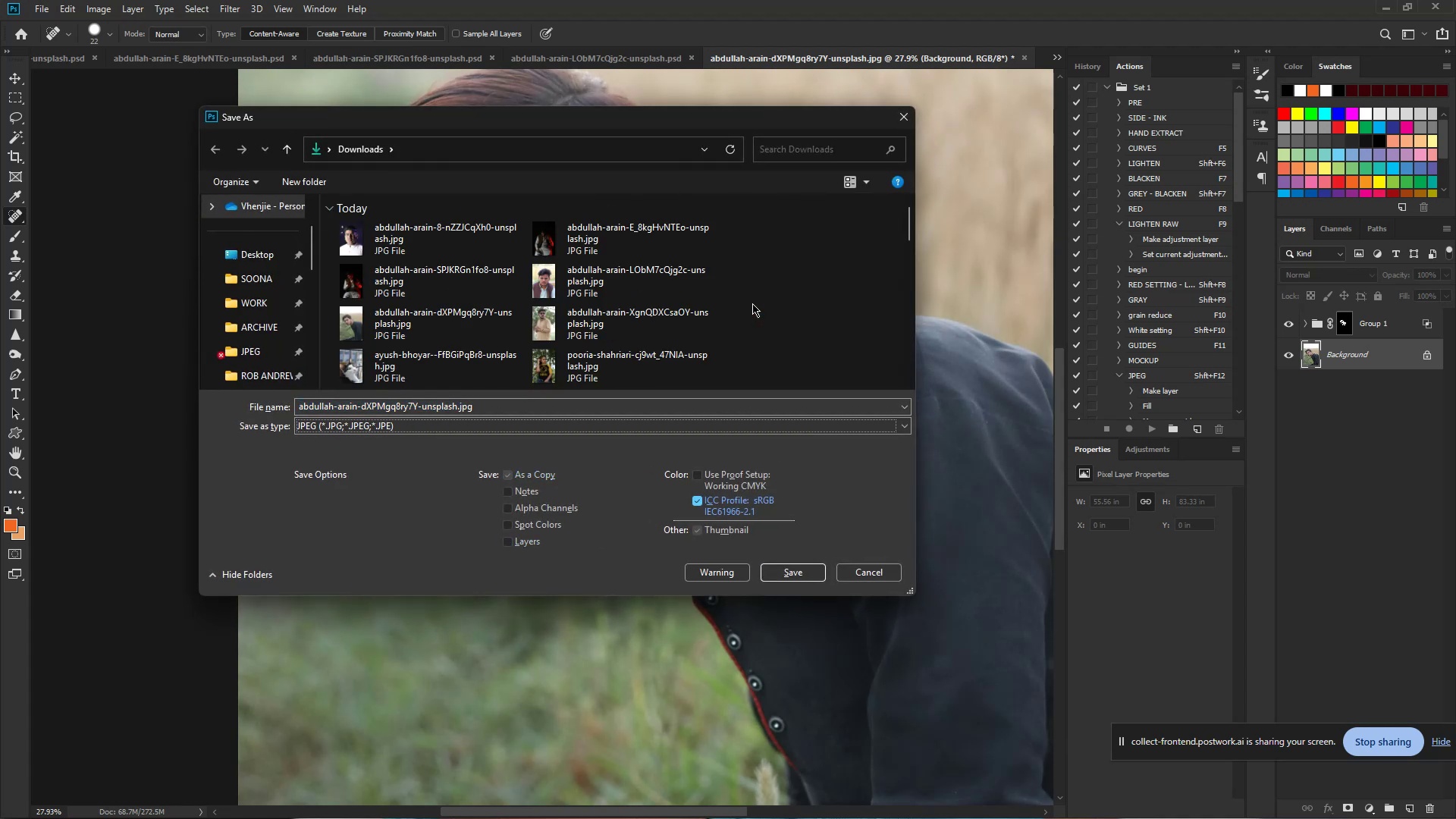 
key(Enter)
 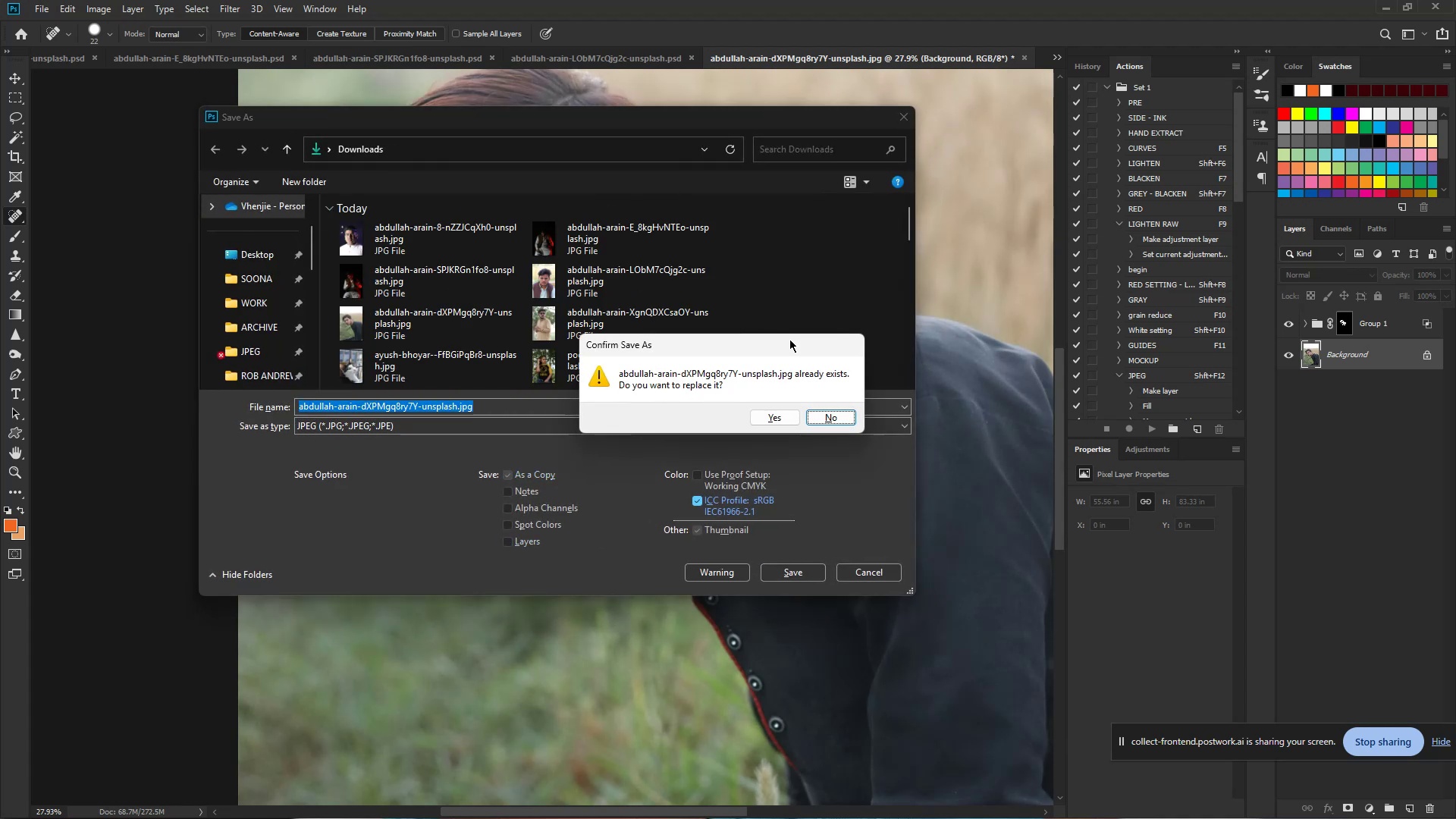 
left_click([820, 413])
 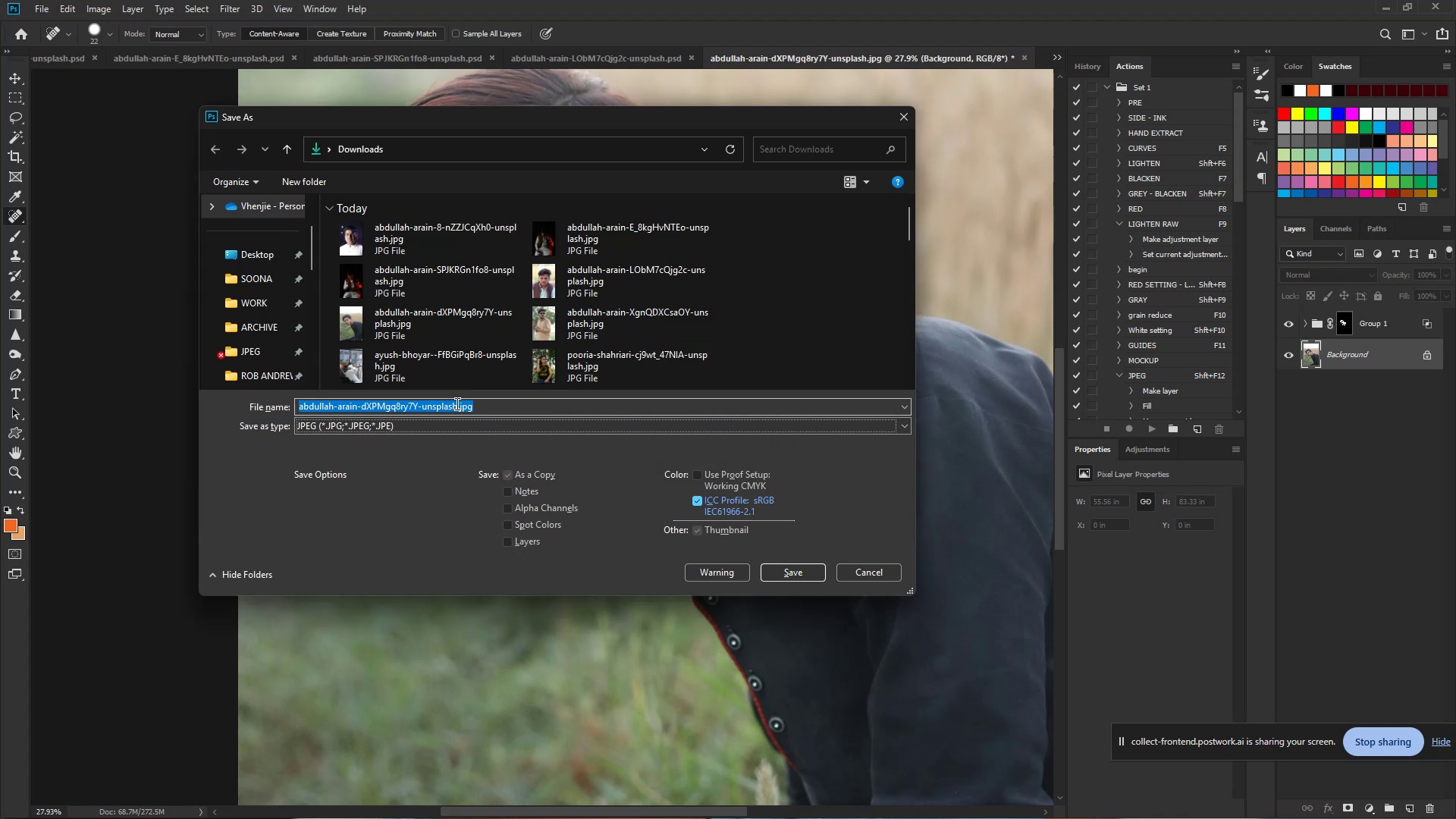 
left_click([459, 404])
 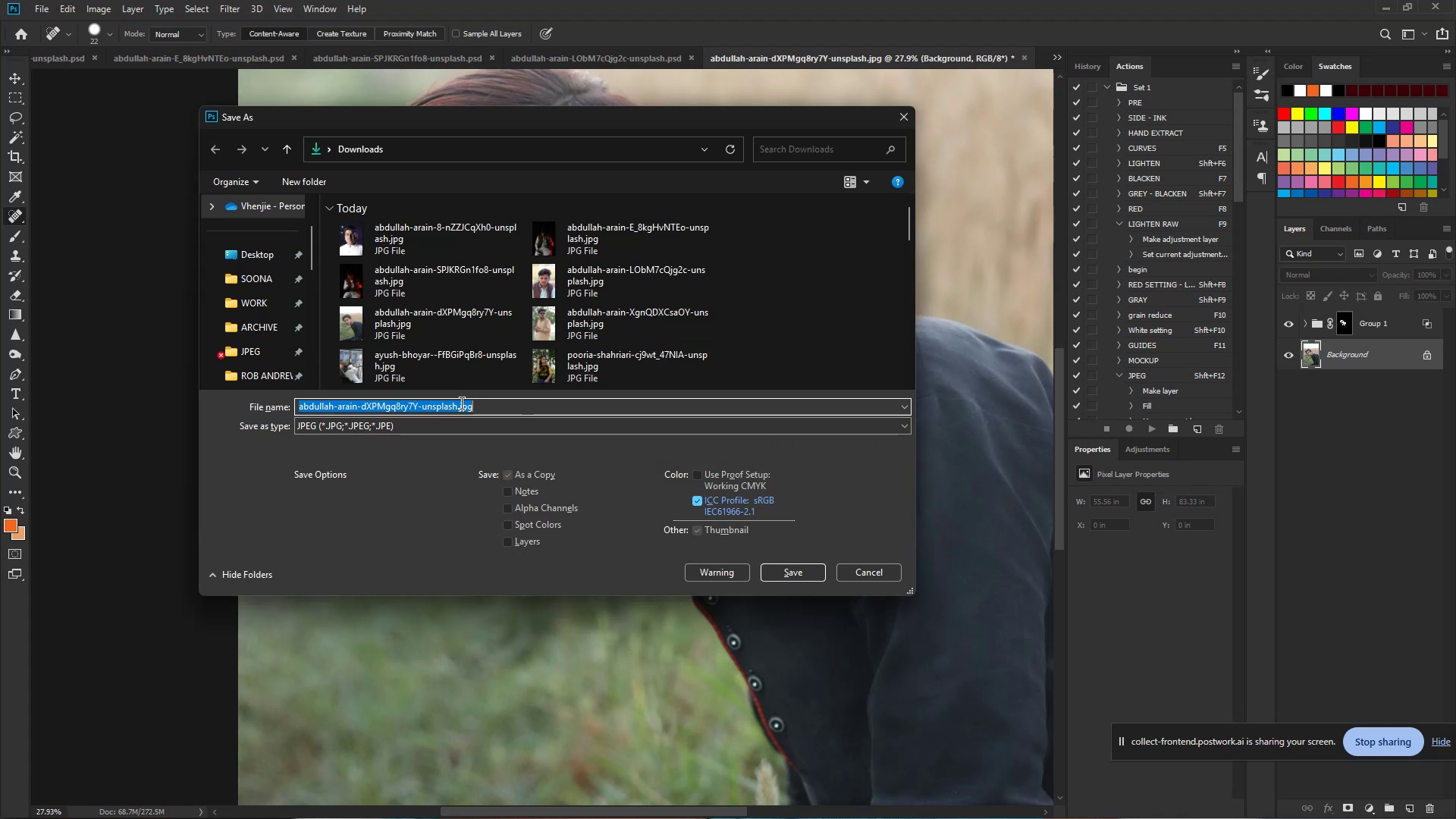 
left_click([460, 403])
 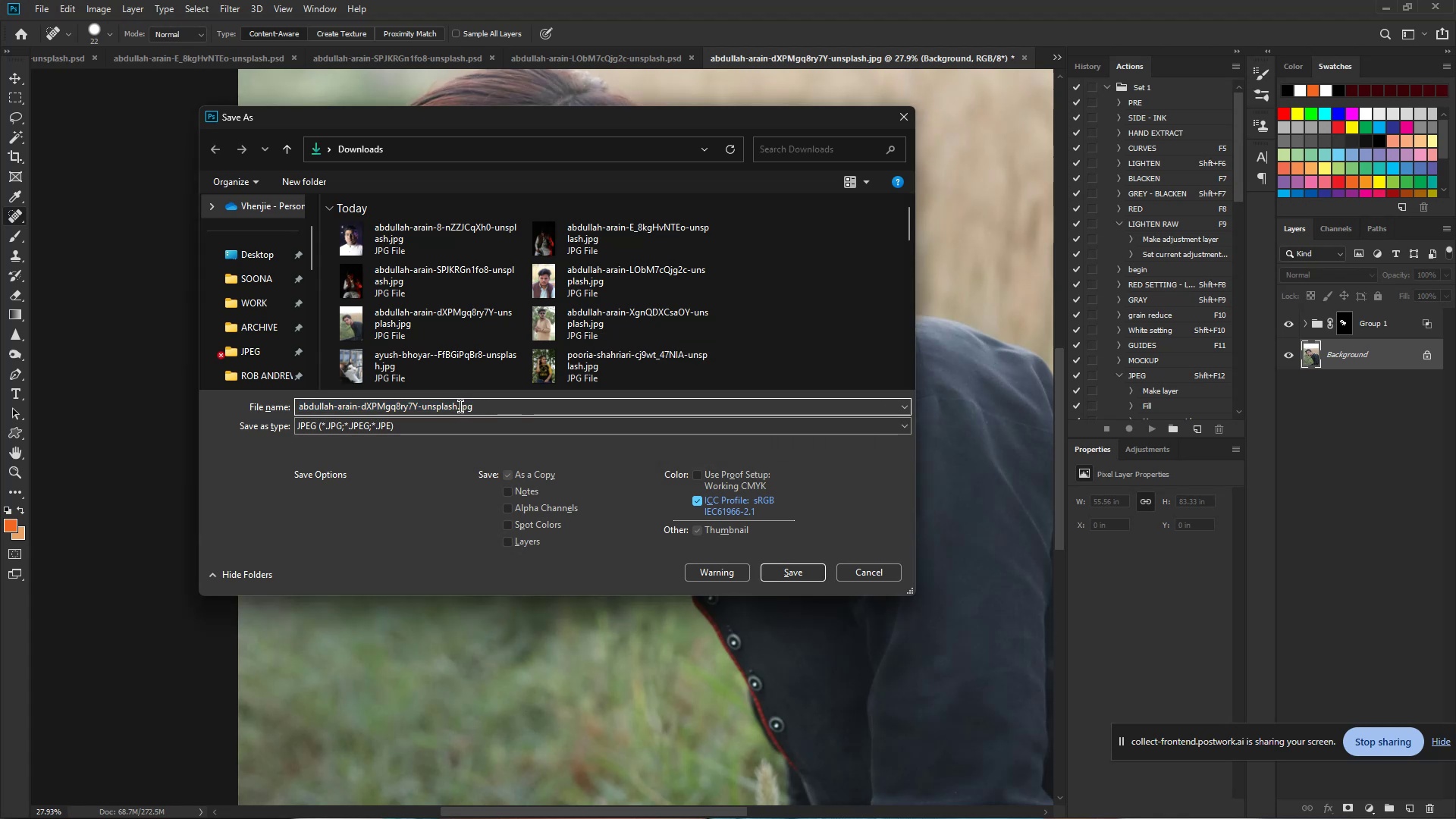 
left_click([459, 406])
 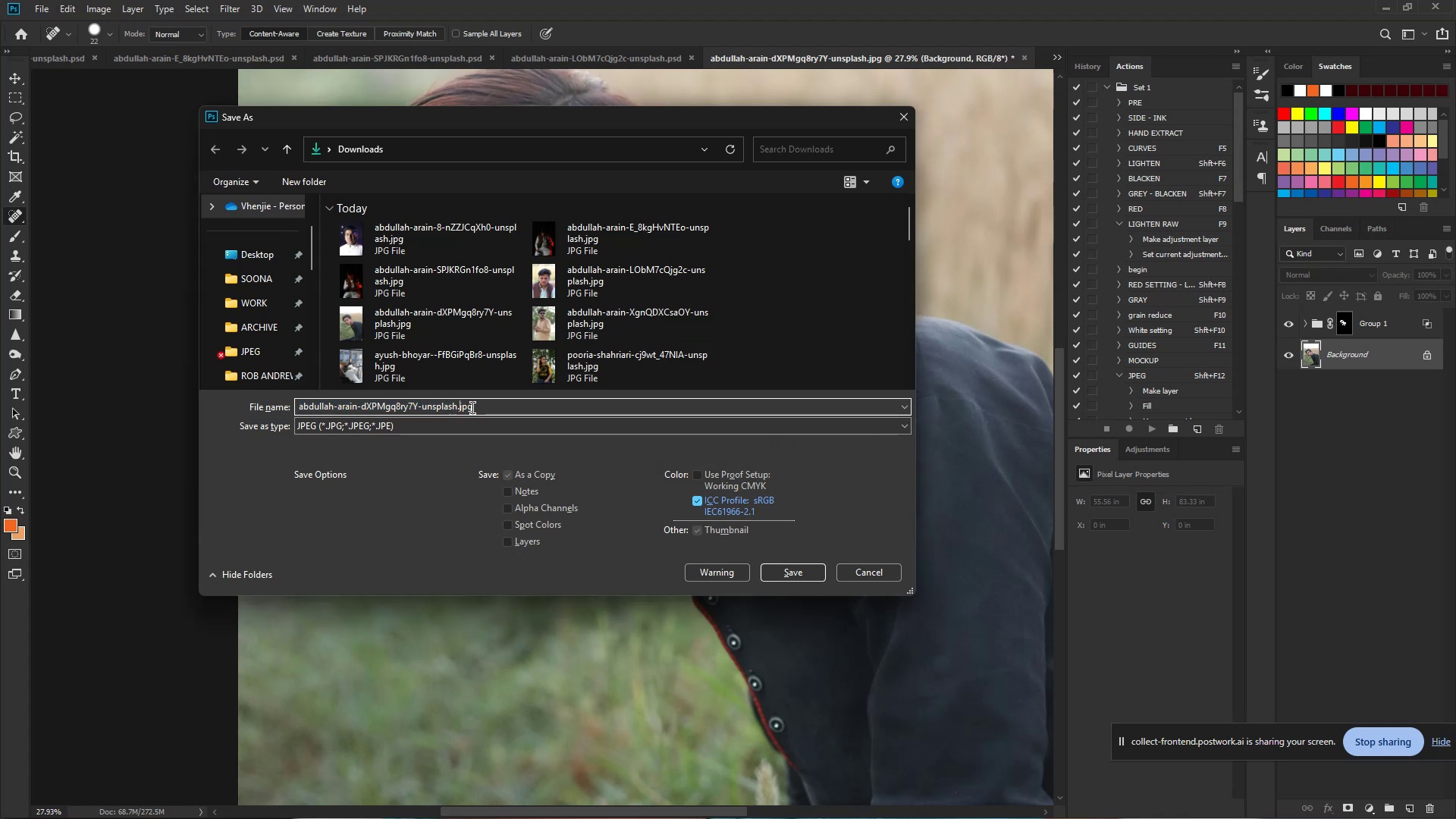 
left_click([482, 408])
 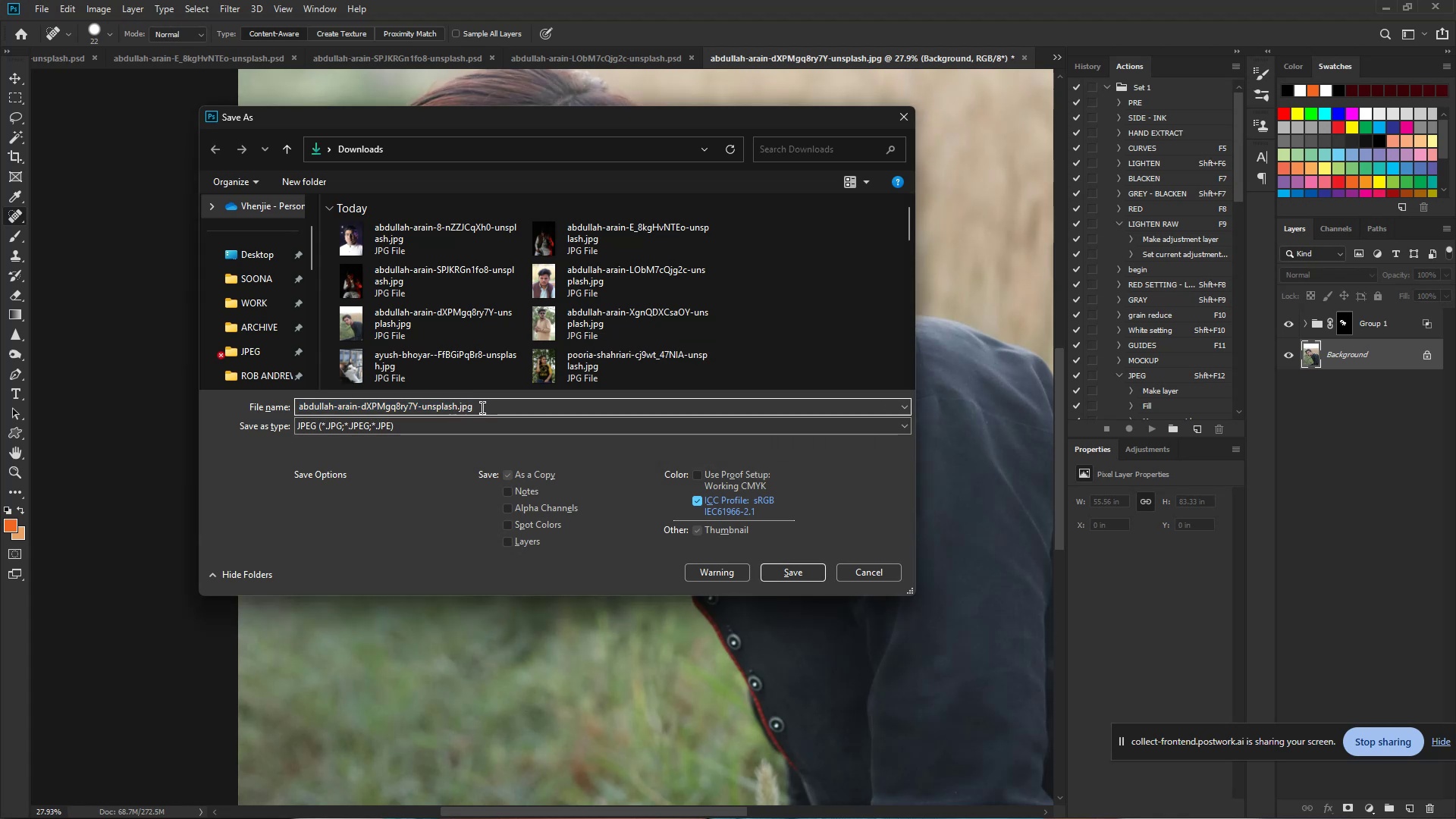 
key(Backspace)
 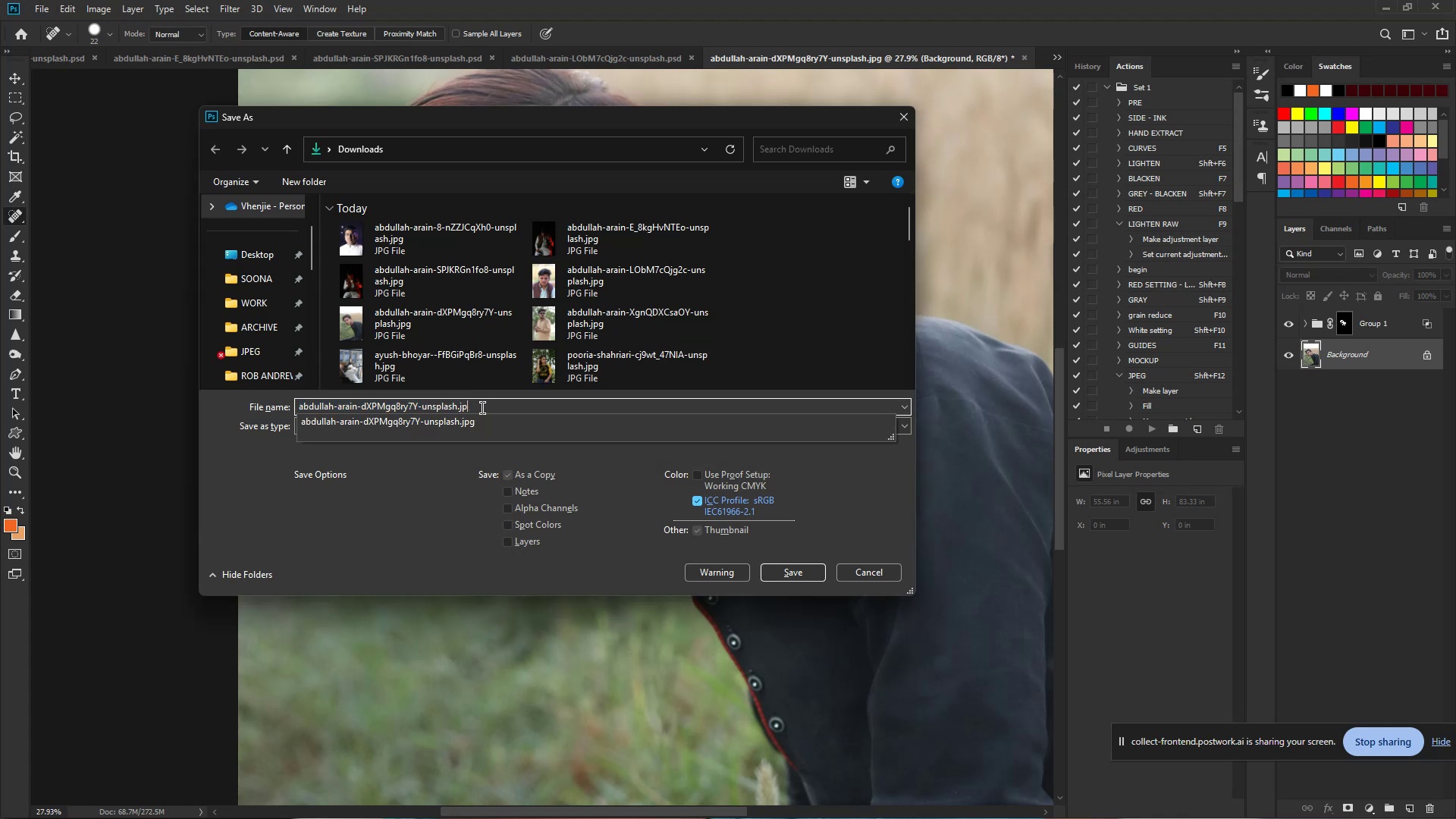 
key(Backspace)
 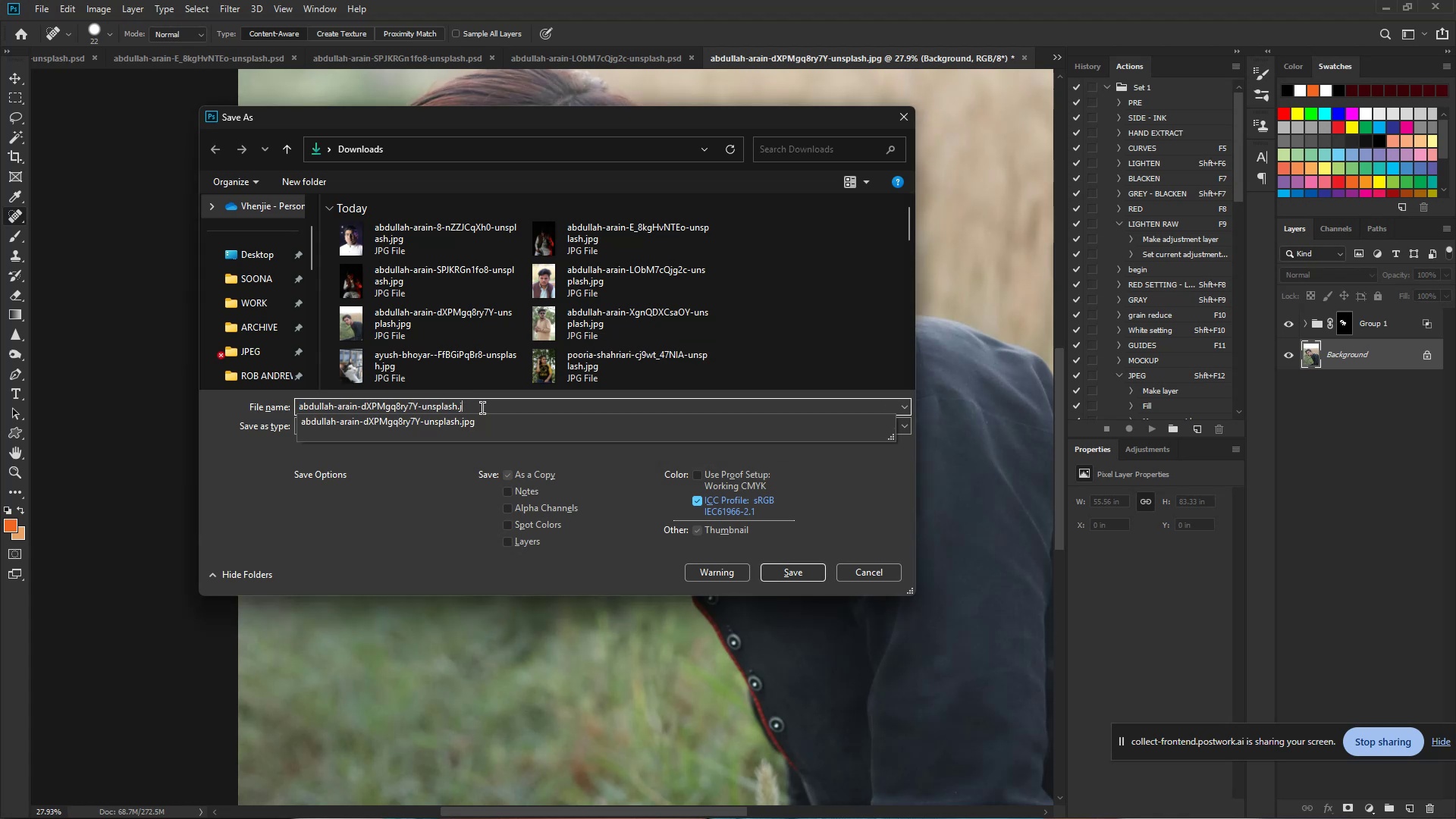 
key(Backspace)
 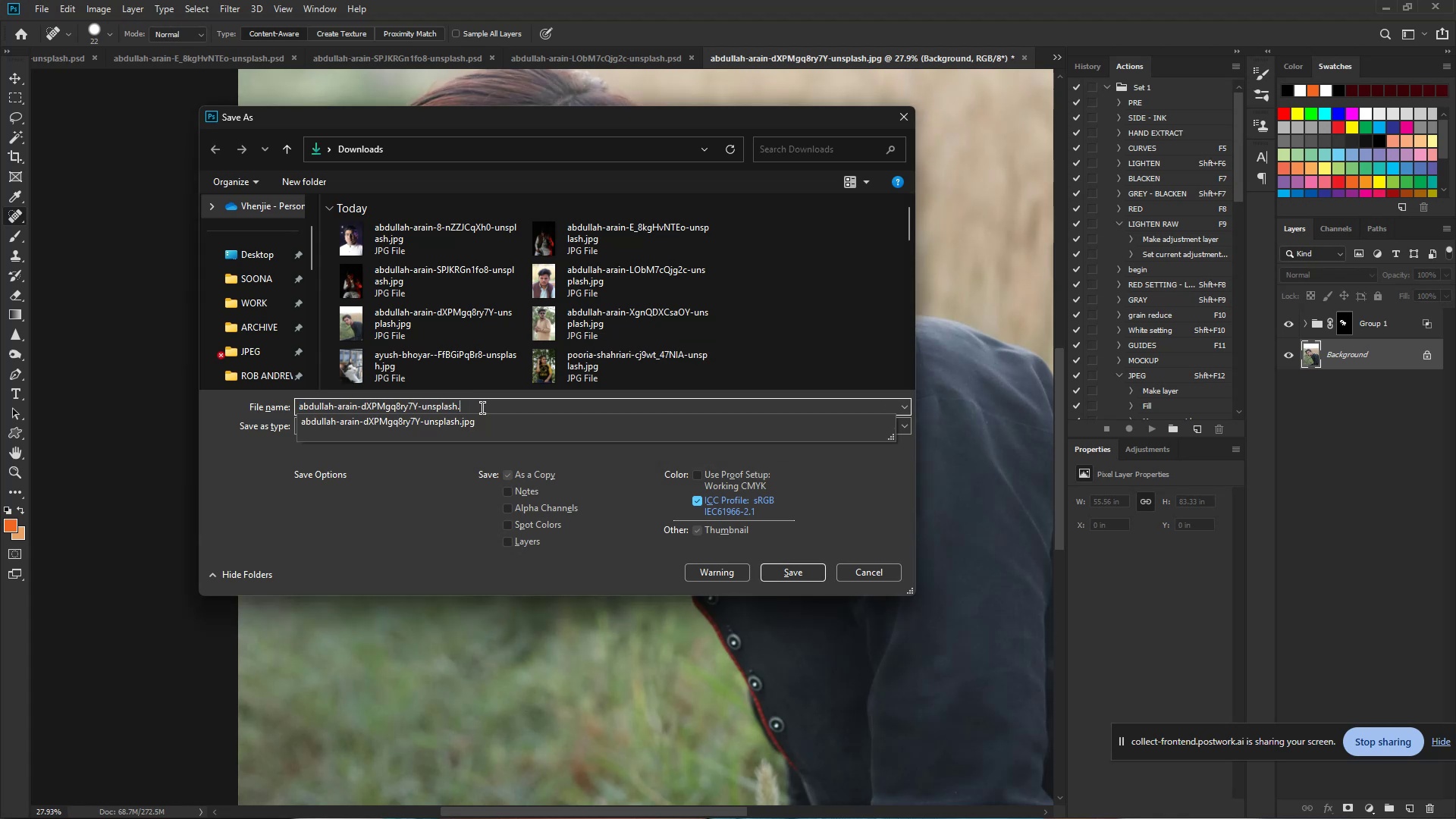 
key(Backspace)
 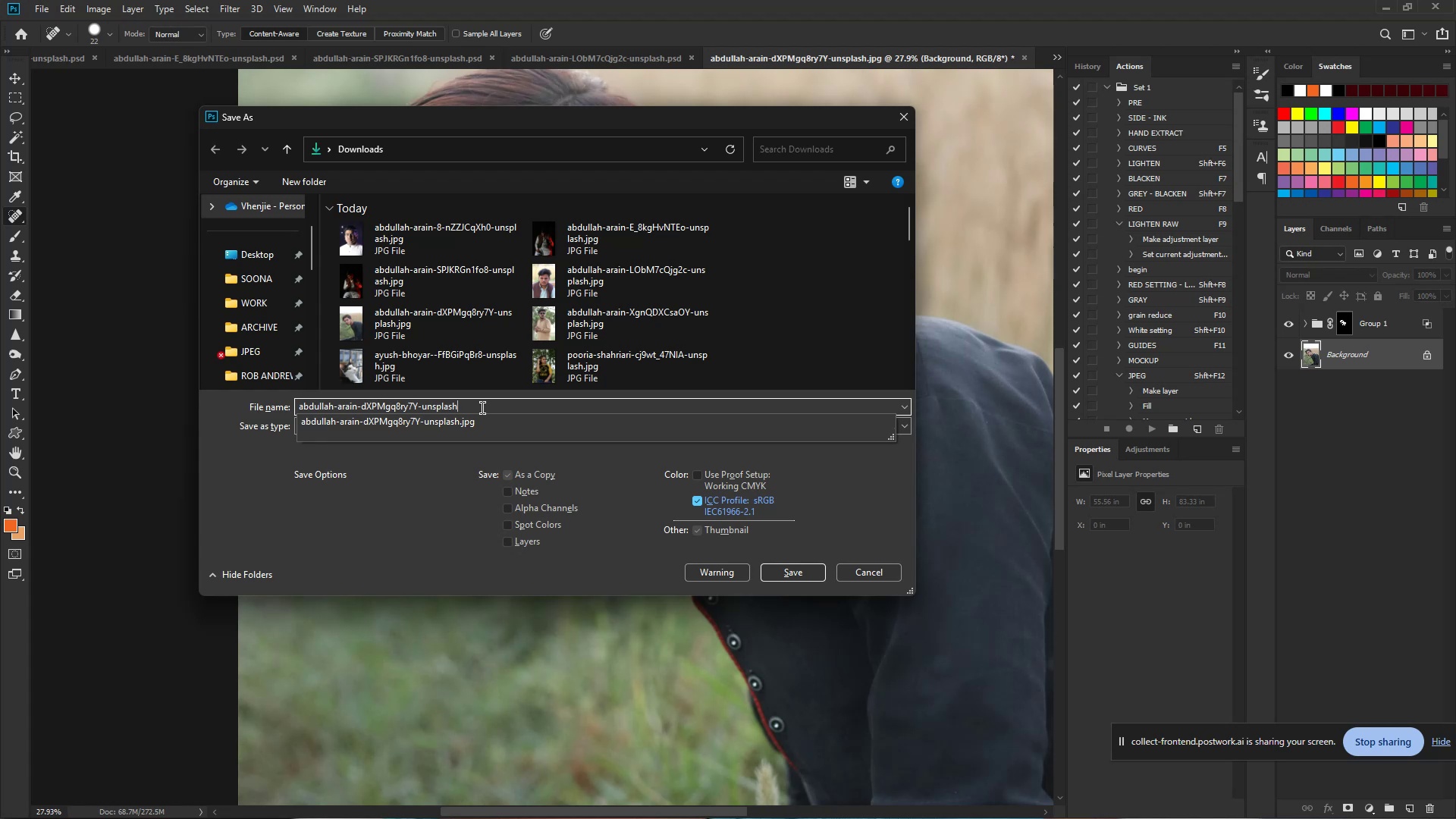 
wait(6.1)
 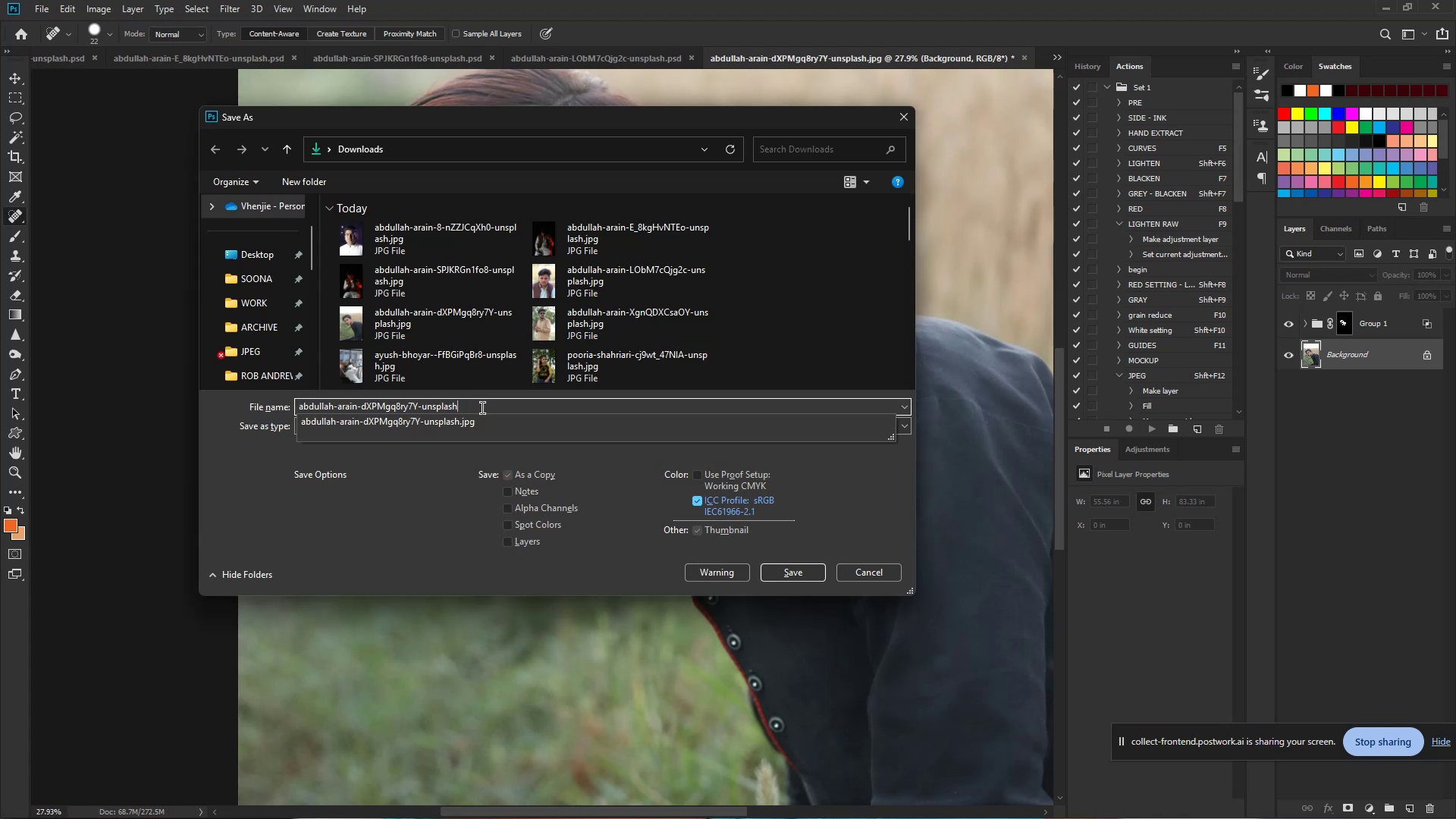 
key(Minus)
 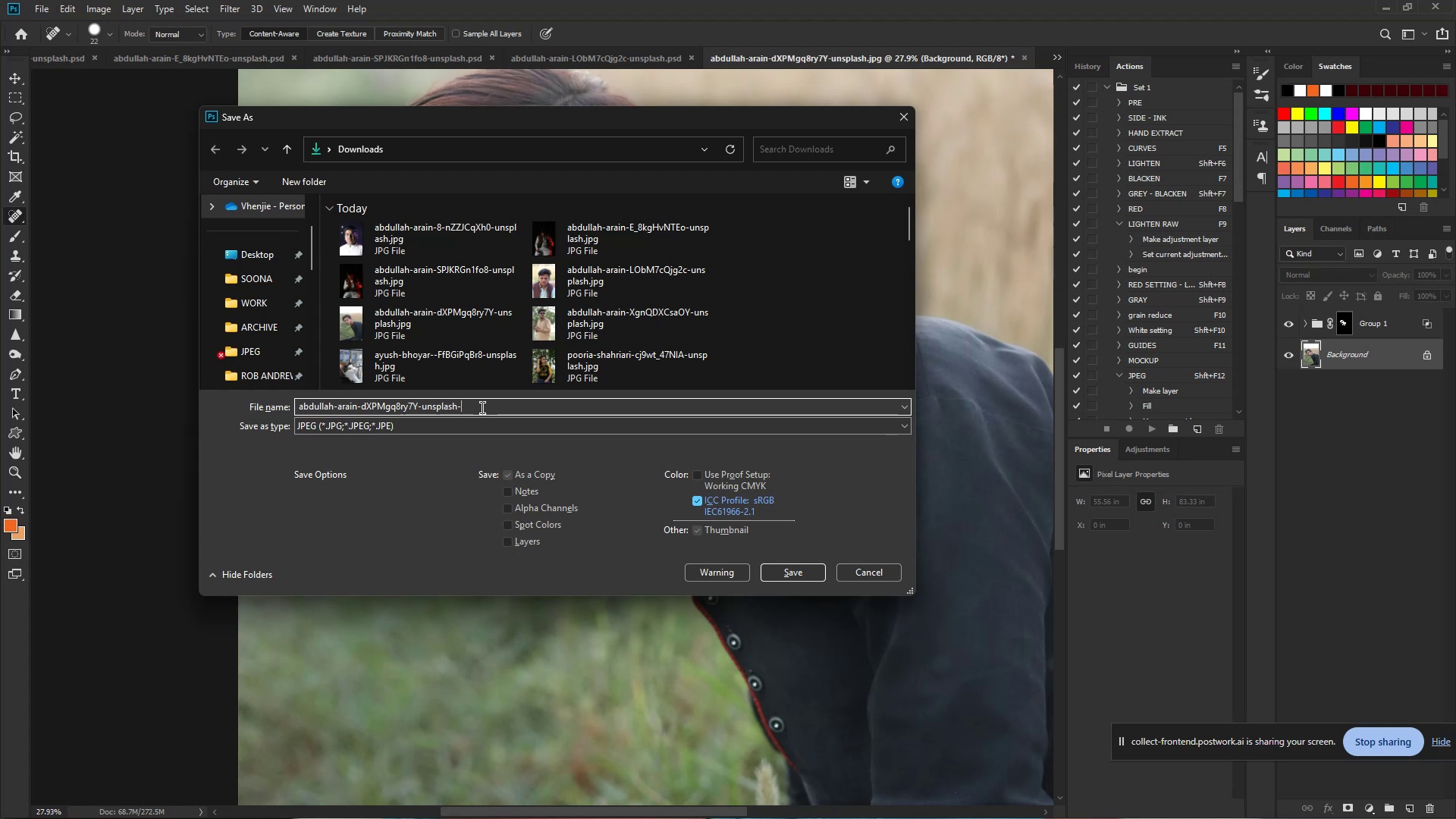 
key(1)
 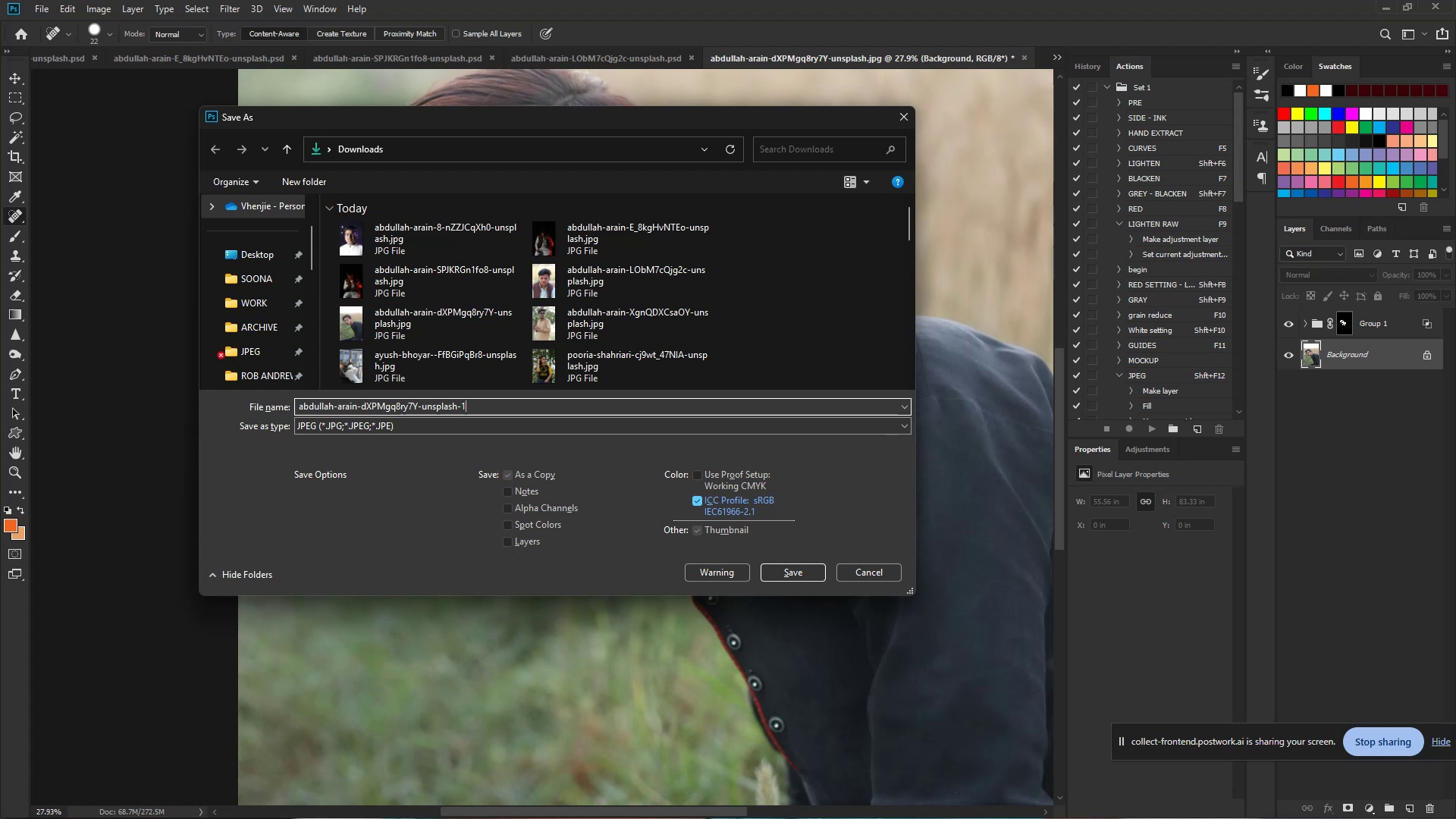 
key(Enter)
 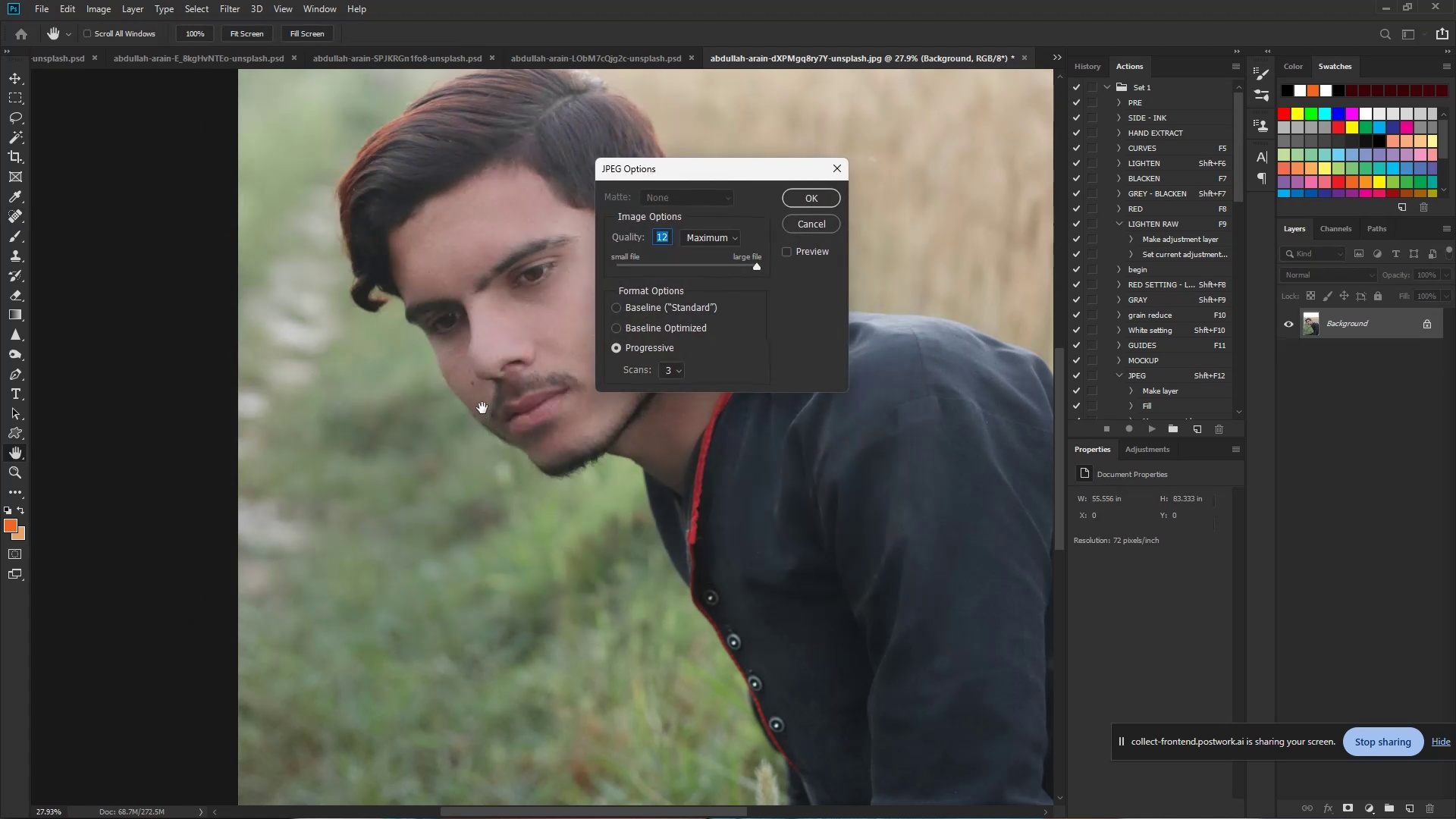 
key(Enter)
 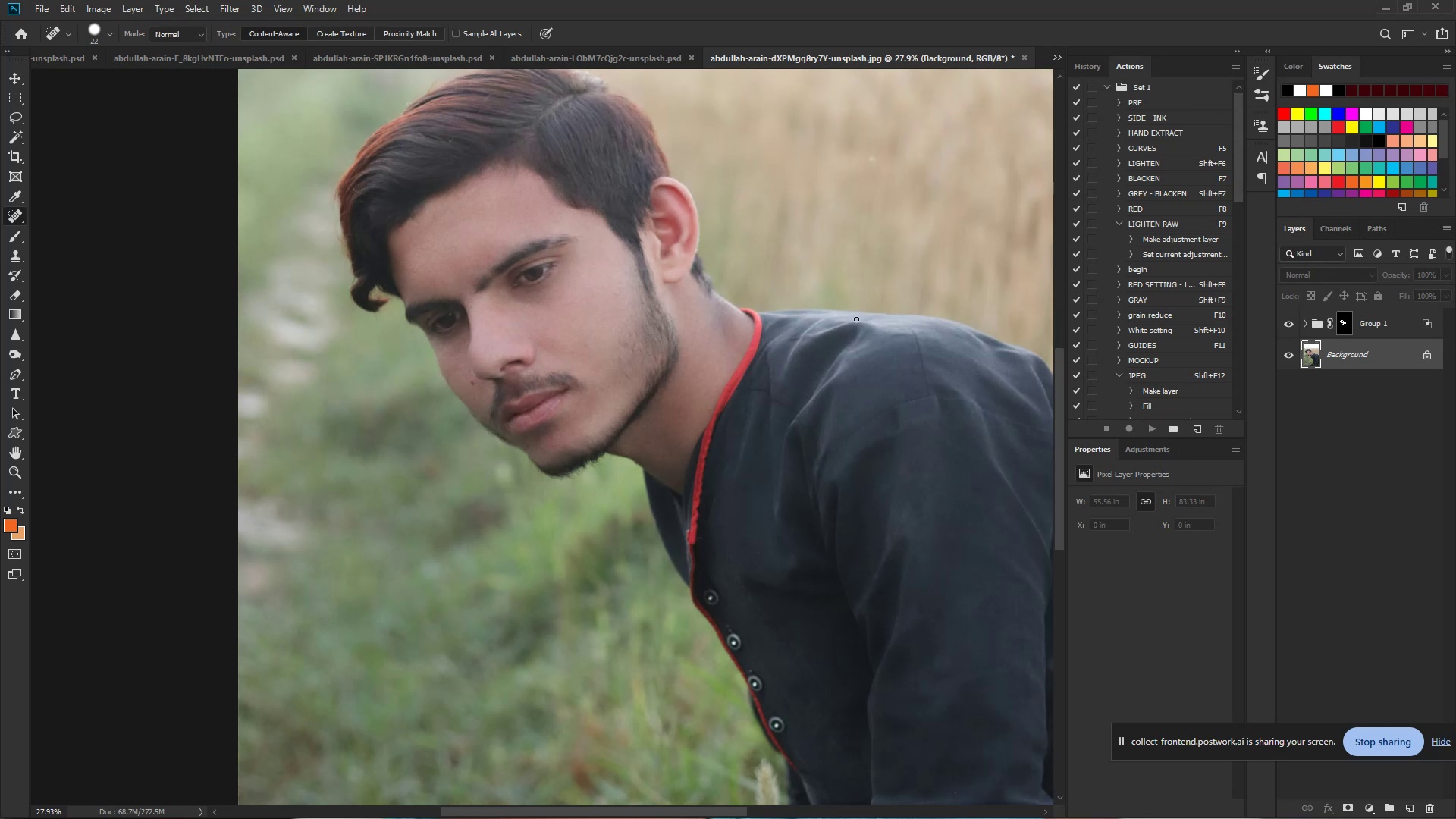 
wait(7.79)
 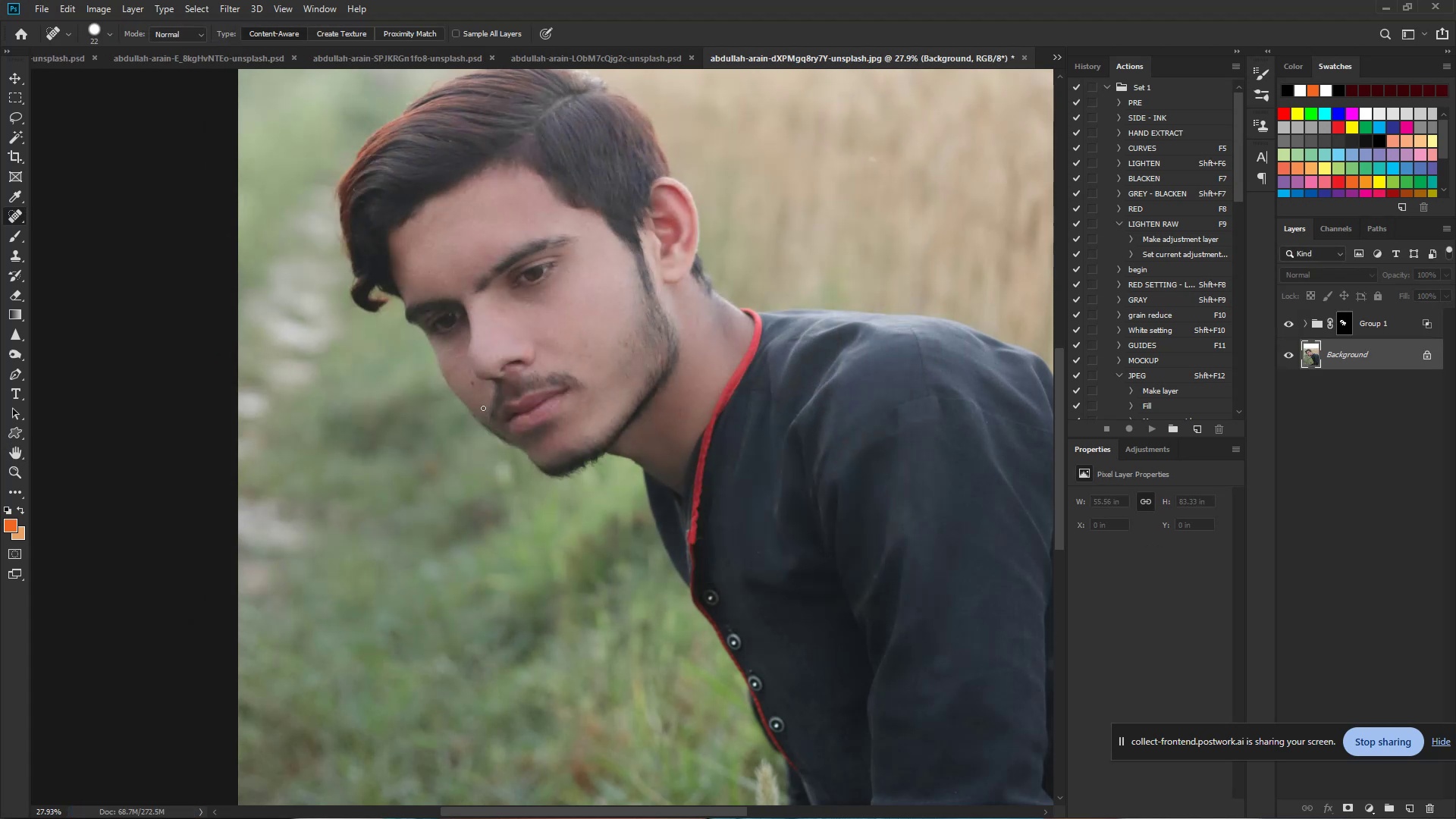 
hold_key(key=ControlLeft, duration=1.02)
 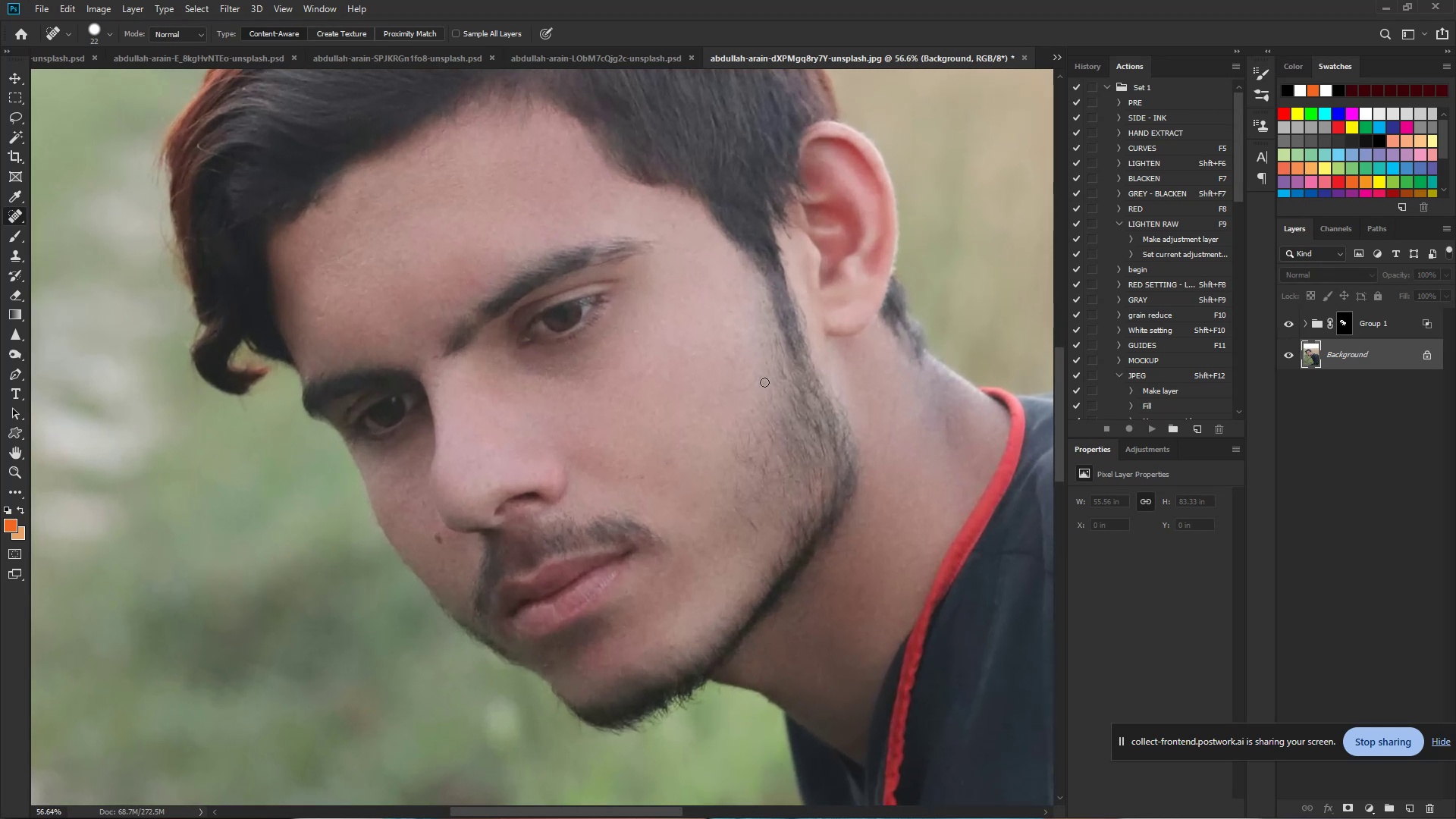 
hold_key(key=Space, duration=0.92)
 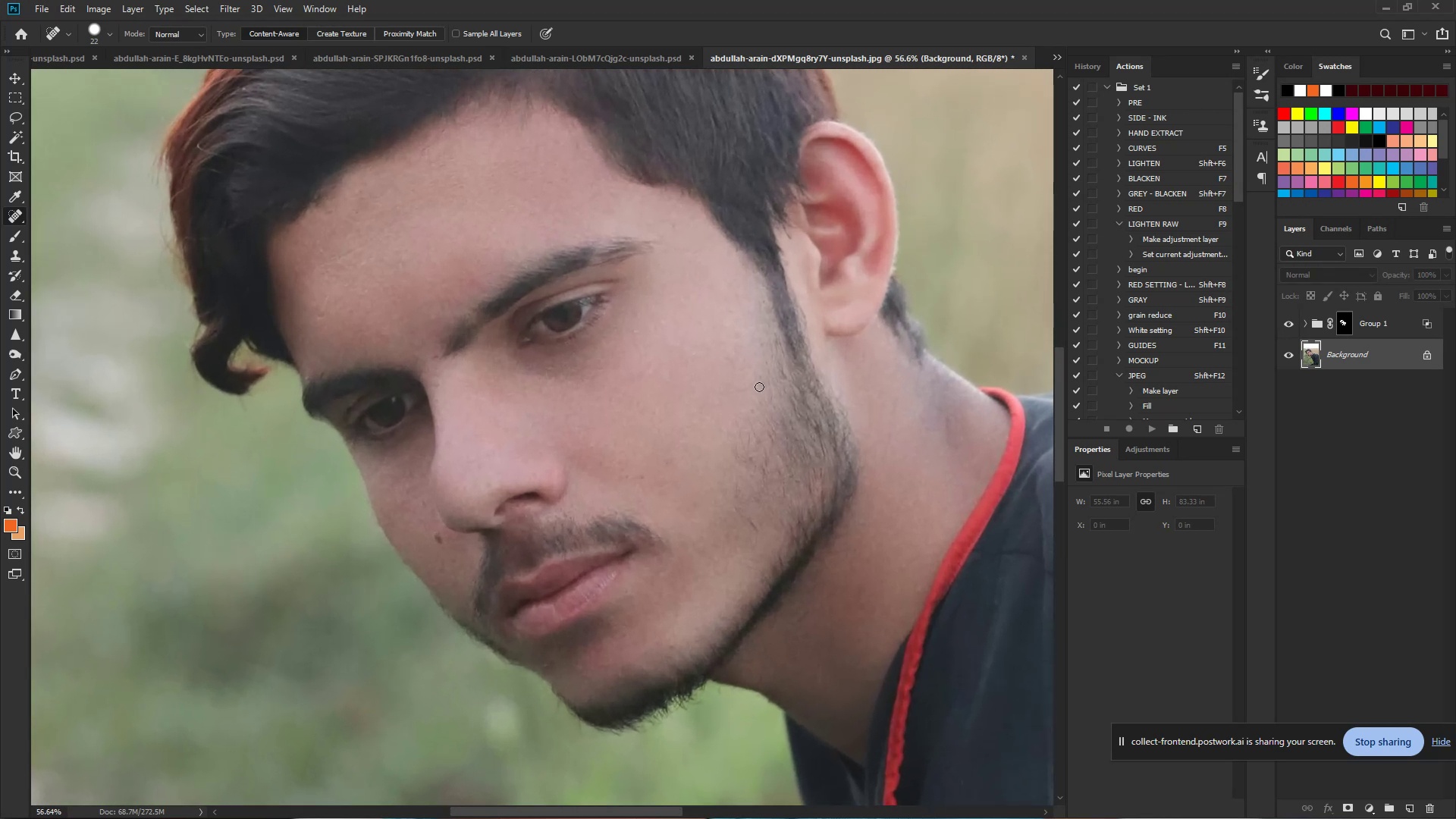 
left_click_drag(start_coordinate=[506, 231], to_coordinate=[555, 232])
 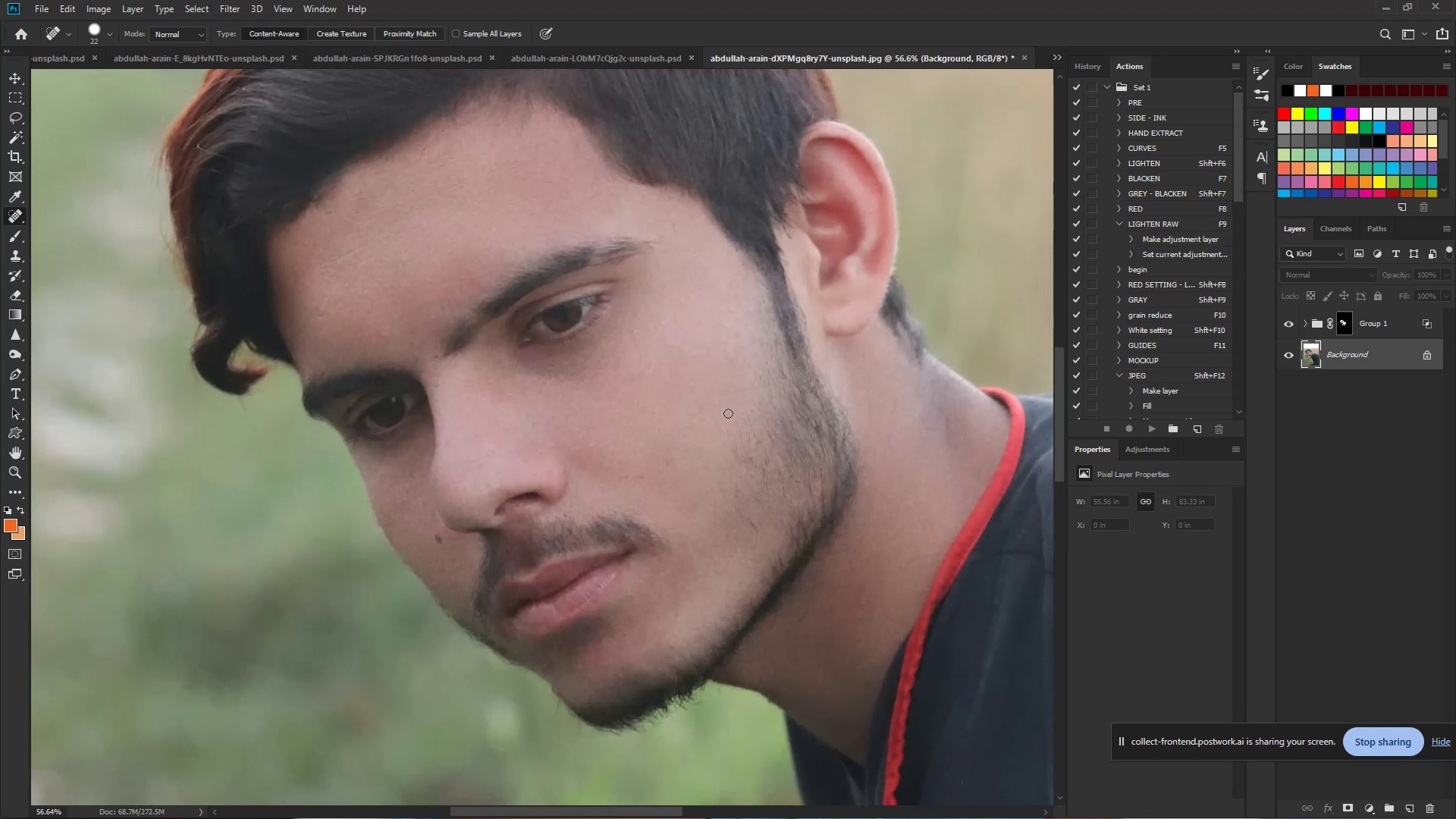 
key(Control+Tab)
 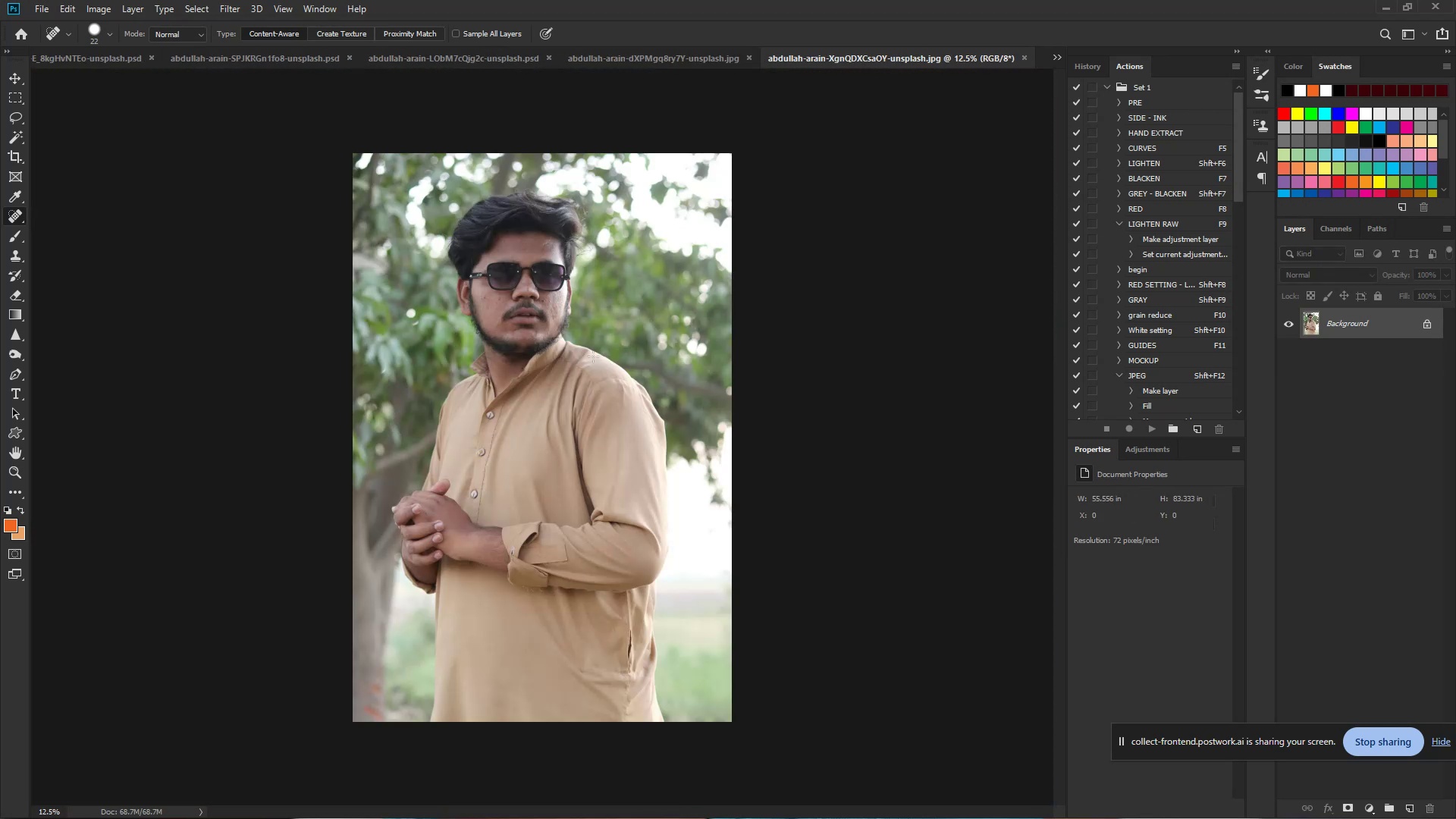 
hold_key(key=ControlLeft, duration=1.31)
 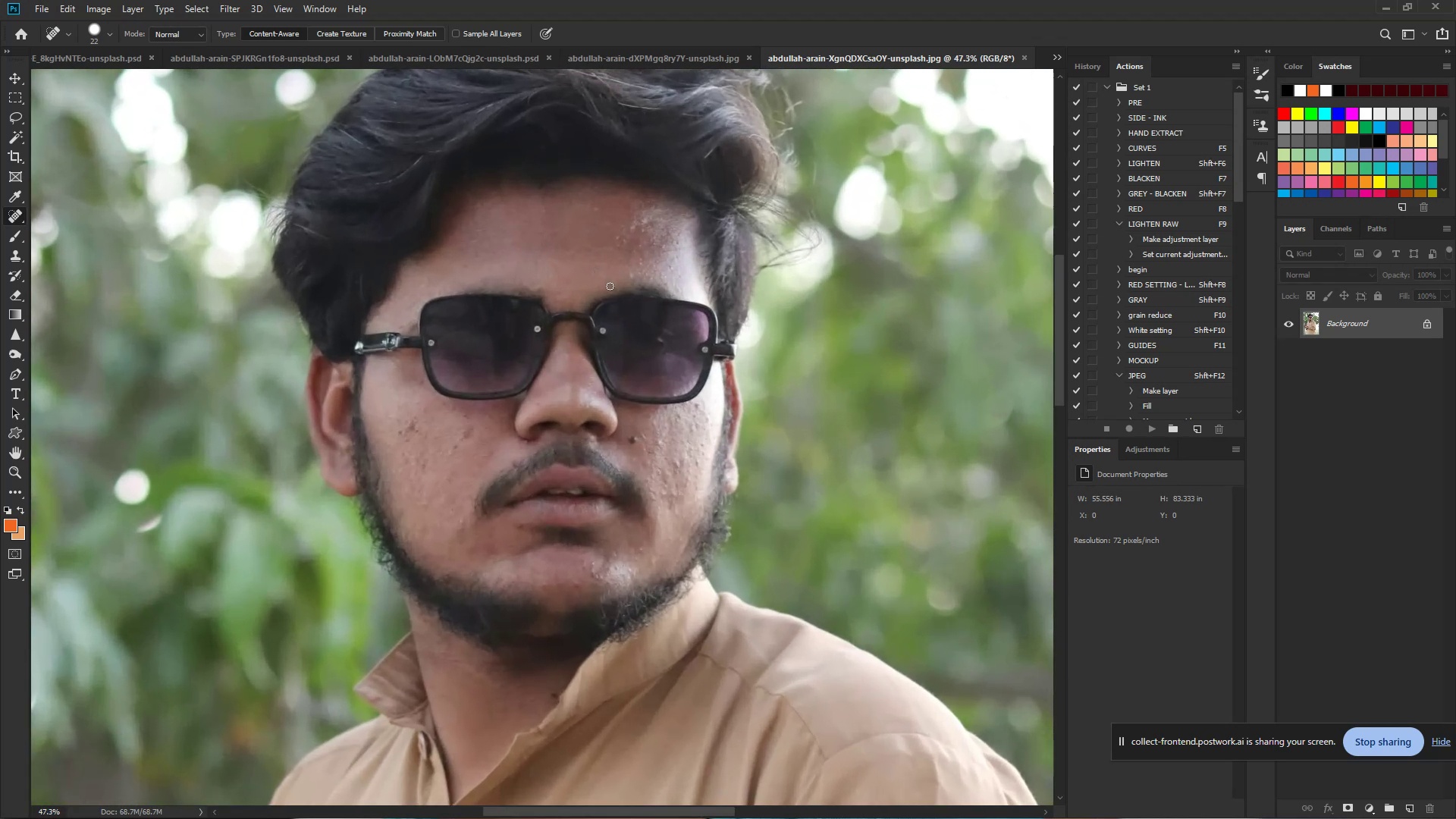 
hold_key(key=Space, duration=1.19)
 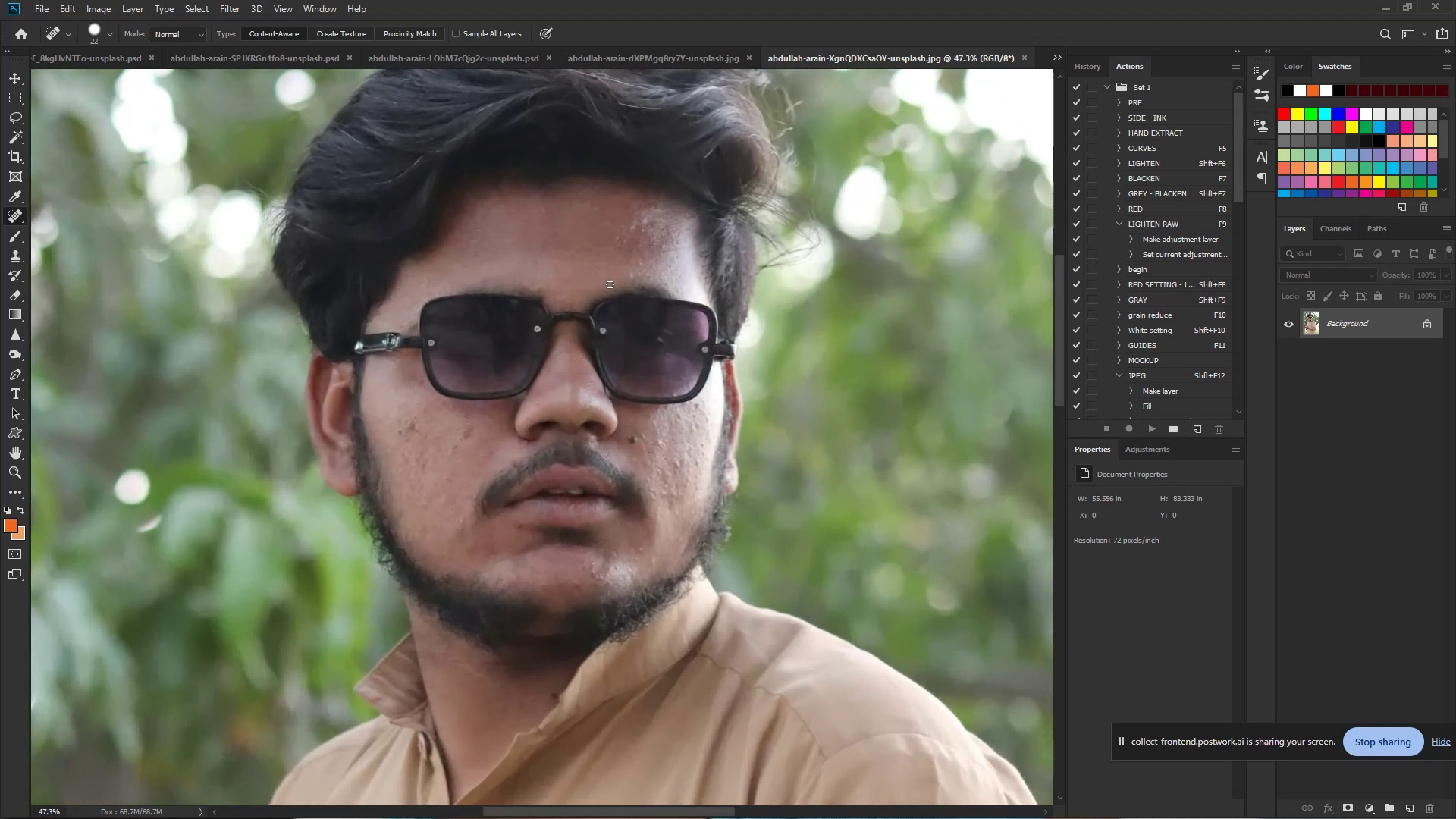 
left_click_drag(start_coordinate=[511, 251], to_coordinate=[594, 259])
 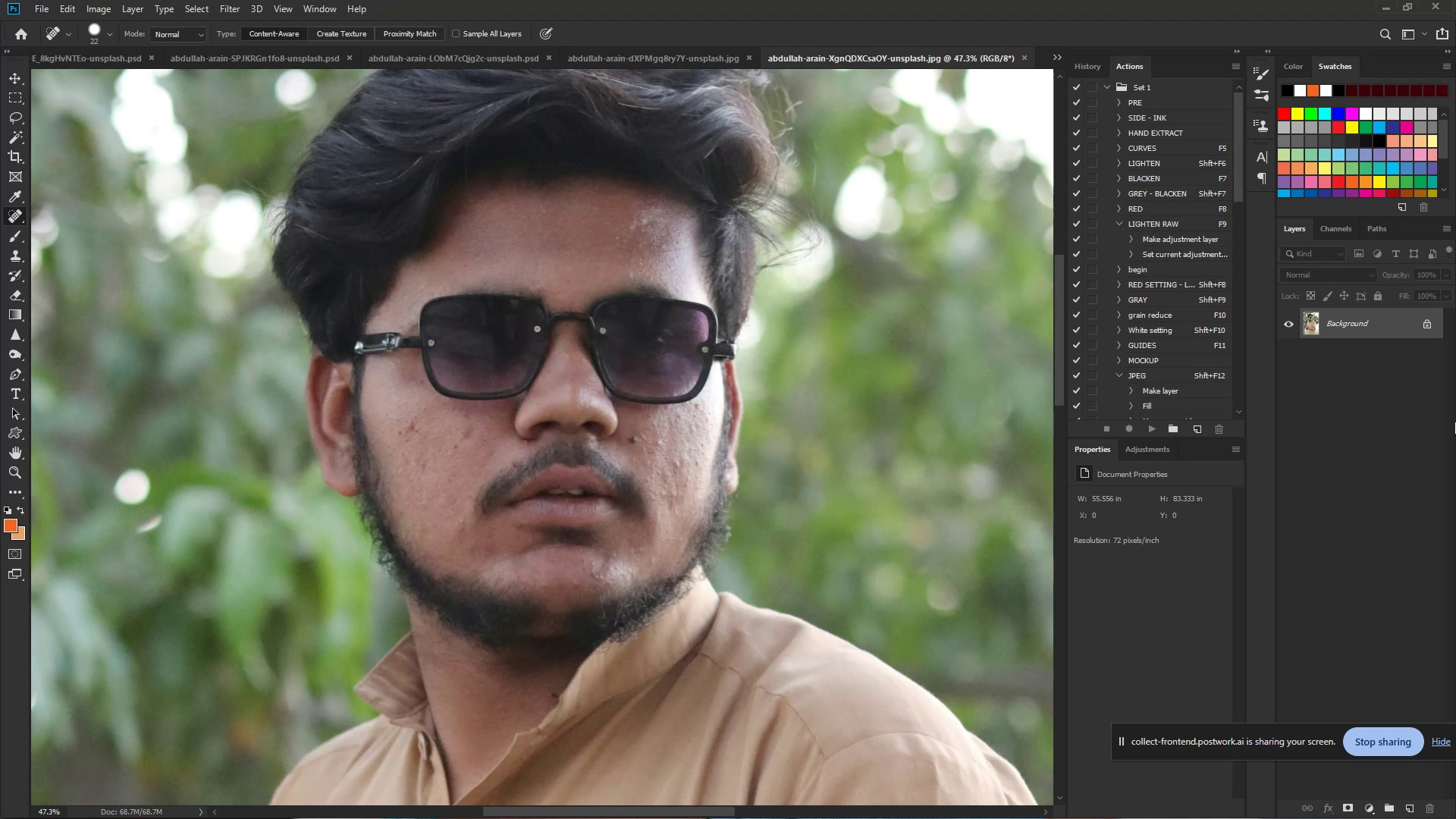 
wait(17.9)
 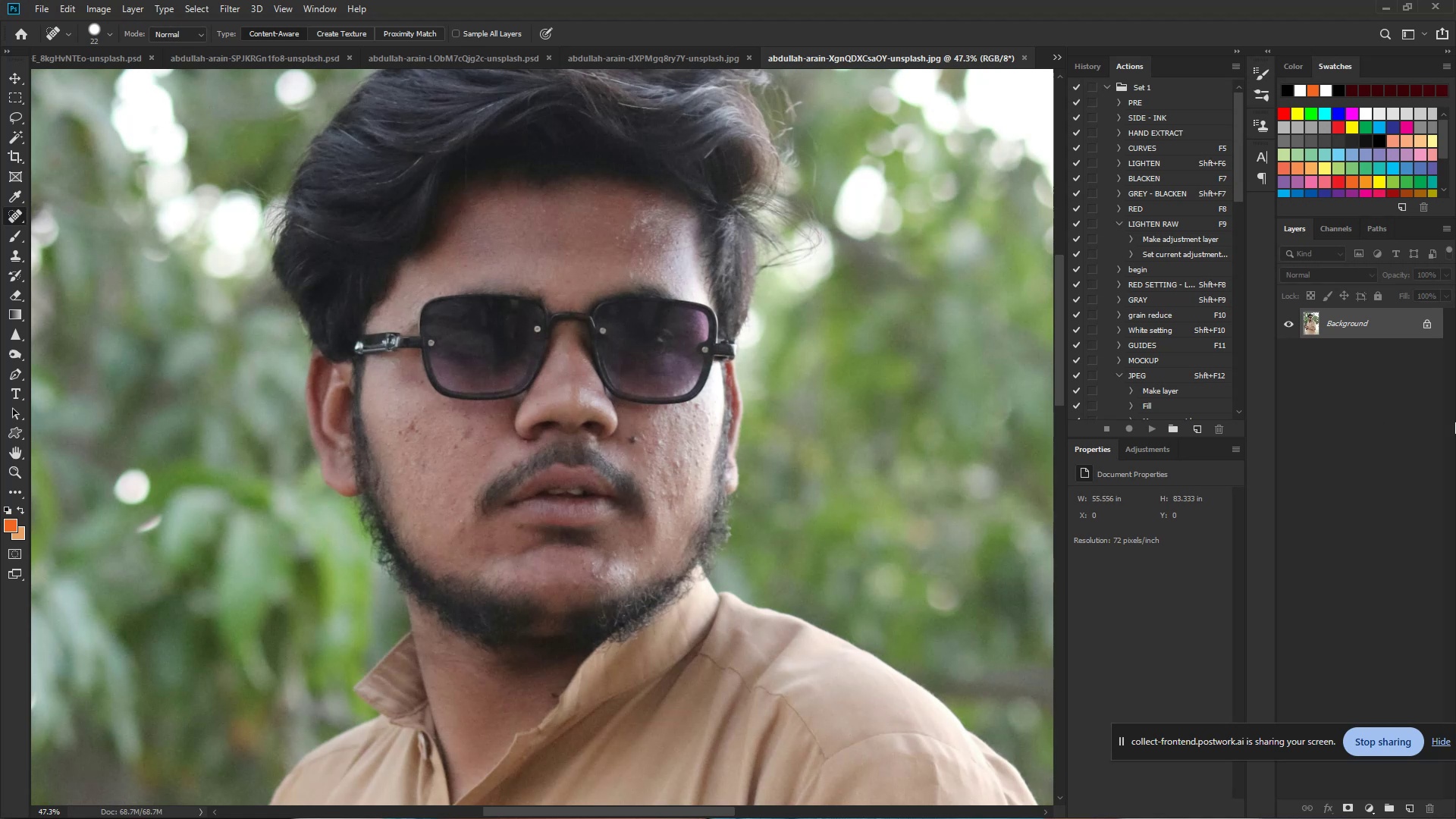 
hold_key(key=ControlLeft, duration=0.92)
 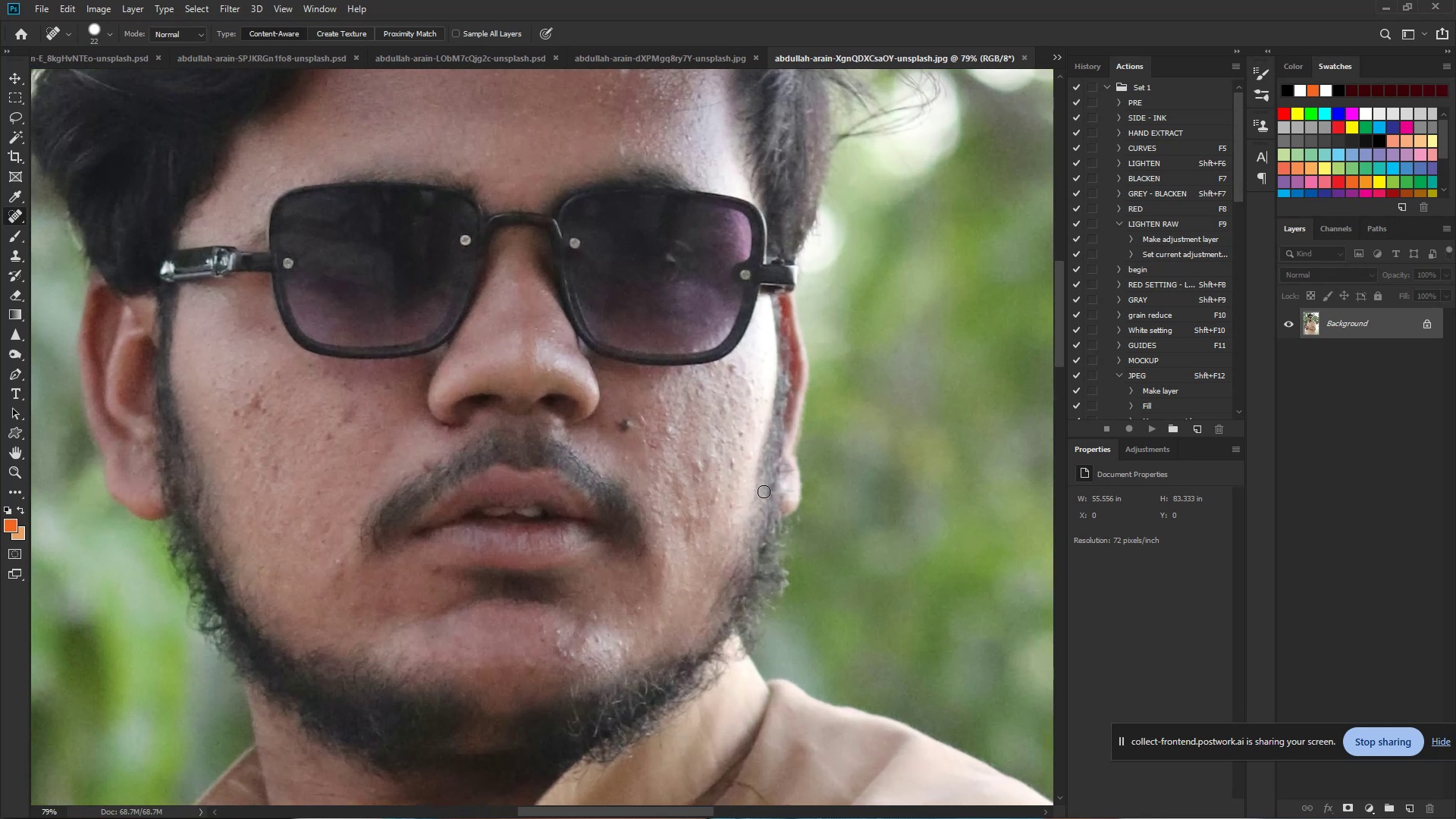 
hold_key(key=Space, duration=0.82)
 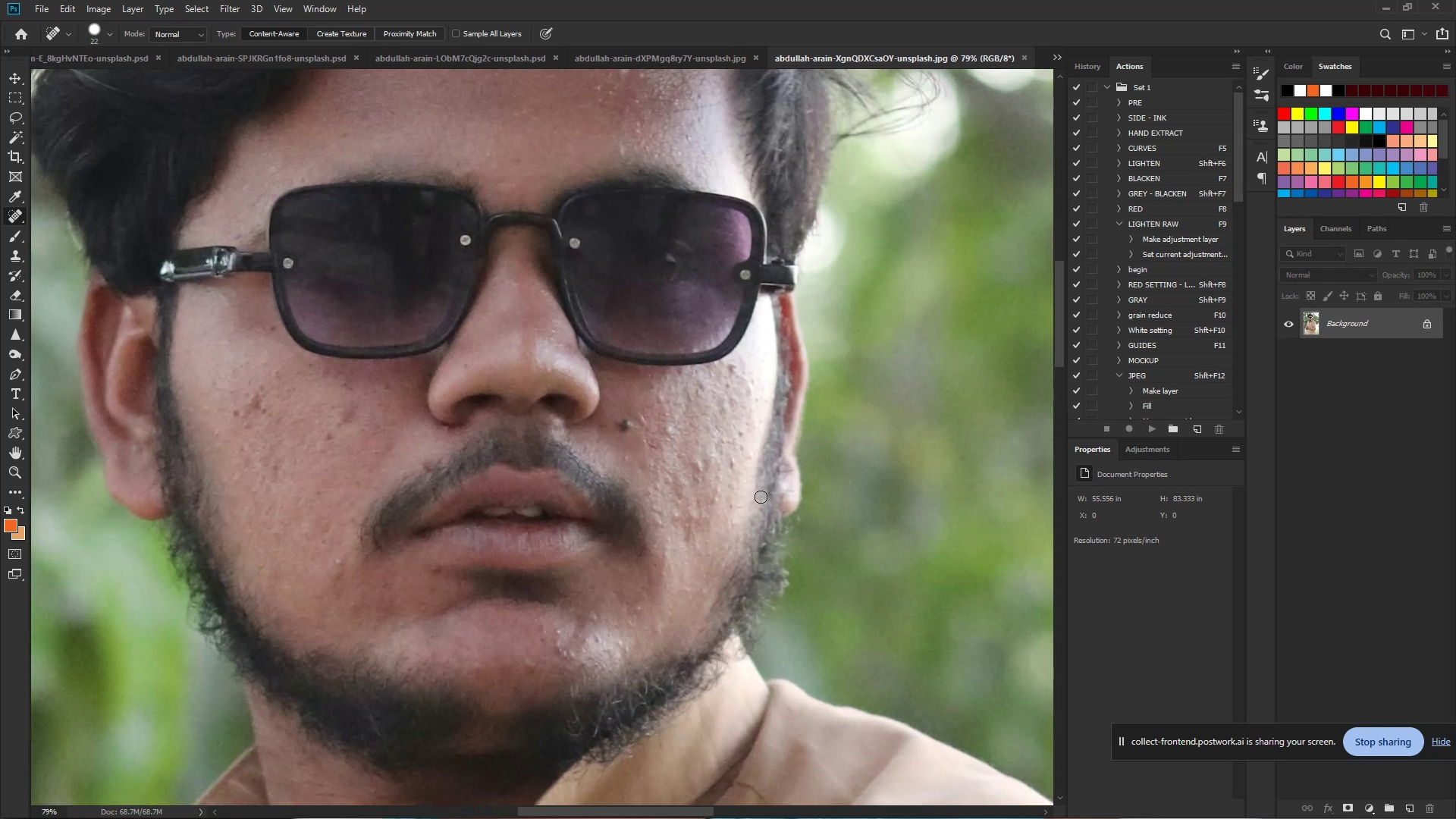 
left_click_drag(start_coordinate=[644, 461], to_coordinate=[682, 472])
 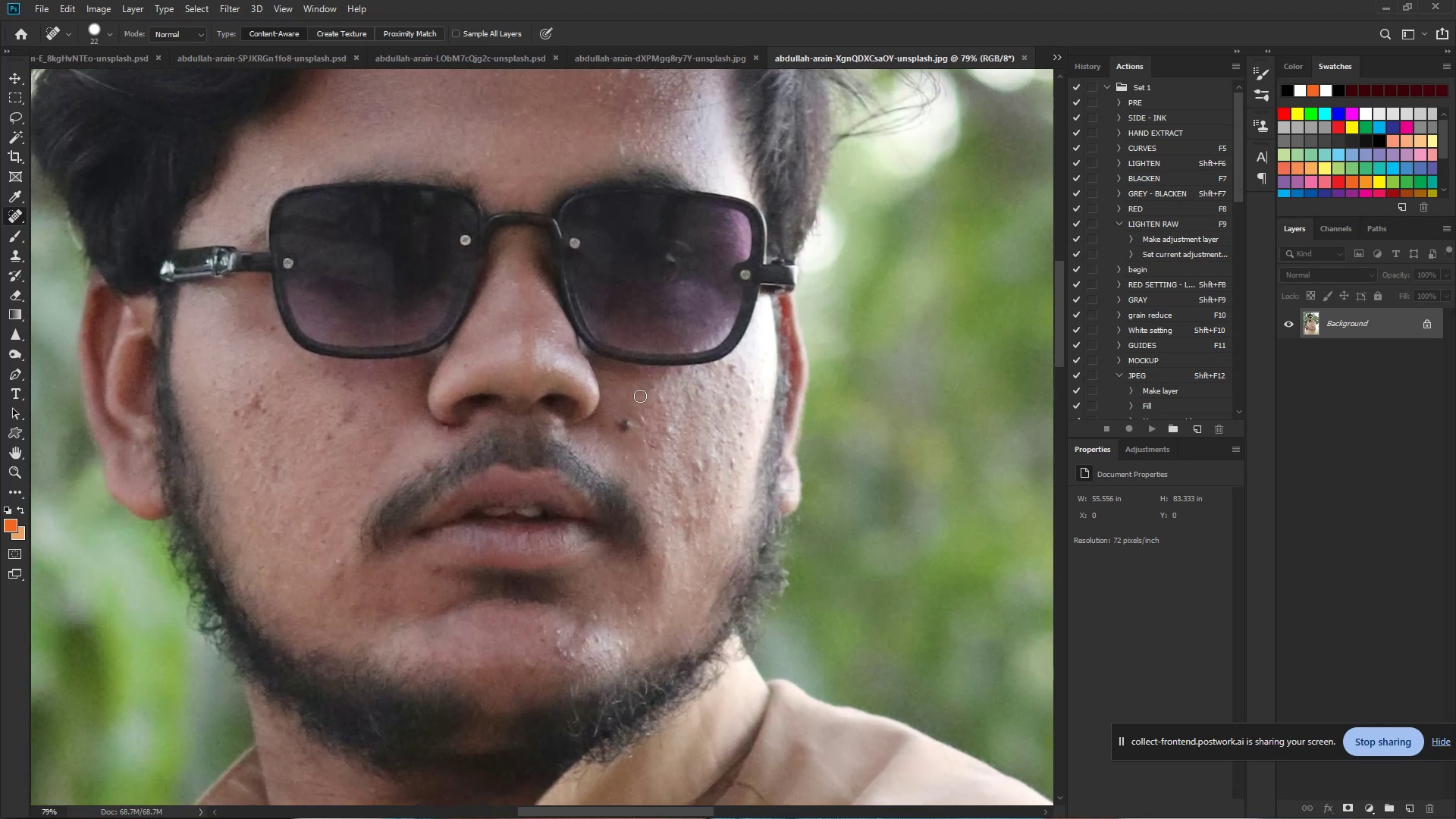 
hold_key(key=ControlLeft, duration=1.35)
 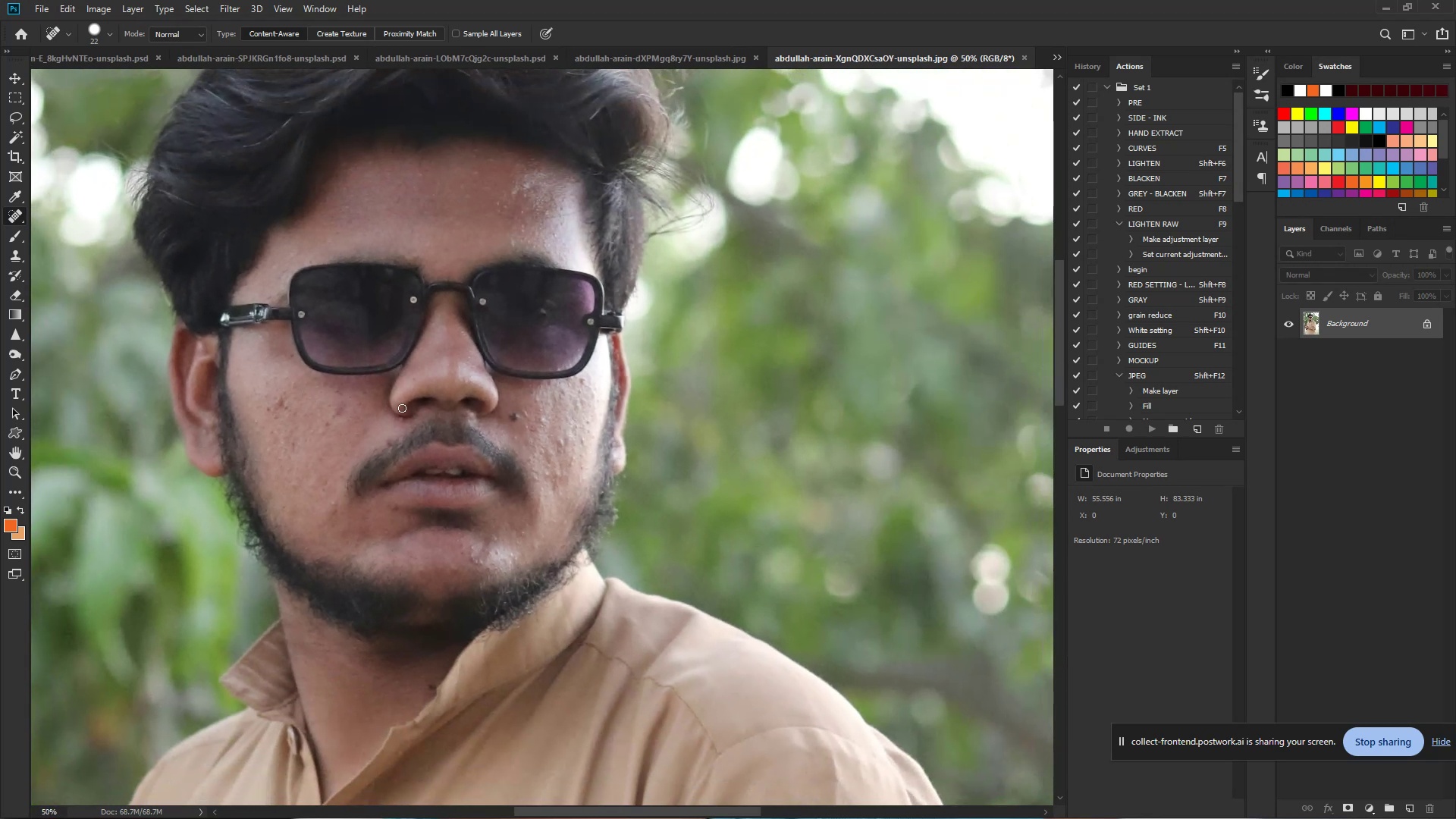 
hold_key(key=Space, duration=1.13)
 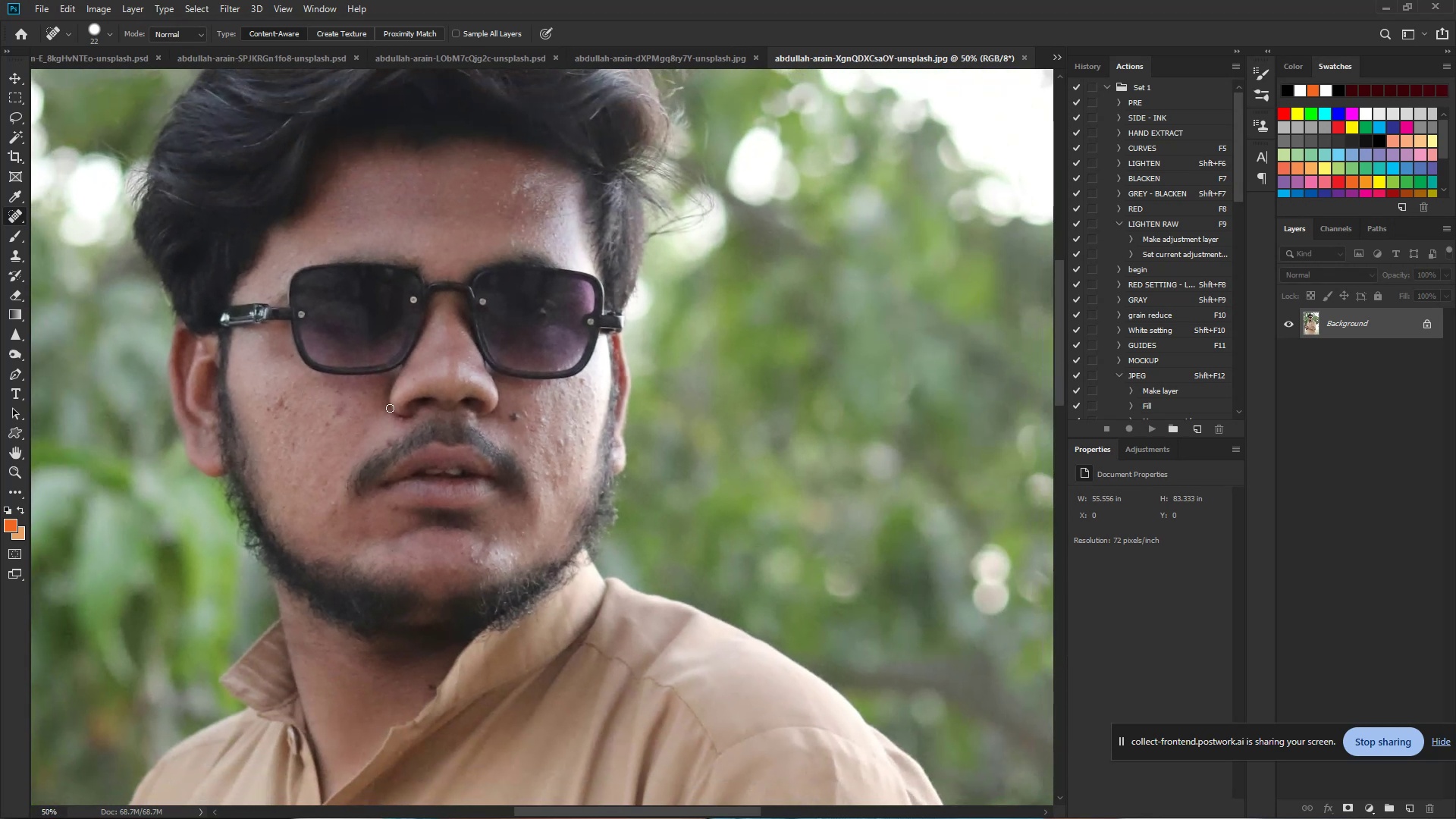 
left_click_drag(start_coordinate=[324, 403], to_coordinate=[308, 394])
 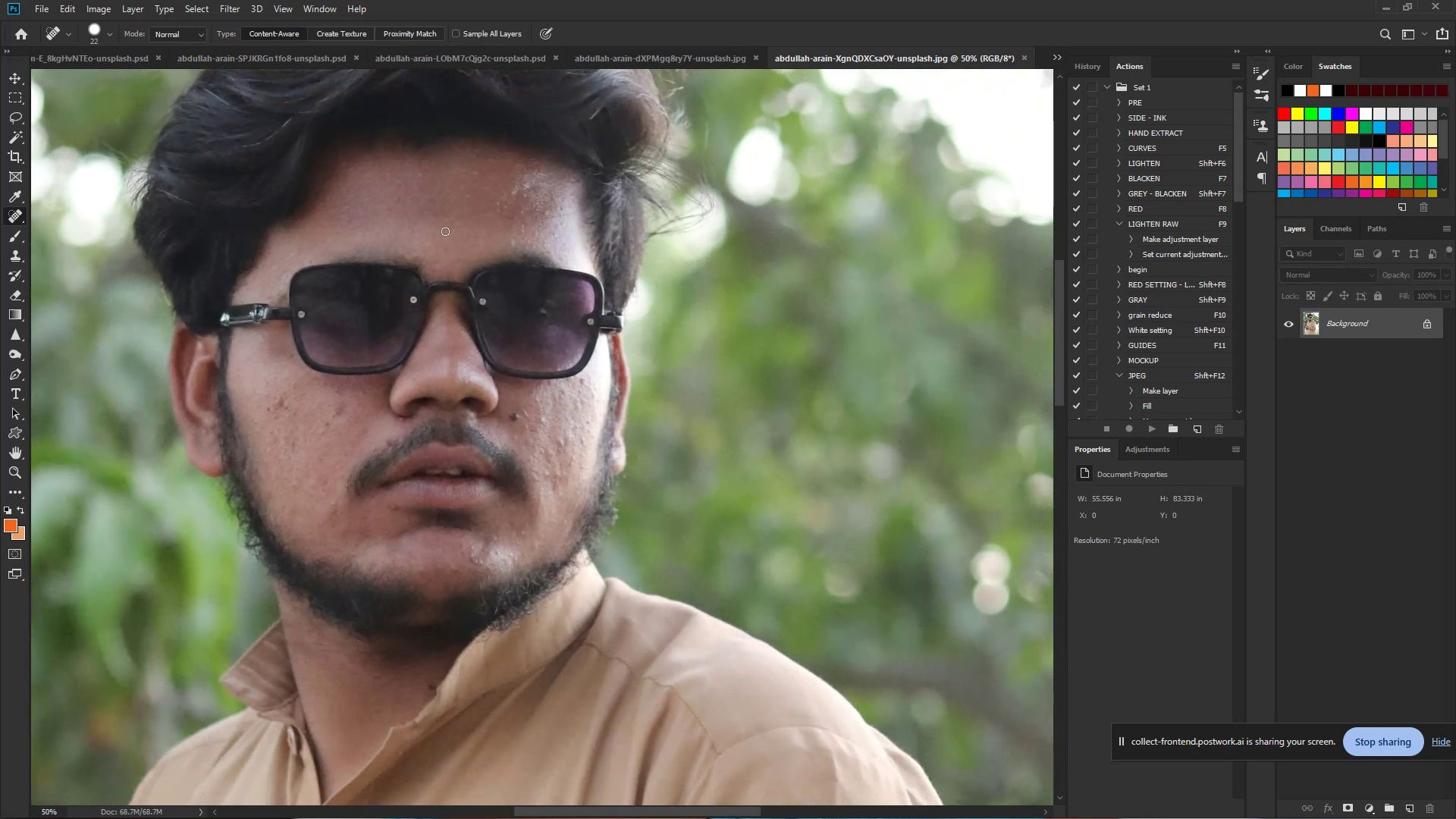 
hold_key(key=Space, duration=1.52)
 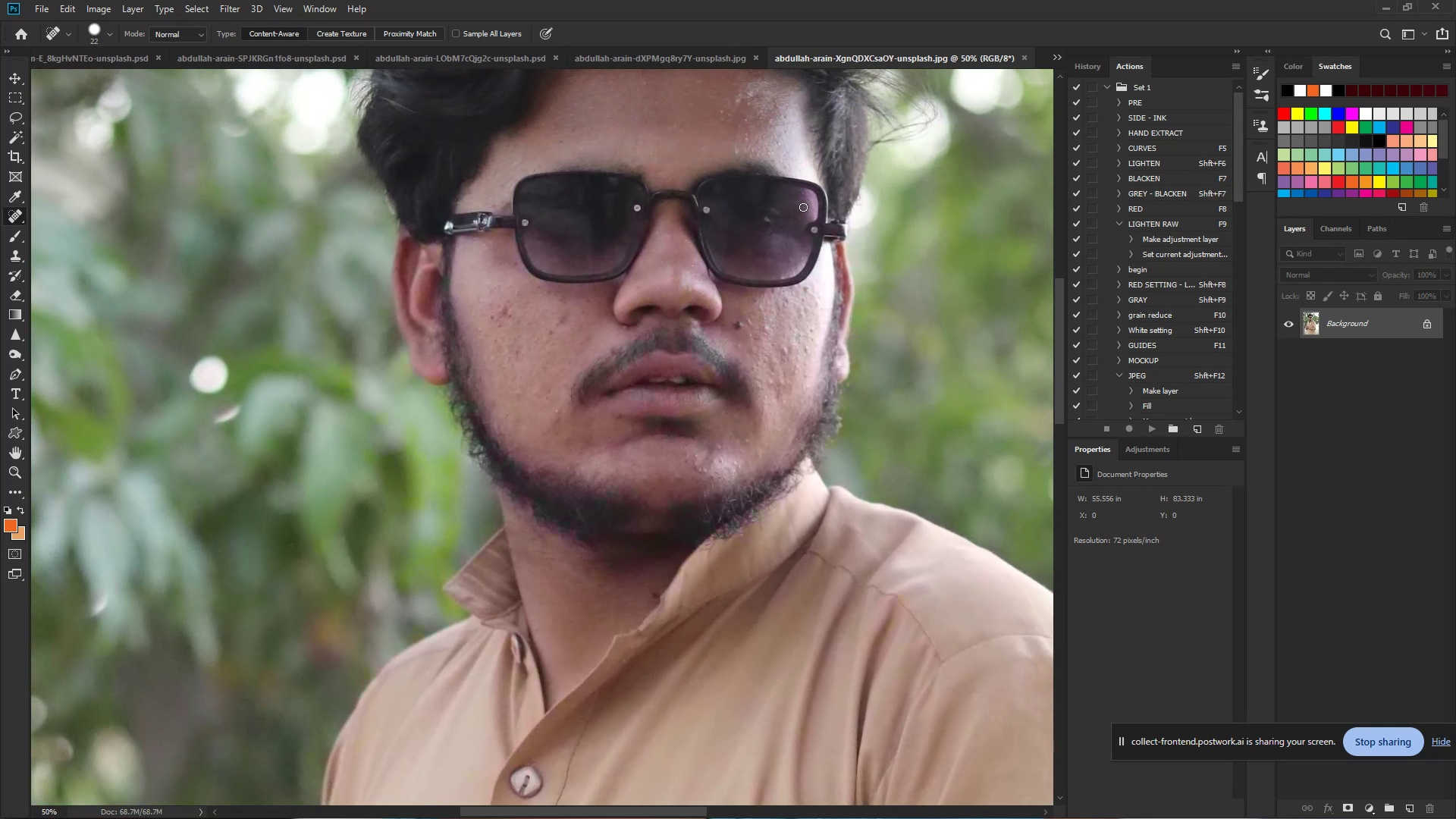 
left_click_drag(start_coordinate=[472, 498], to_coordinate=[696, 406])
 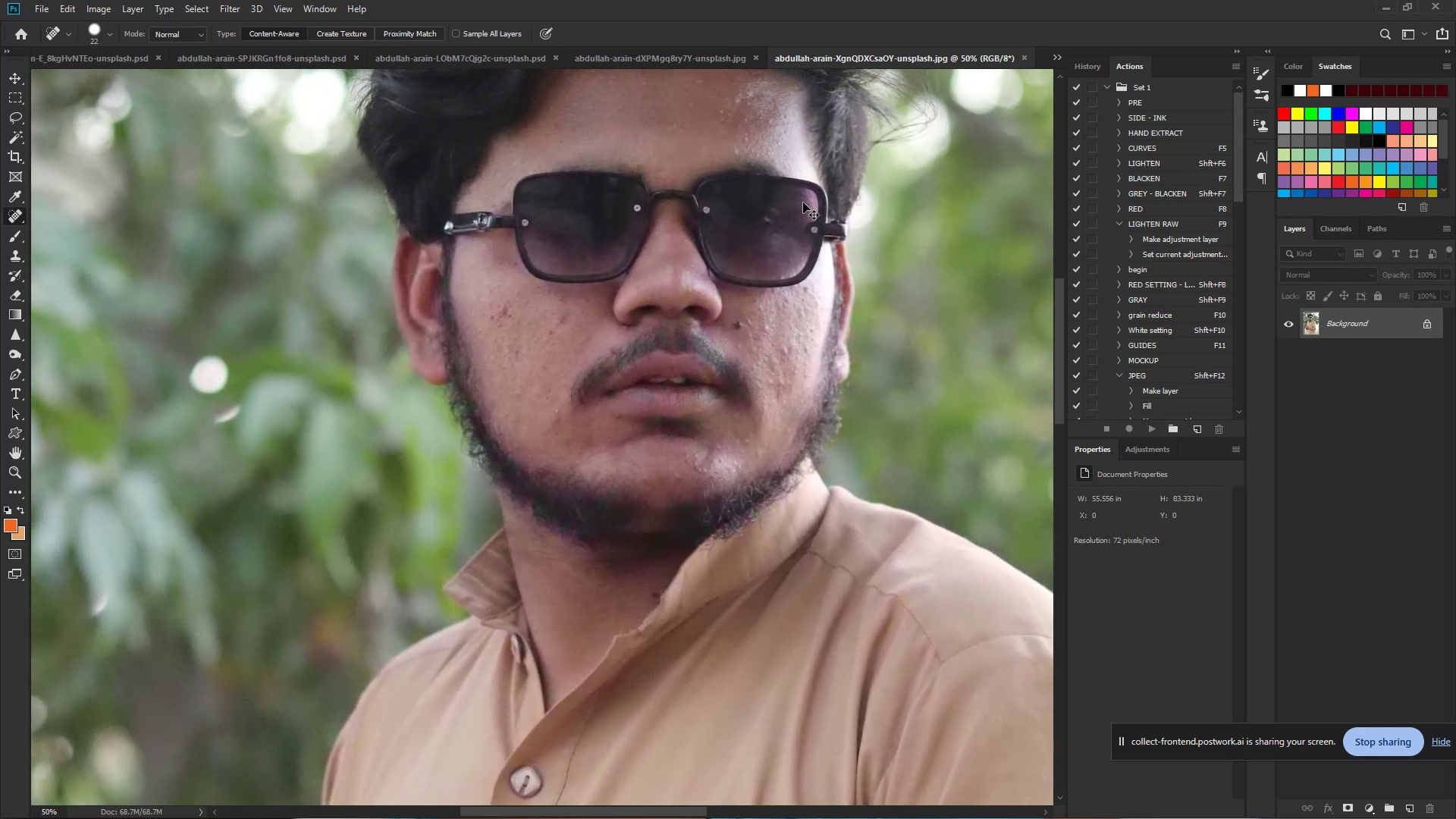 
key(Space)
 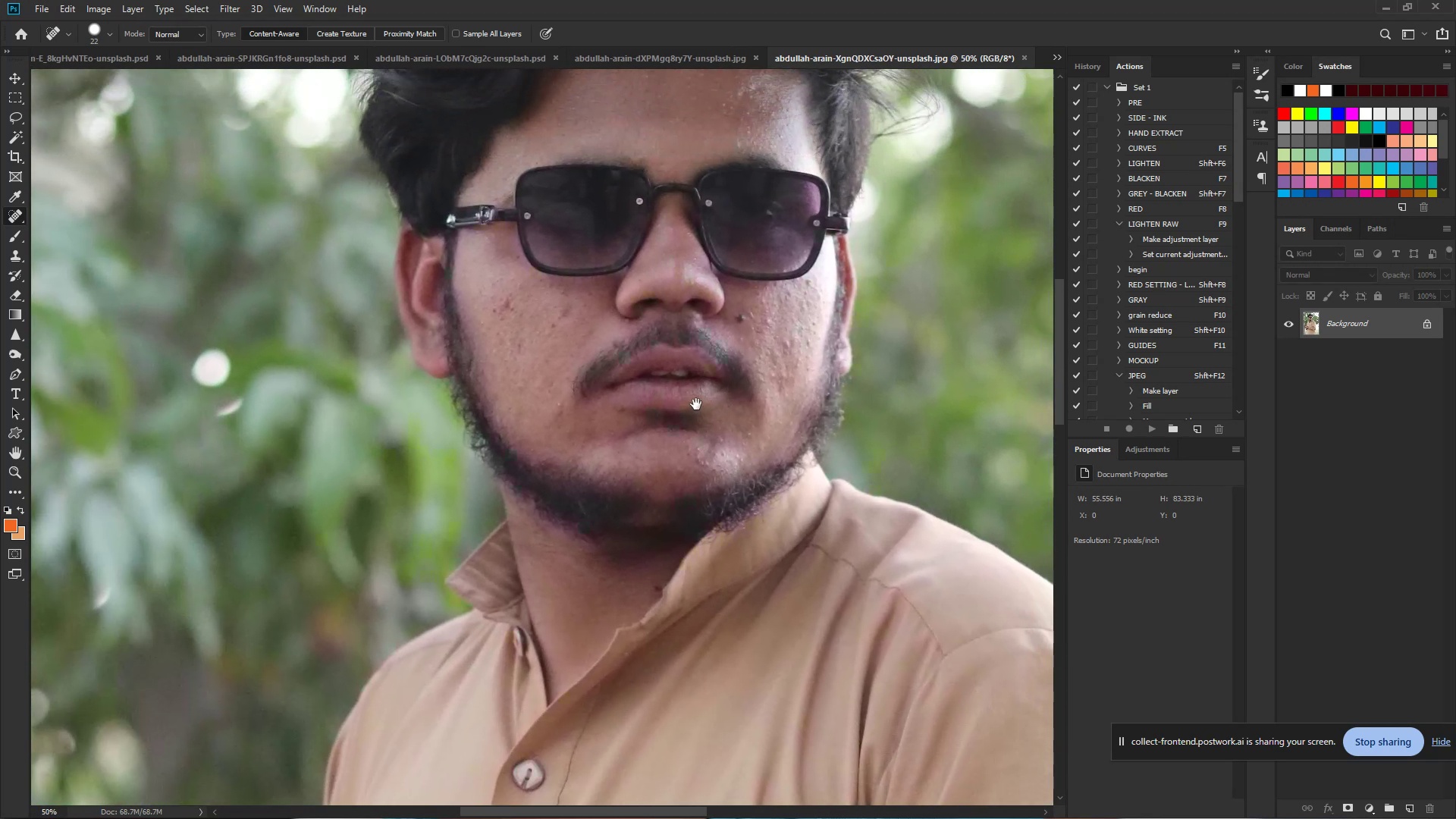 
key(Space)
 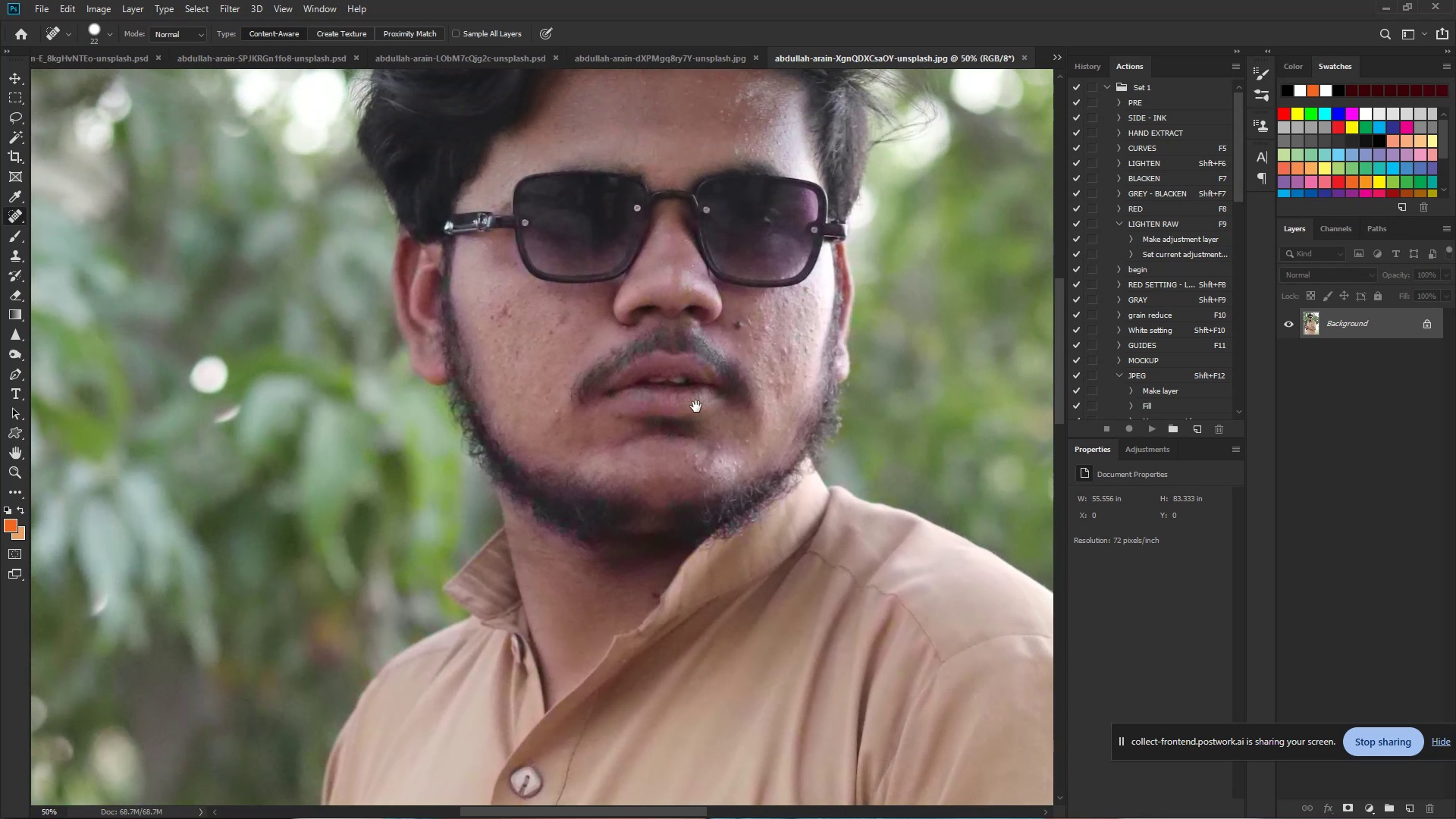 
key(Space)
 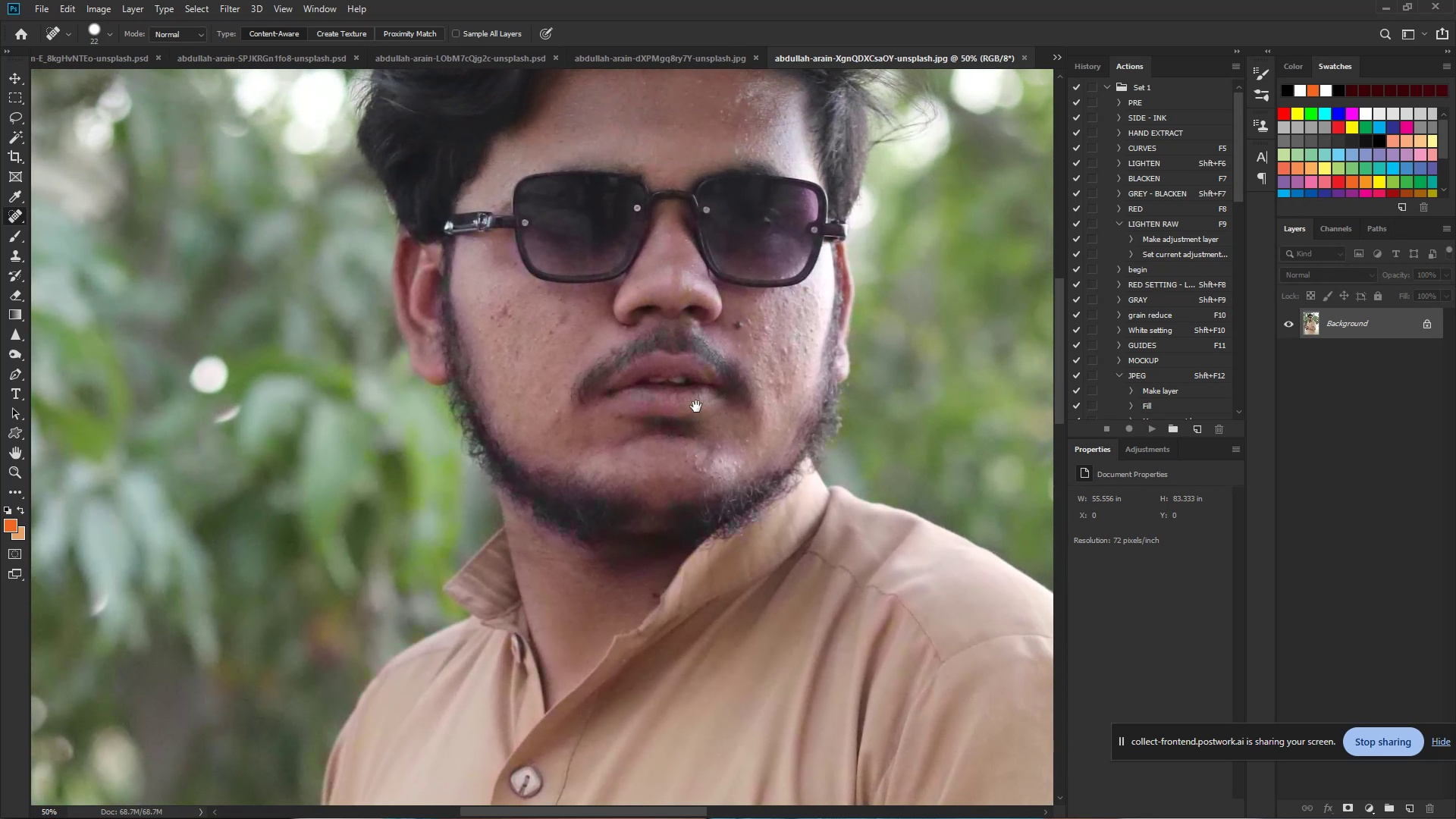 
key(Space)
 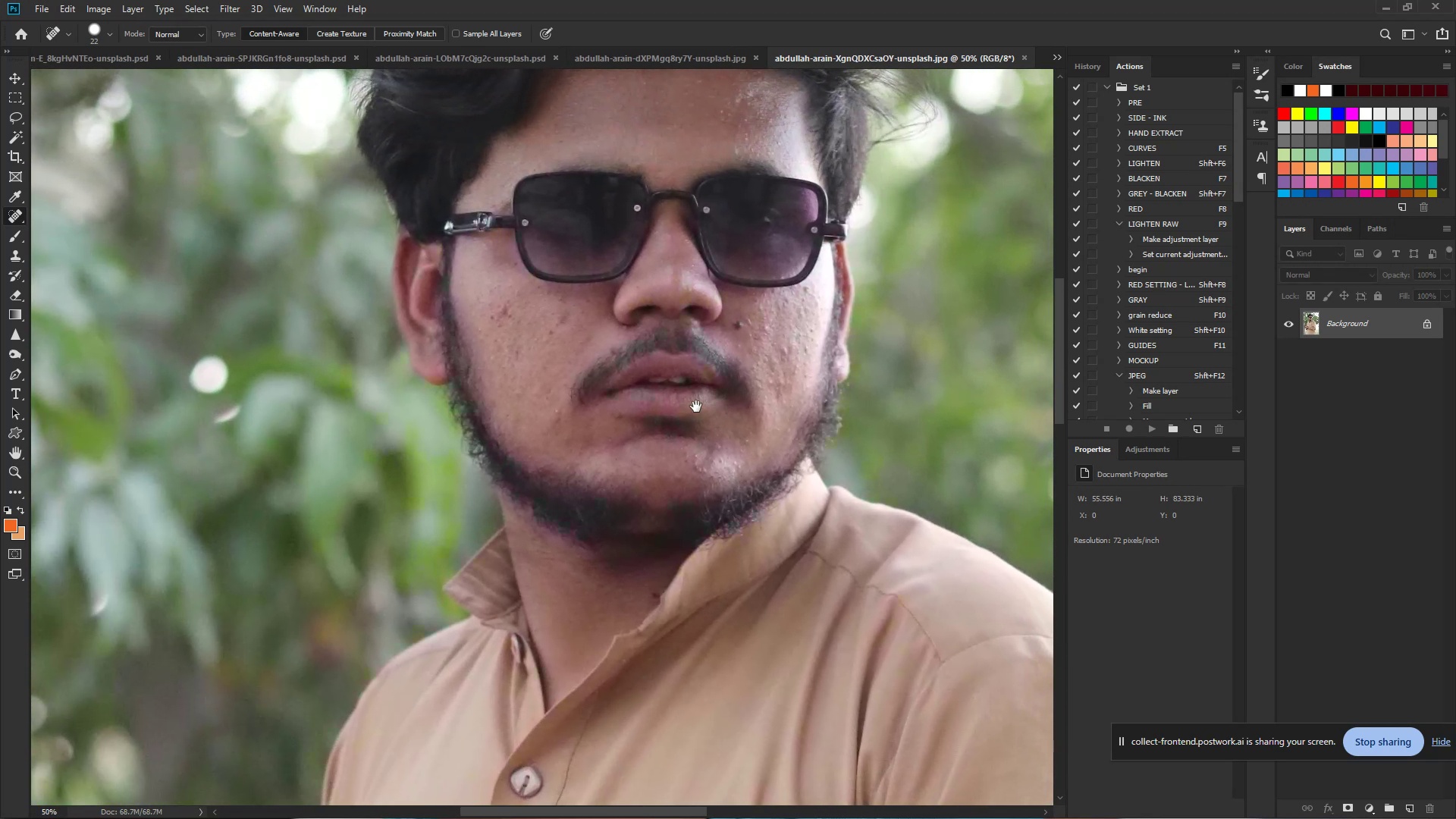 
key(Space)
 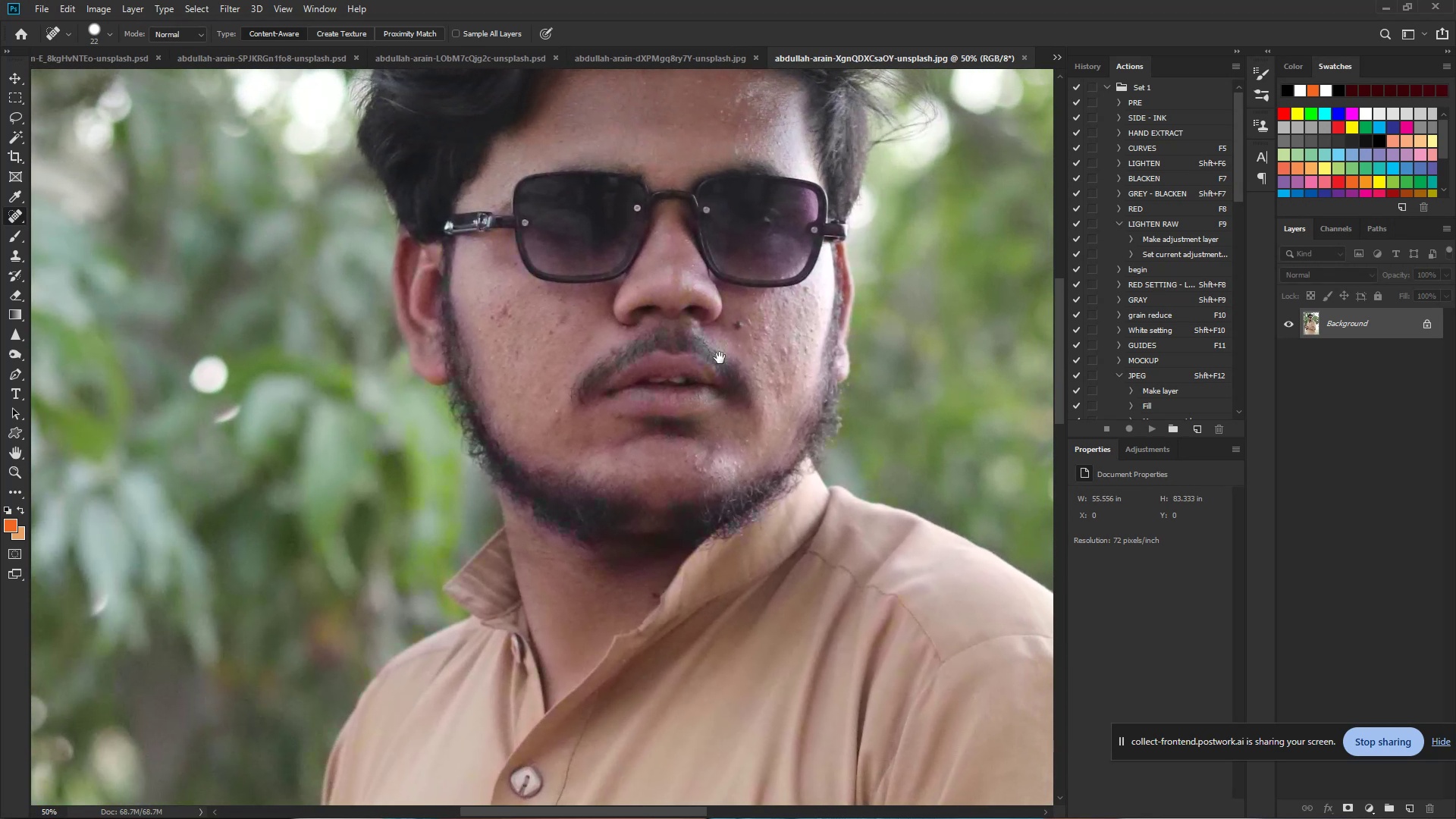 
key(Space)
 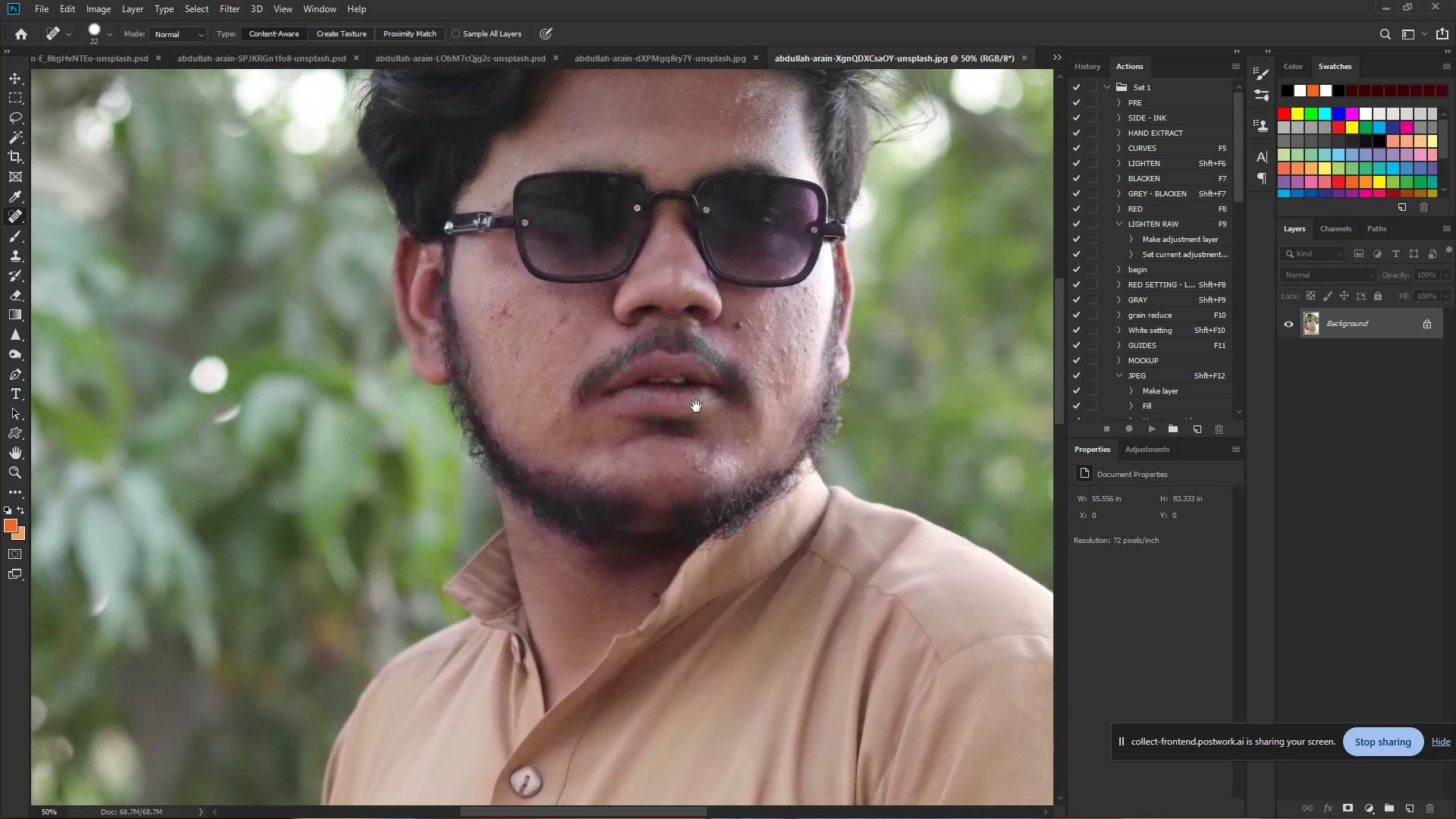 
key(Space)
 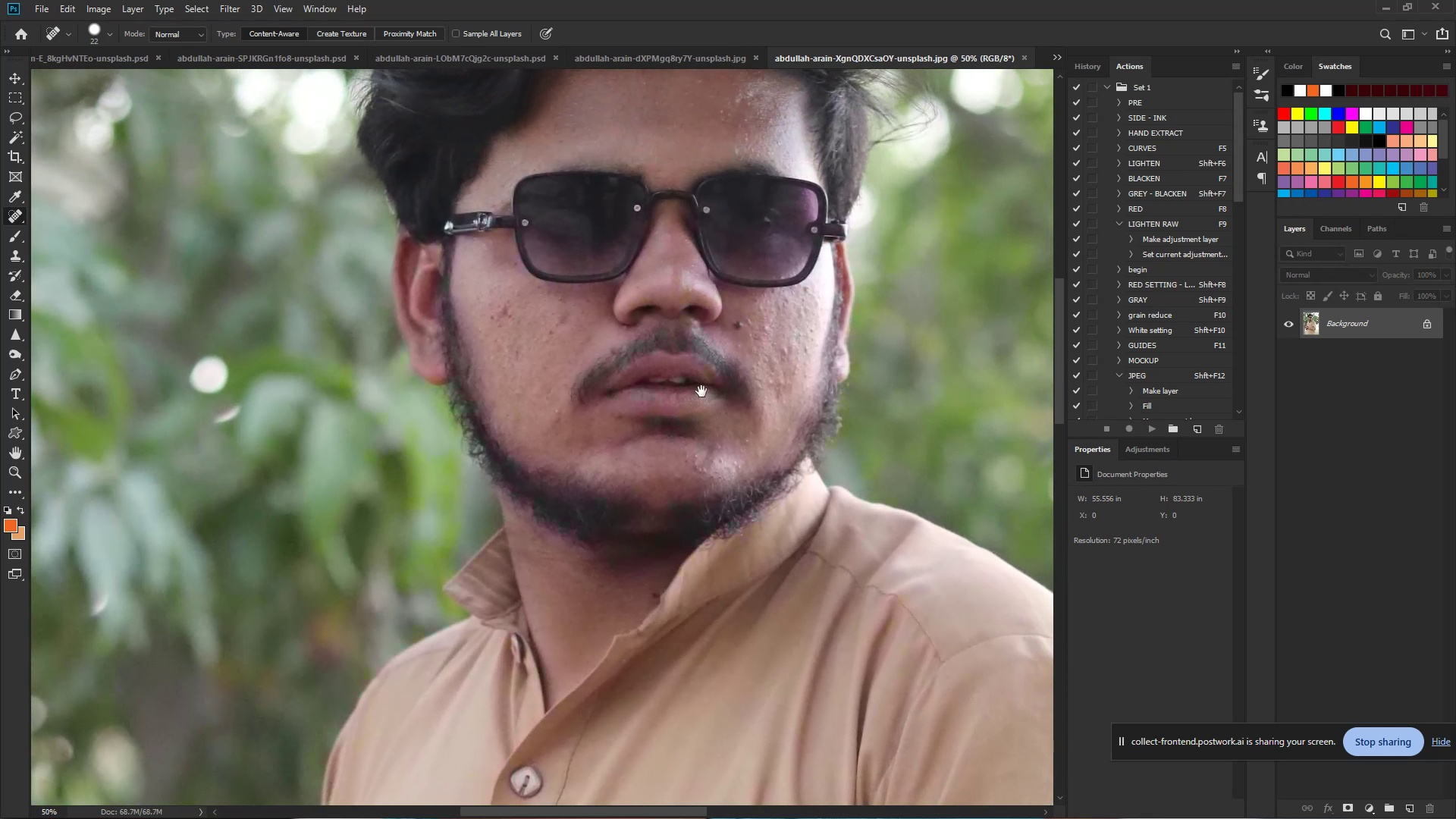 
key(Space)
 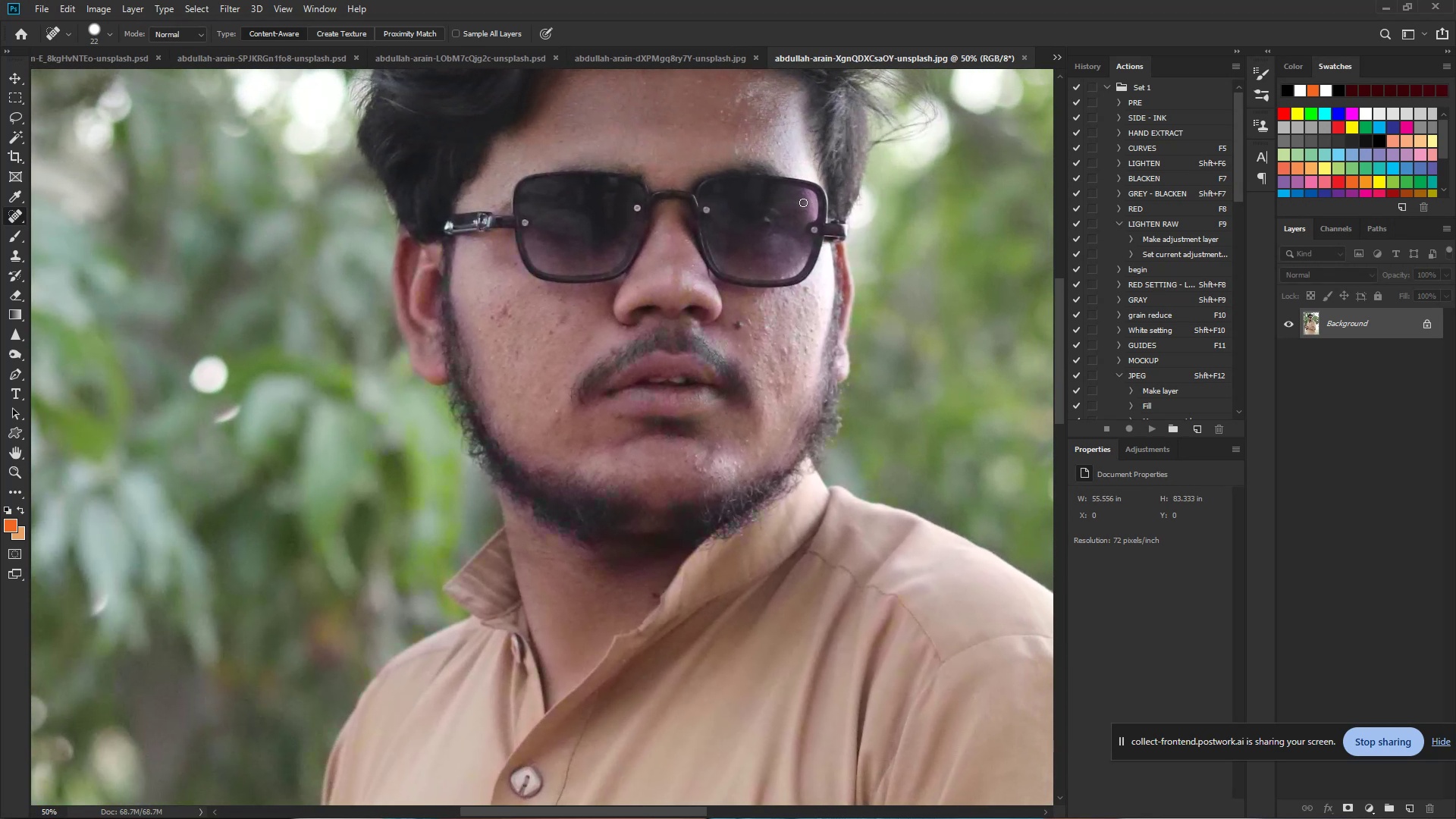 
hold_key(key=ControlLeft, duration=1.35)
 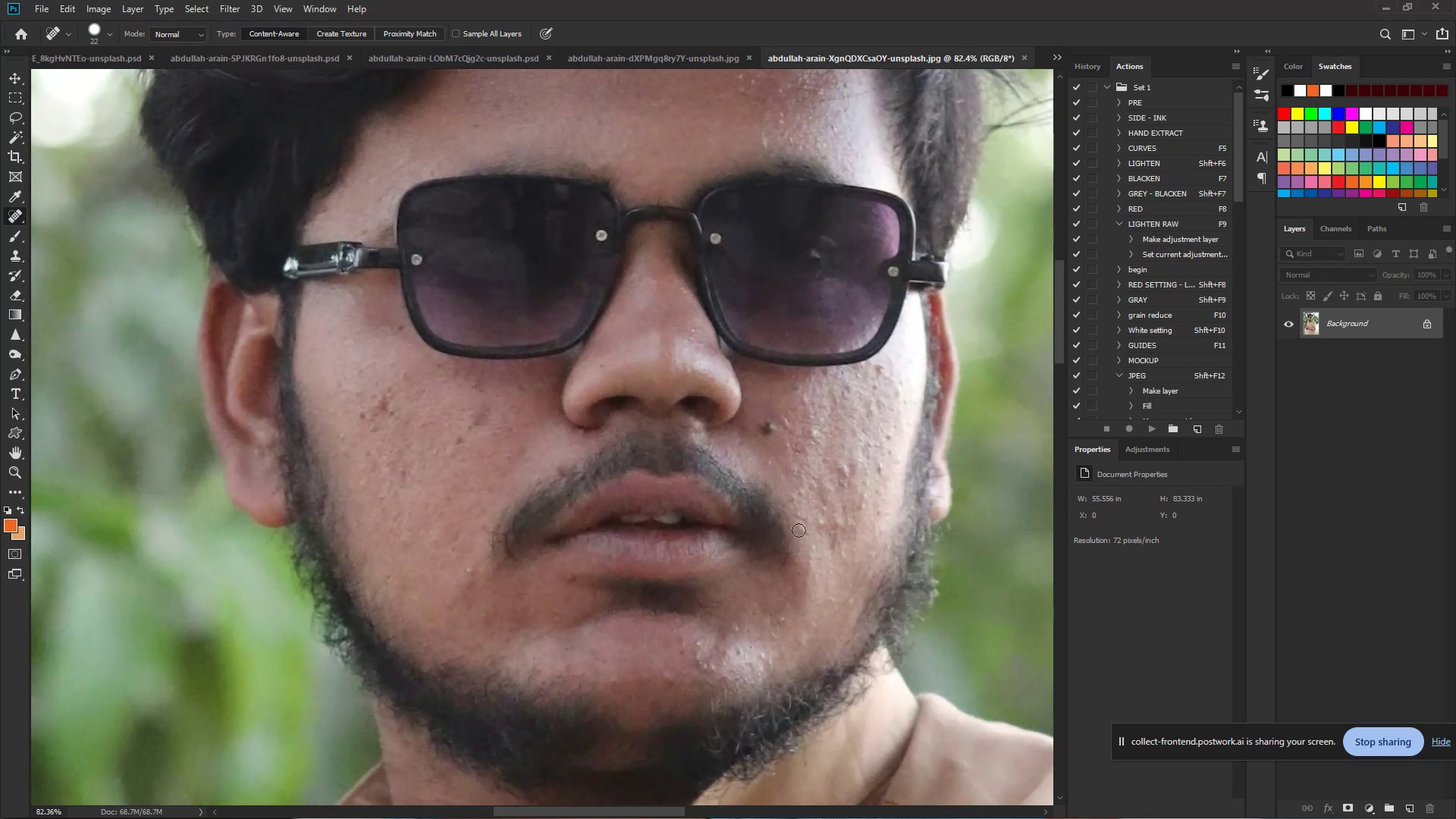 
hold_key(key=Space, duration=1.15)
 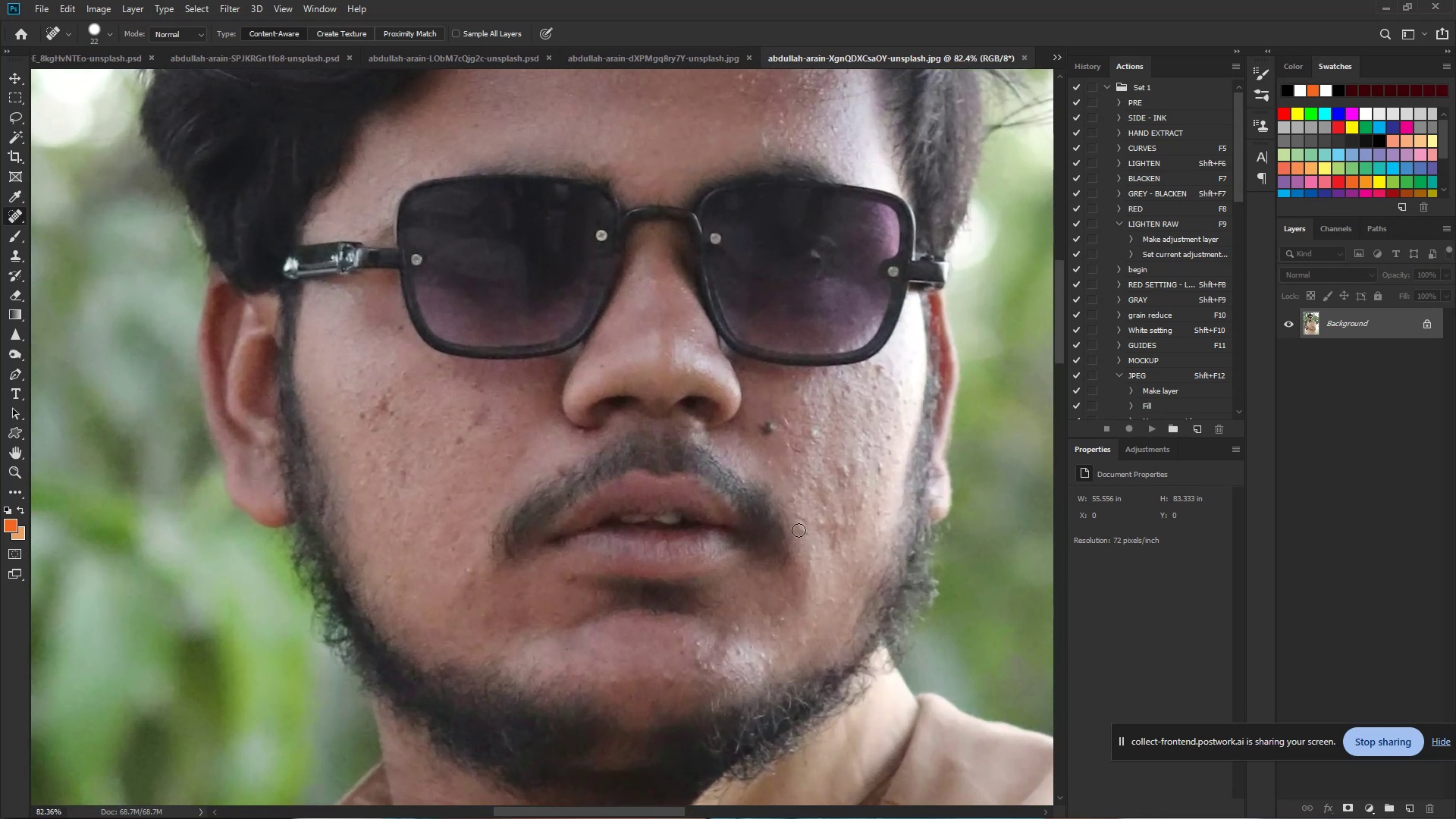 
left_click_drag(start_coordinate=[693, 167], to_coordinate=[730, 170])
 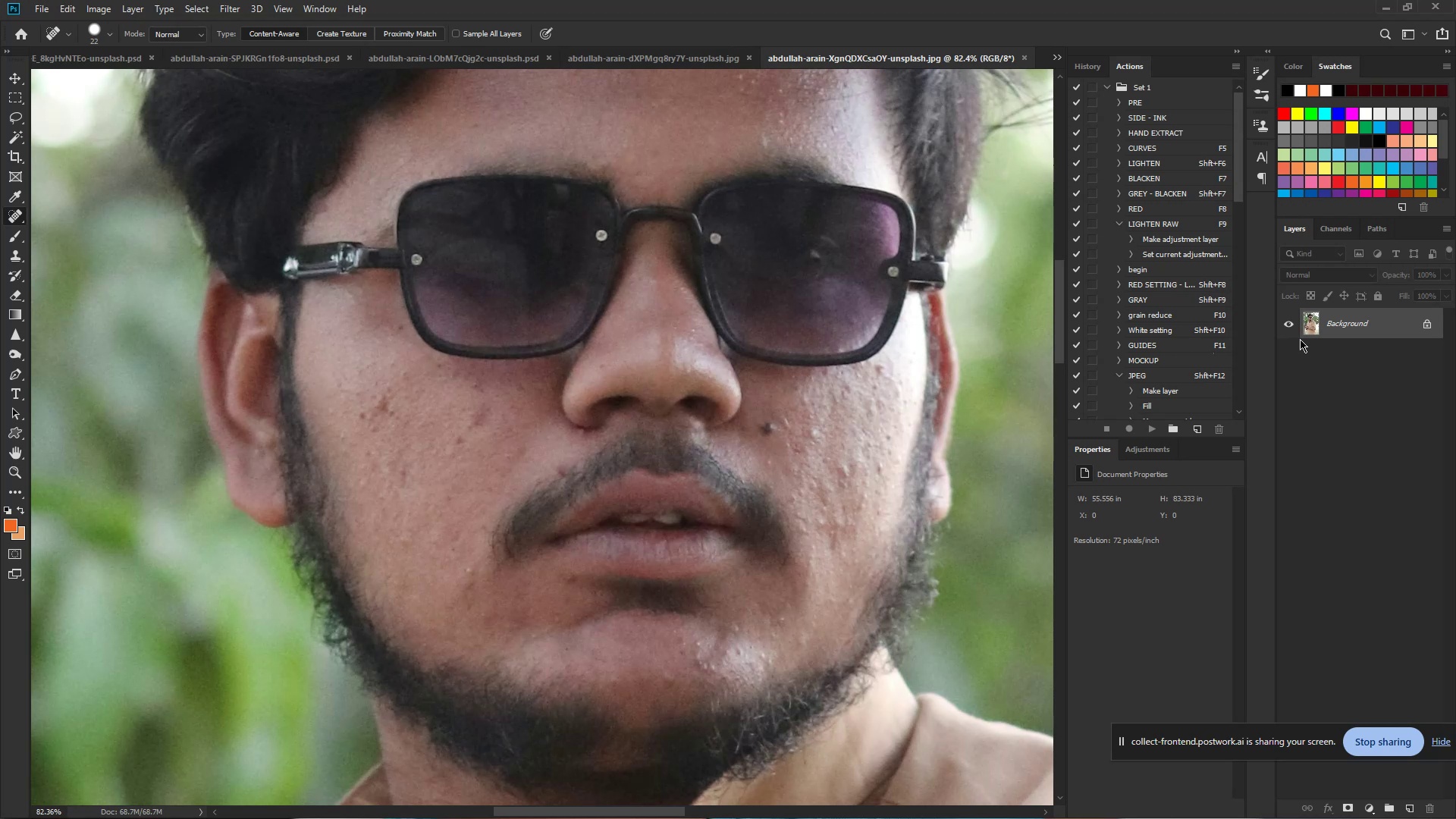 
left_click([1342, 331])
 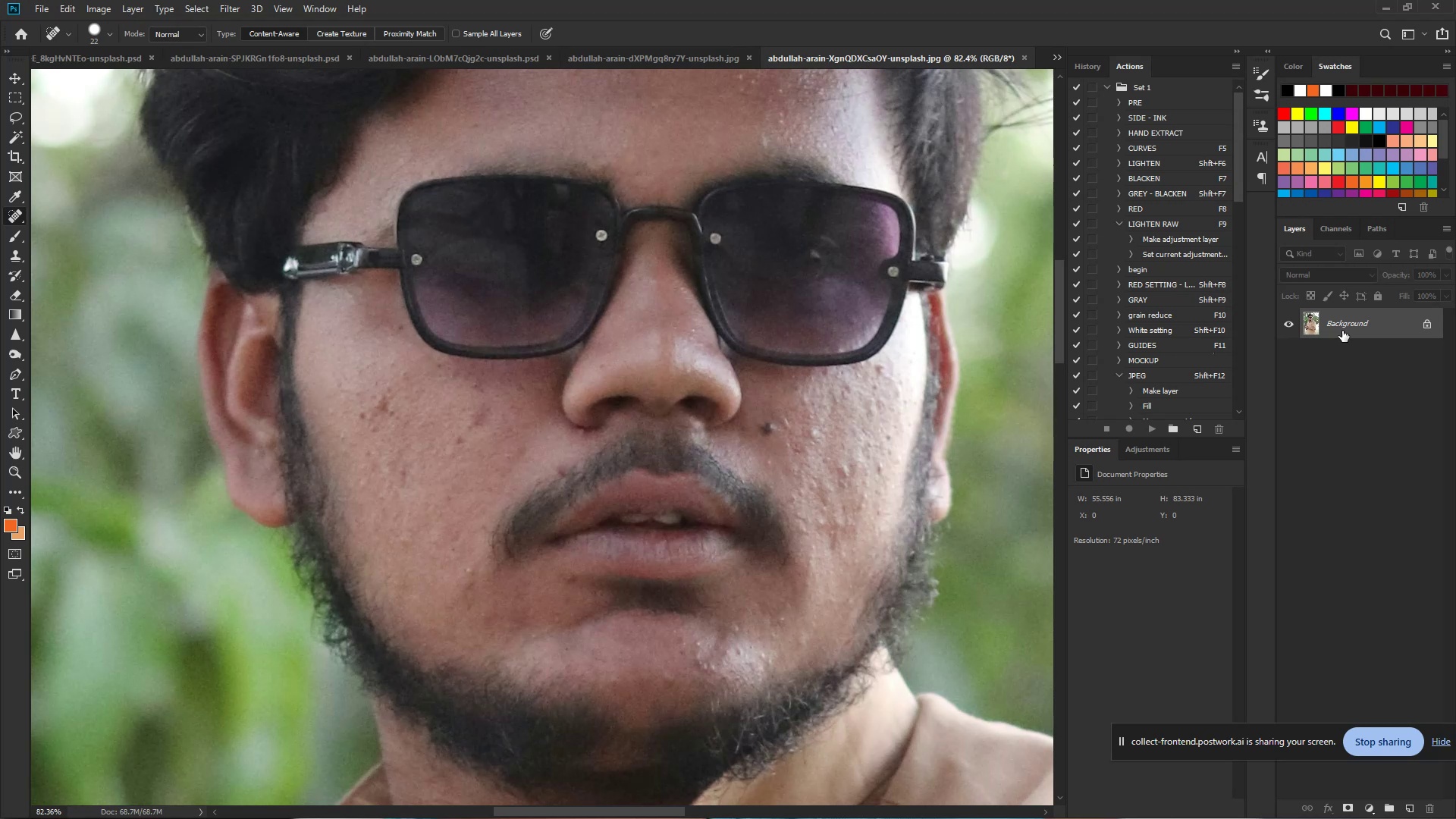 
key(Control+J)
 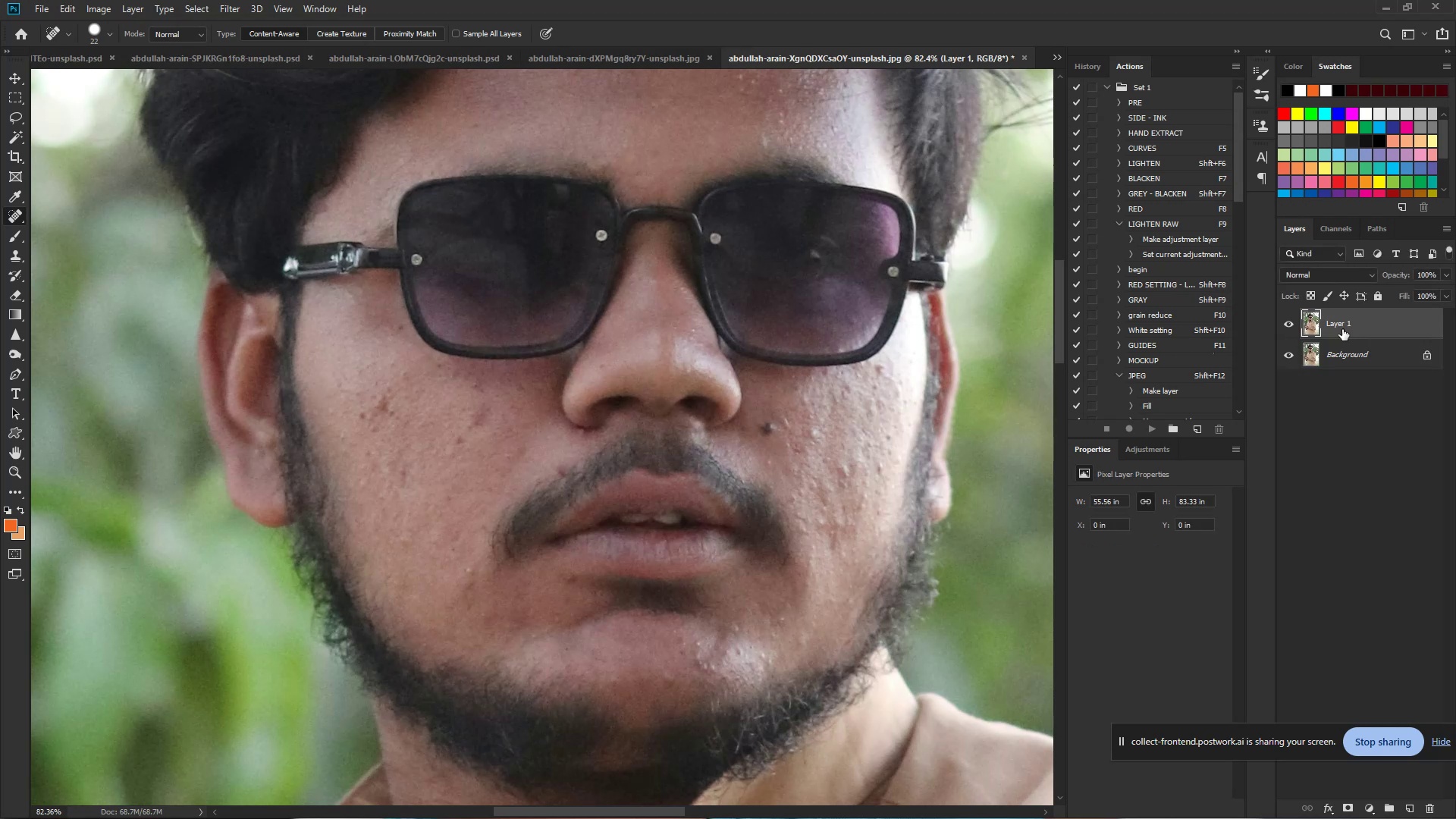 
key(Control+J)
 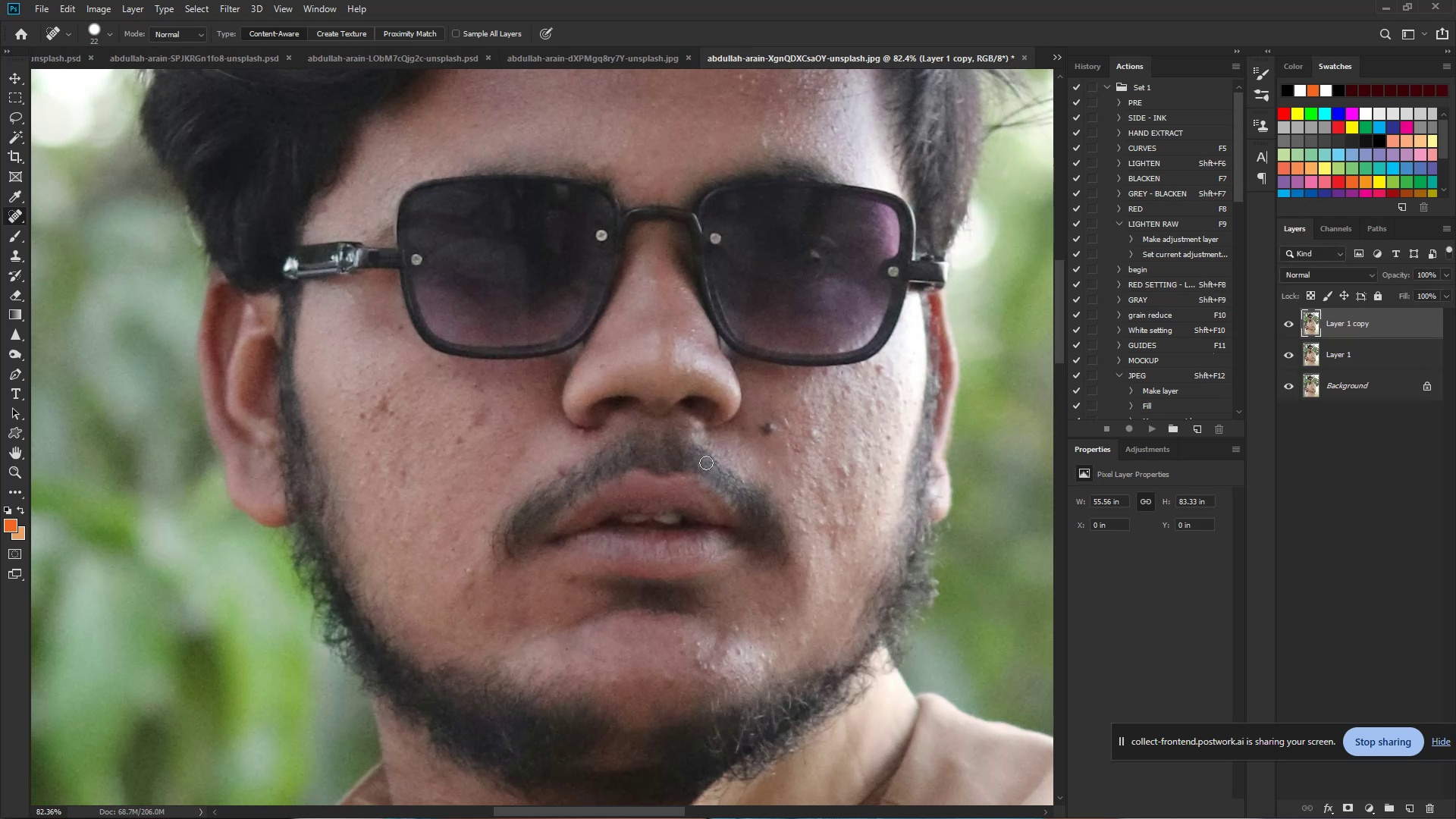 
hold_key(key=ControlLeft, duration=0.82)
 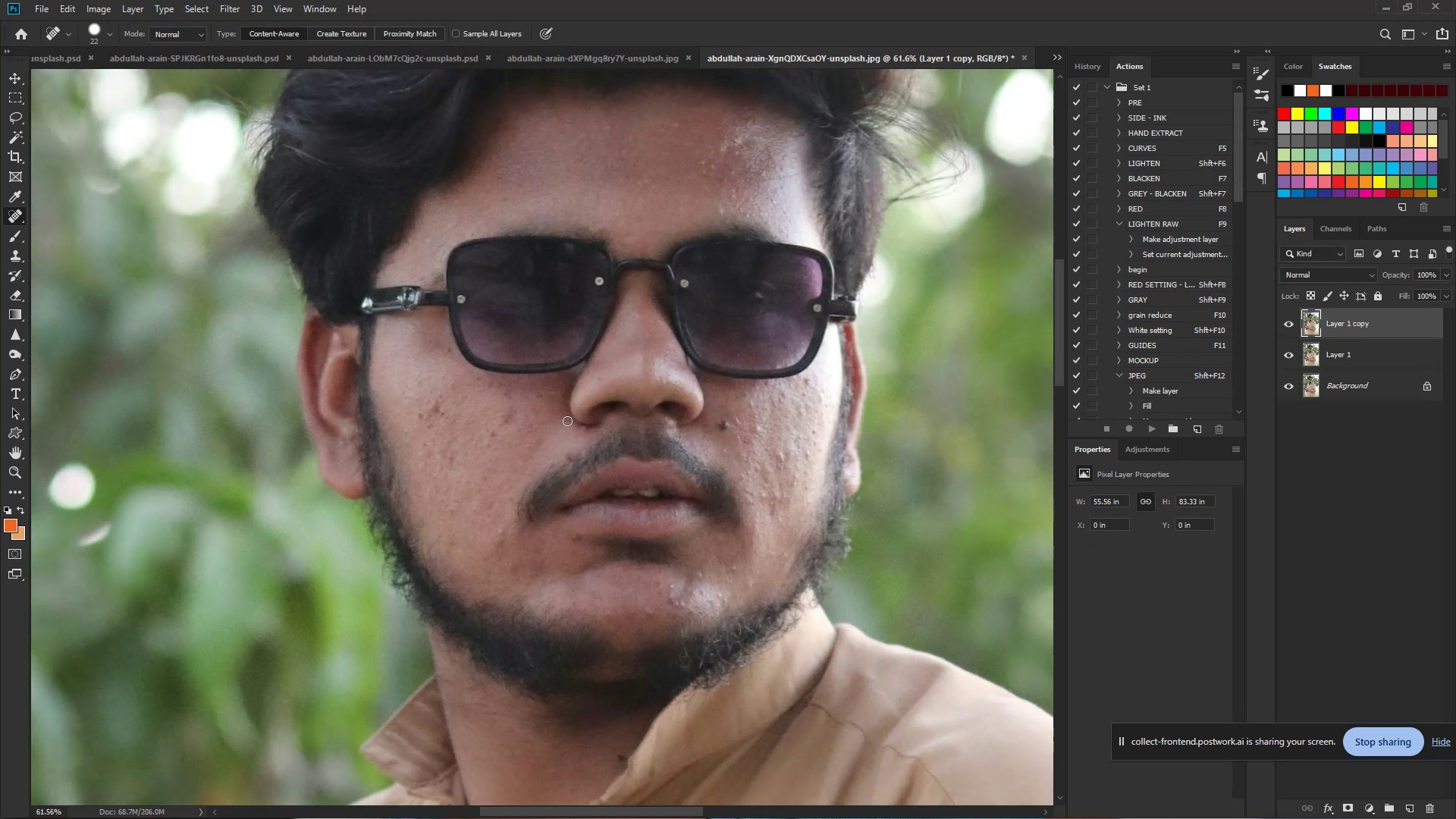 
hold_key(key=Space, duration=0.64)
 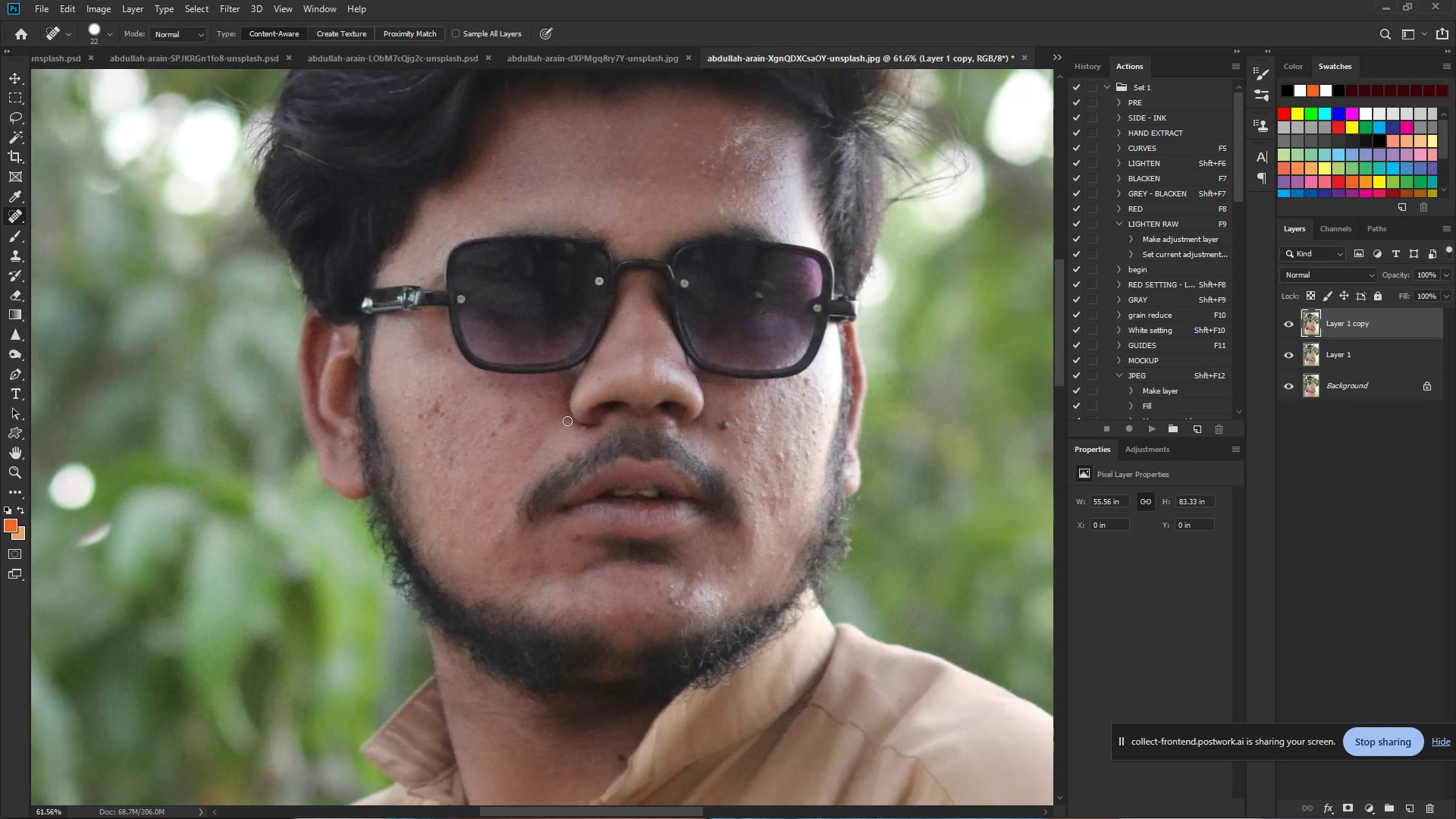 
left_click_drag(start_coordinate=[592, 419], to_coordinate=[567, 421])
 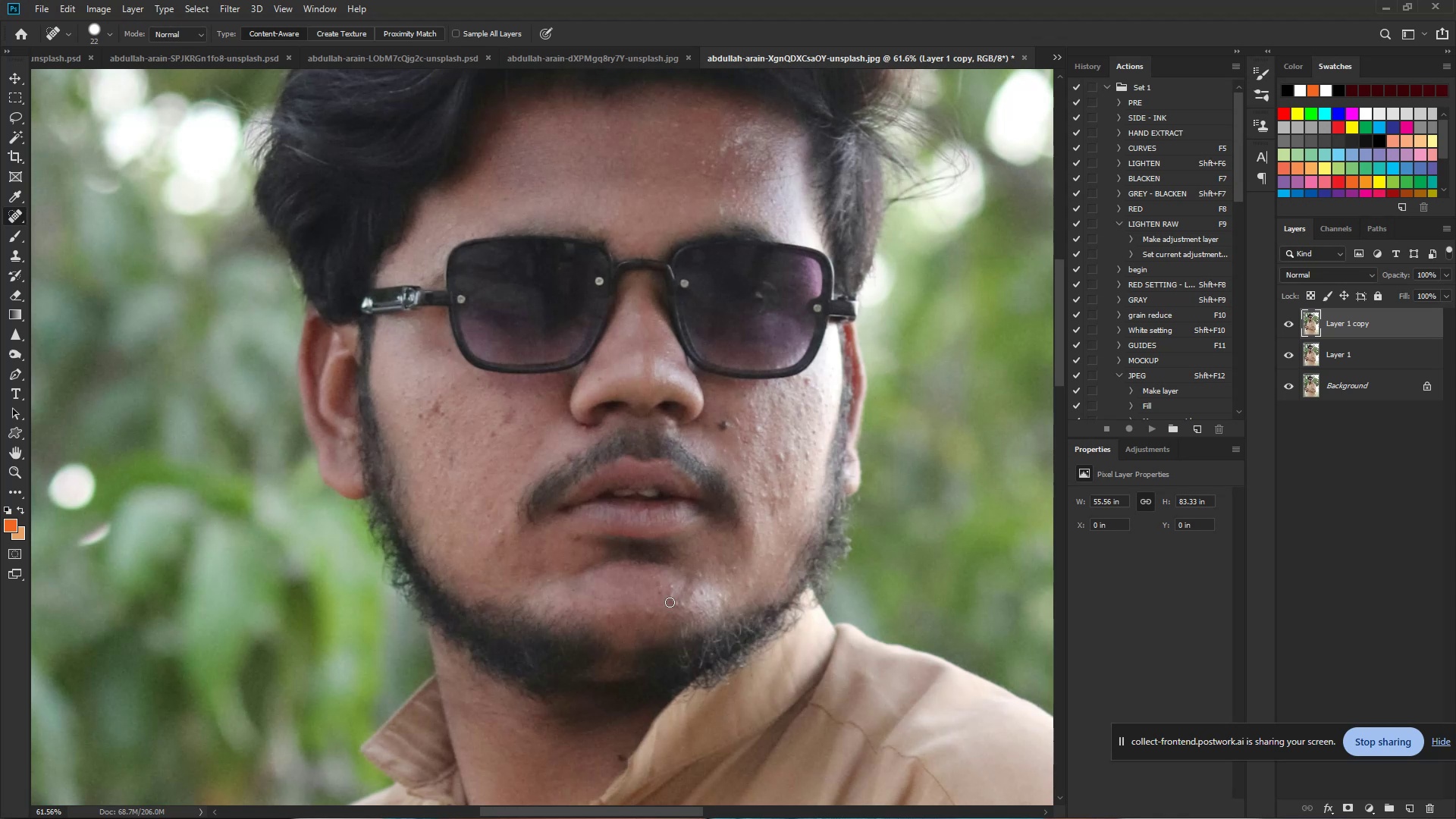 
wait(16.64)
 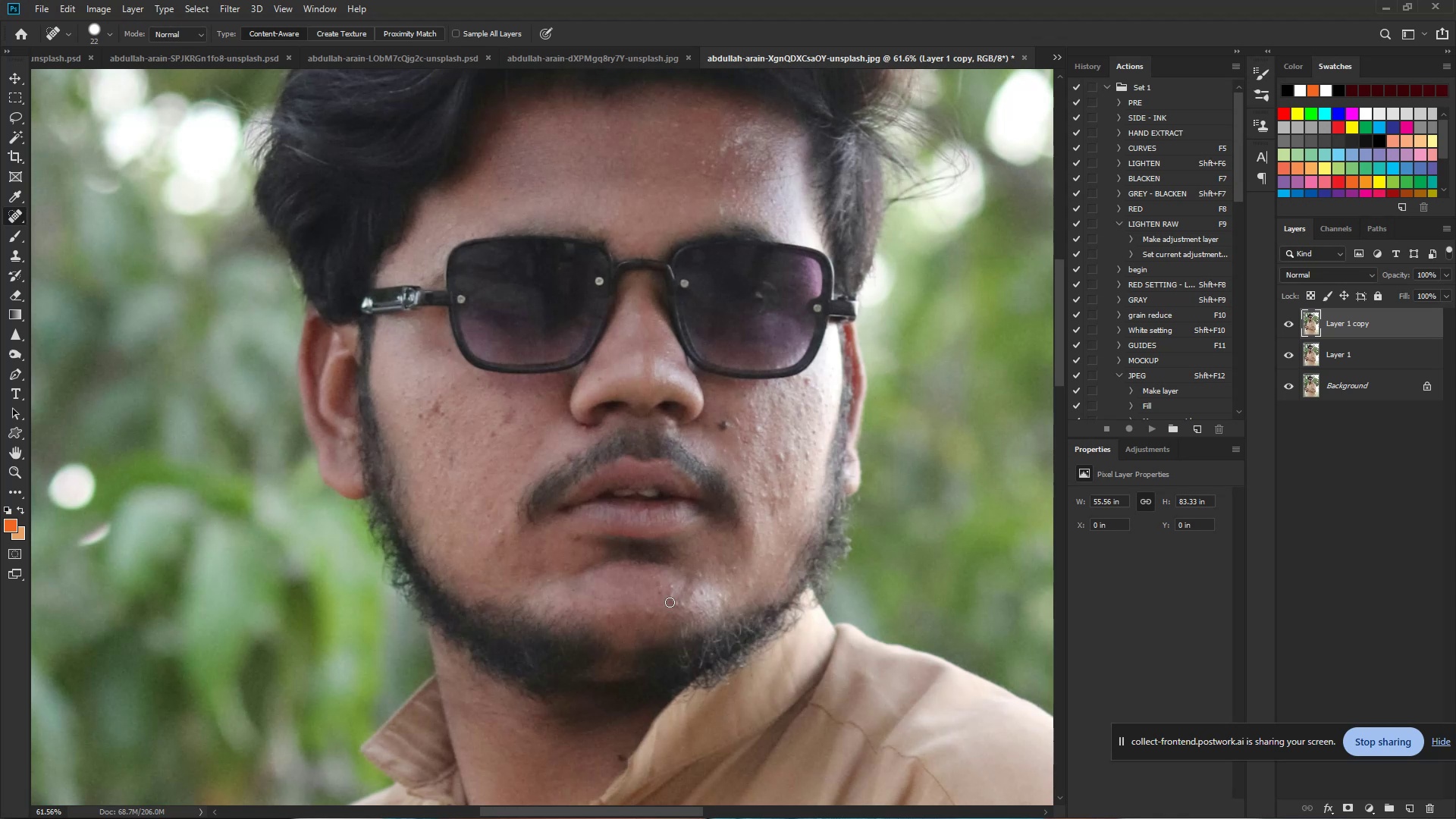 
hold_key(key=ControlLeft, duration=0.79)
 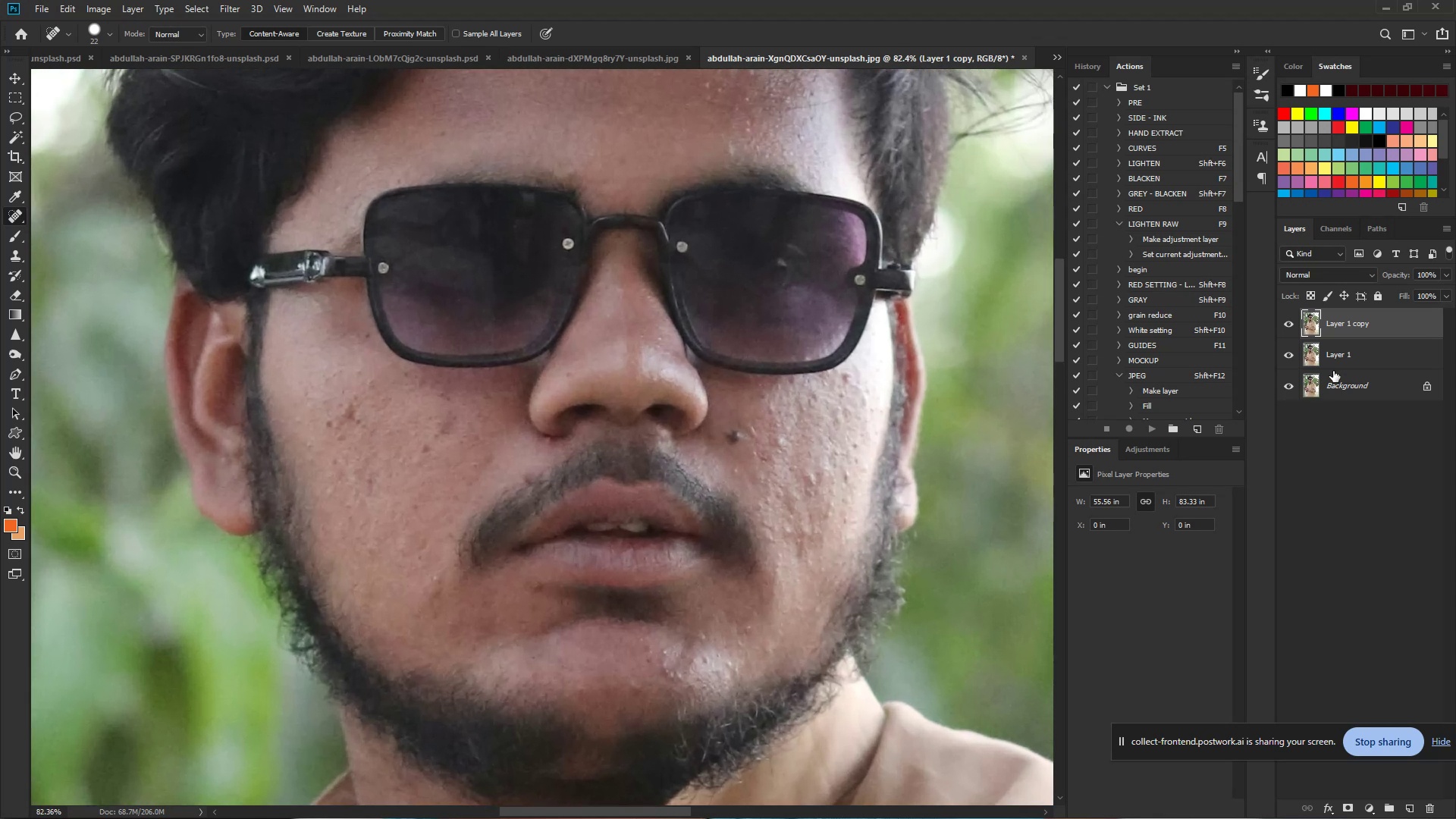 
hold_key(key=Space, duration=0.63)
 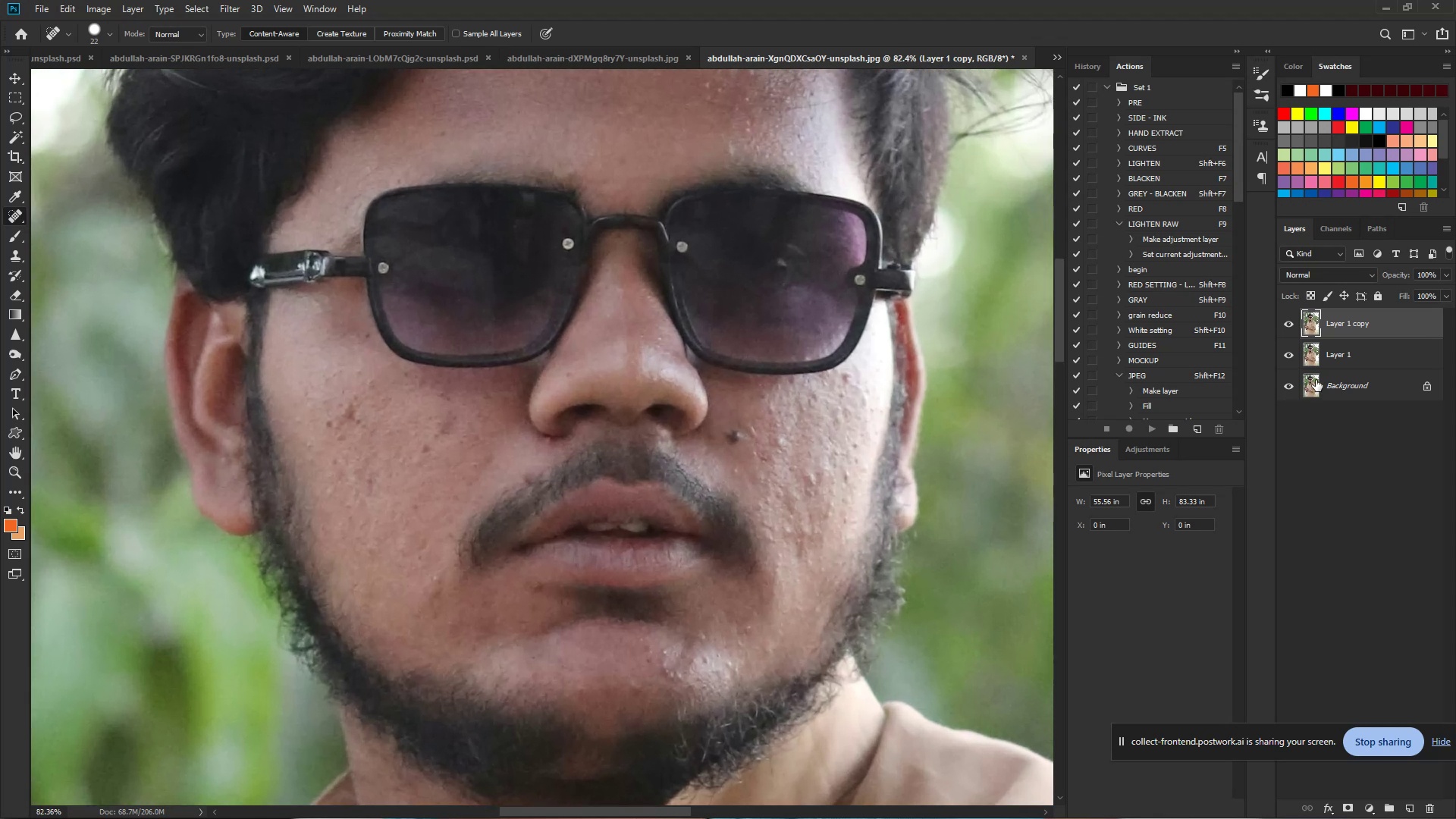 
left_click_drag(start_coordinate=[690, 392], to_coordinate=[716, 395])
 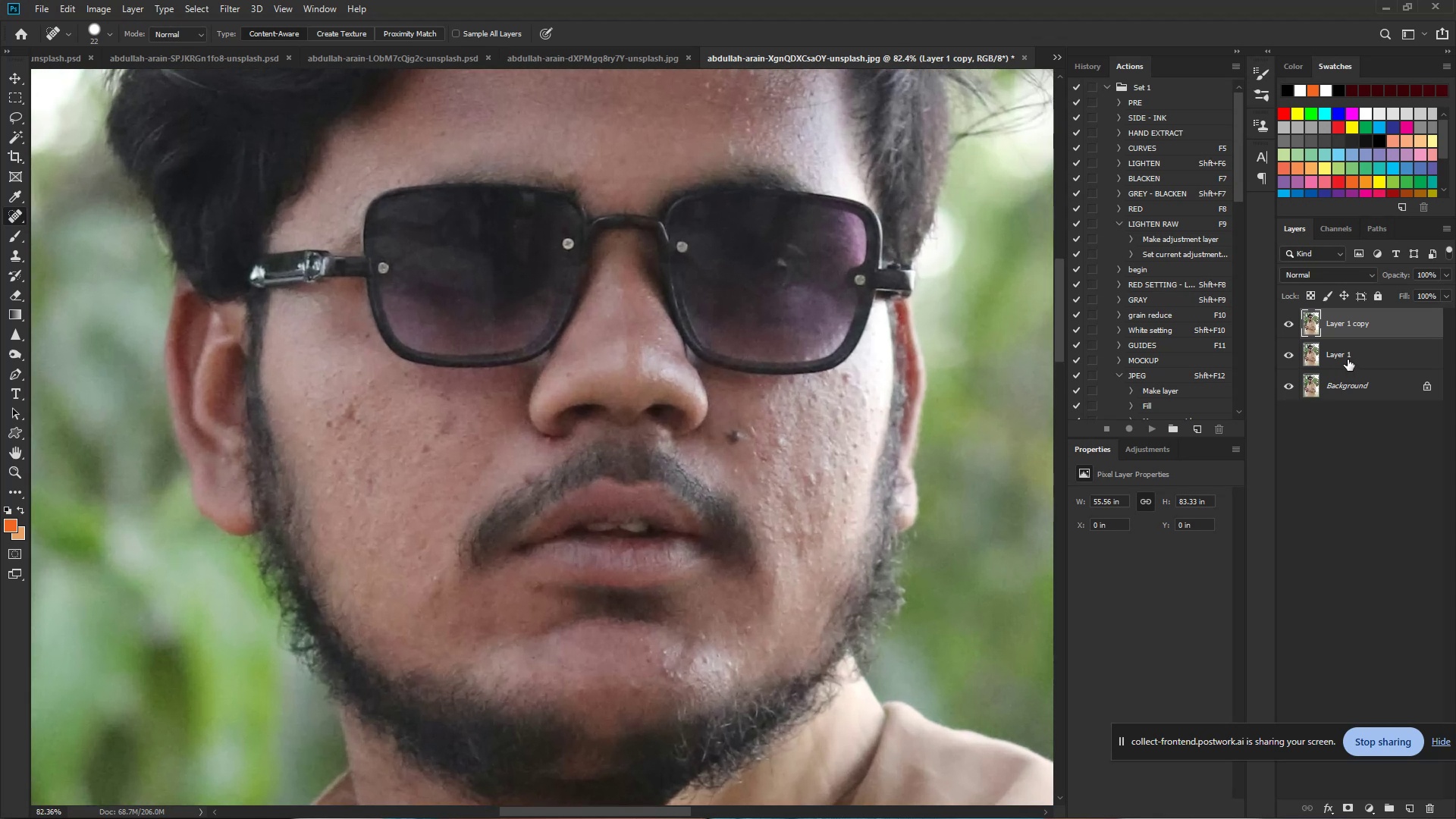 
double_click([1347, 359])
 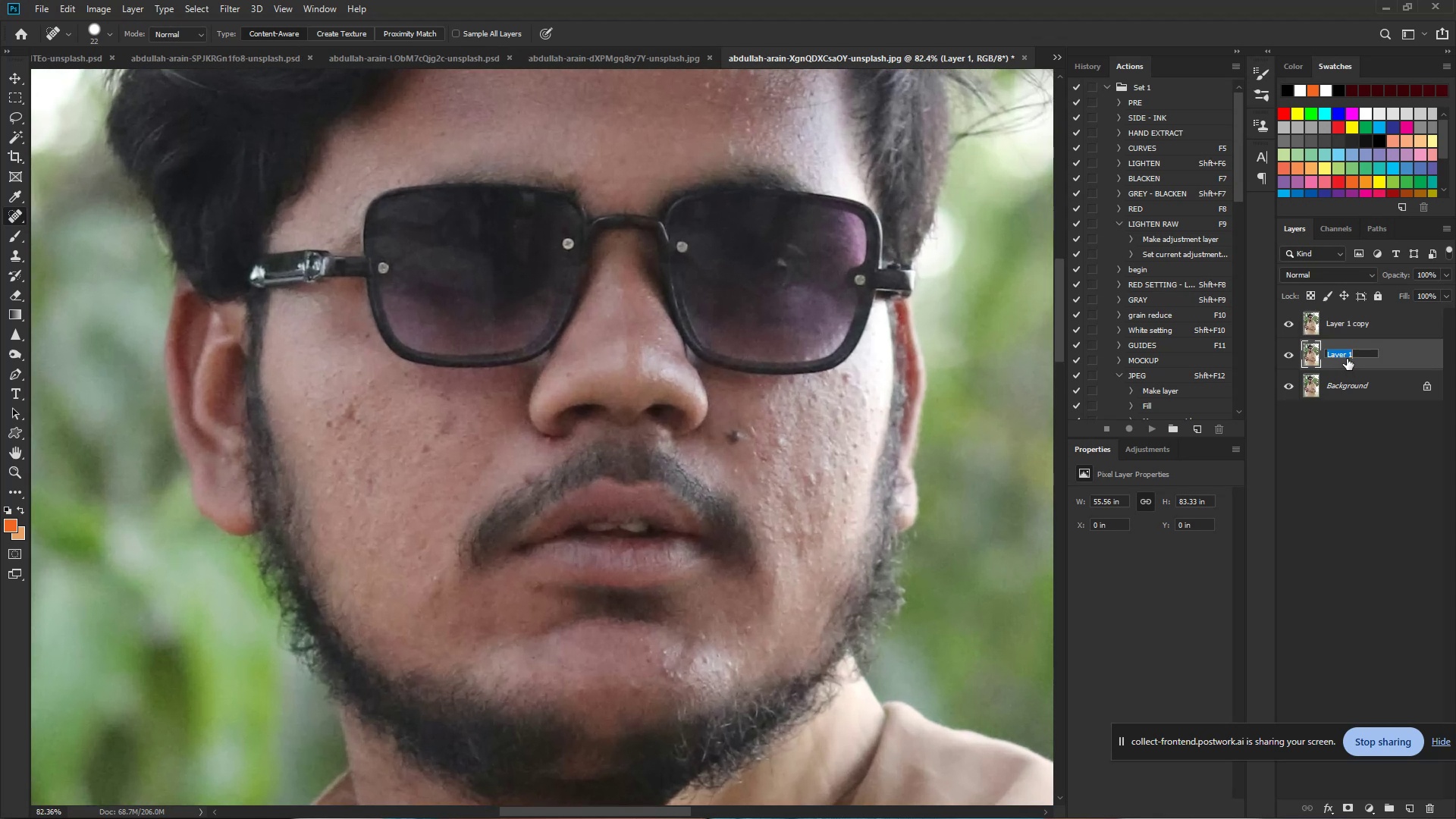 
type(color)
 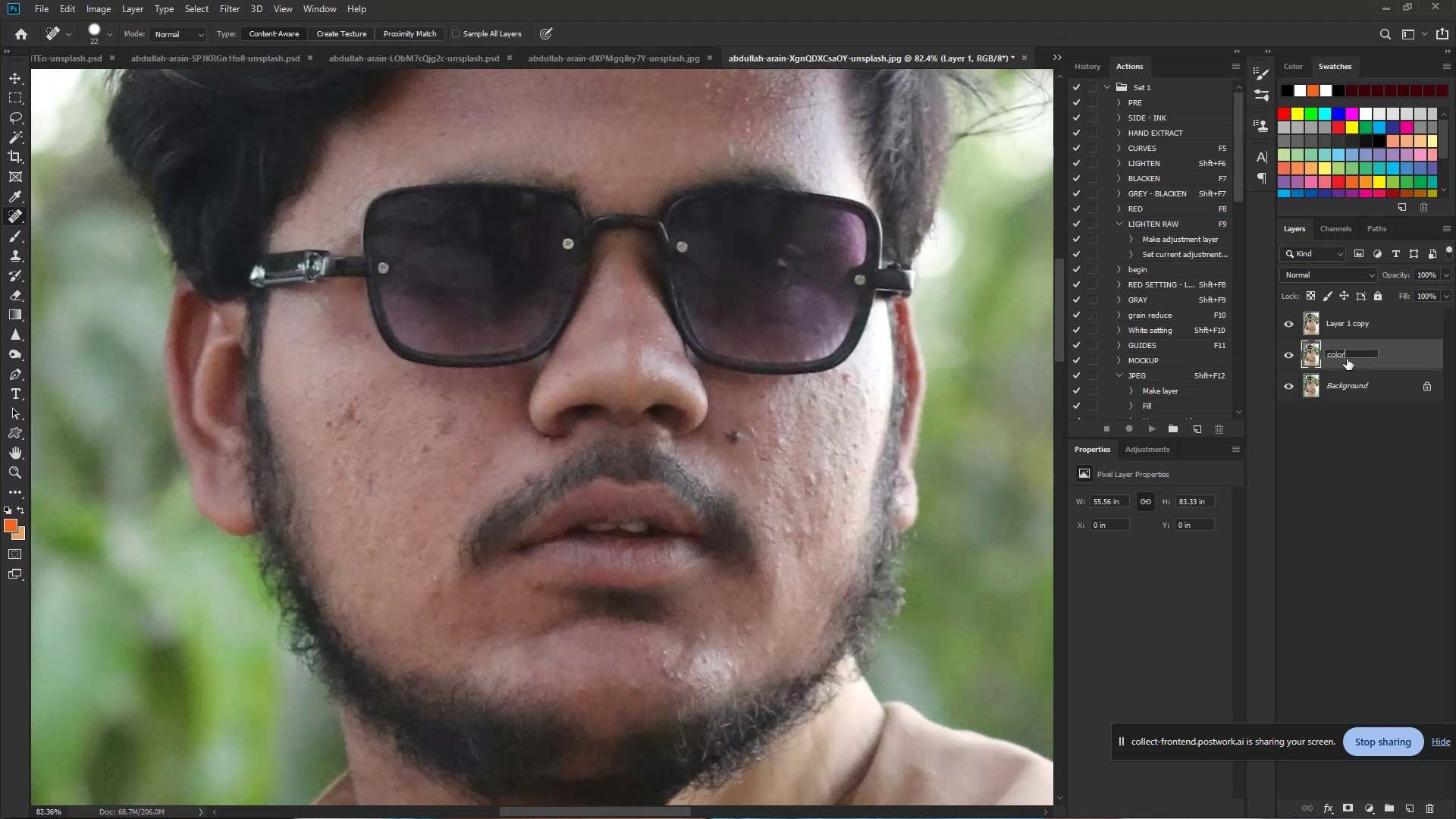 
key(ArrowLeft)
 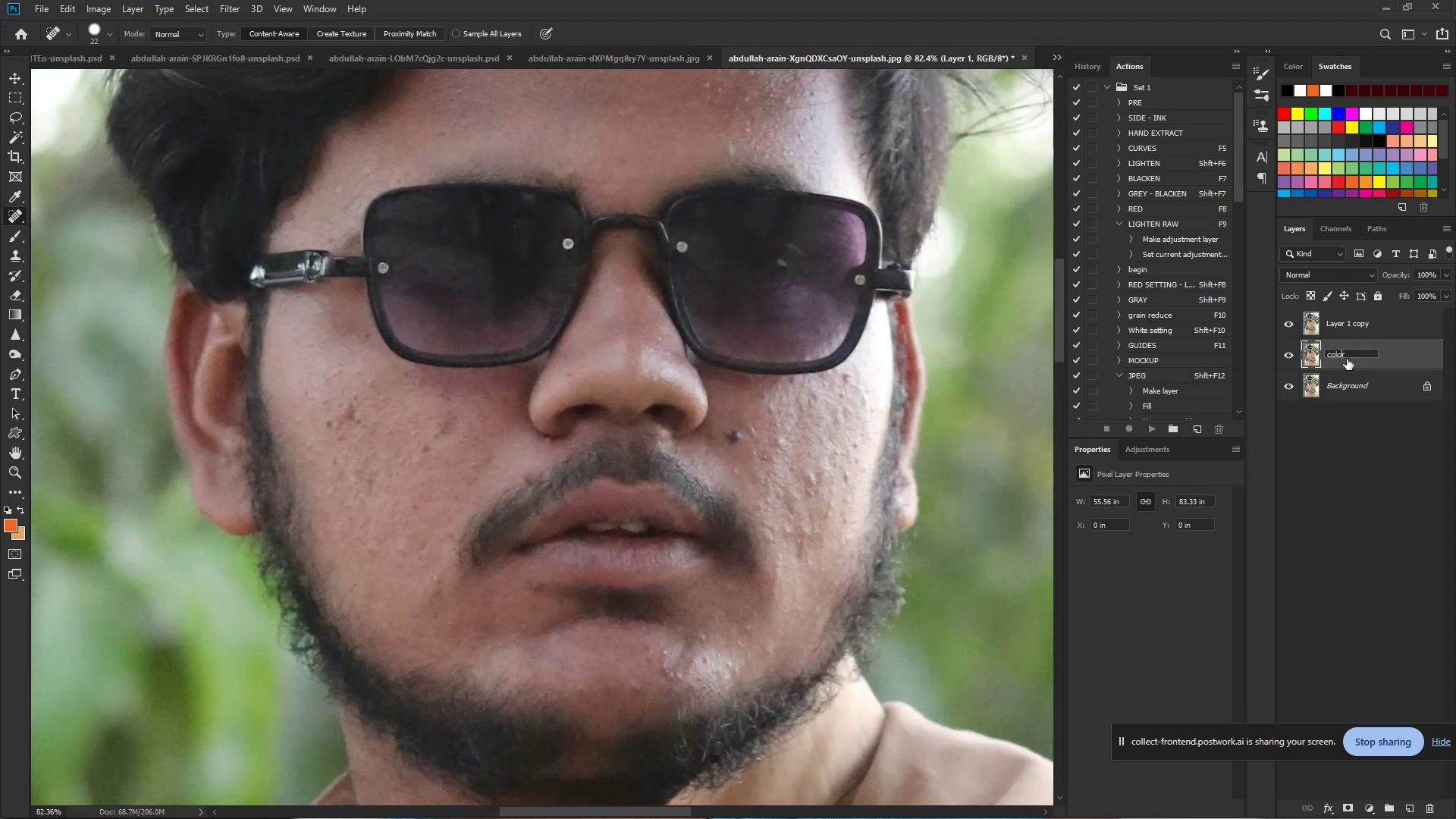 
key(ArrowLeft)
 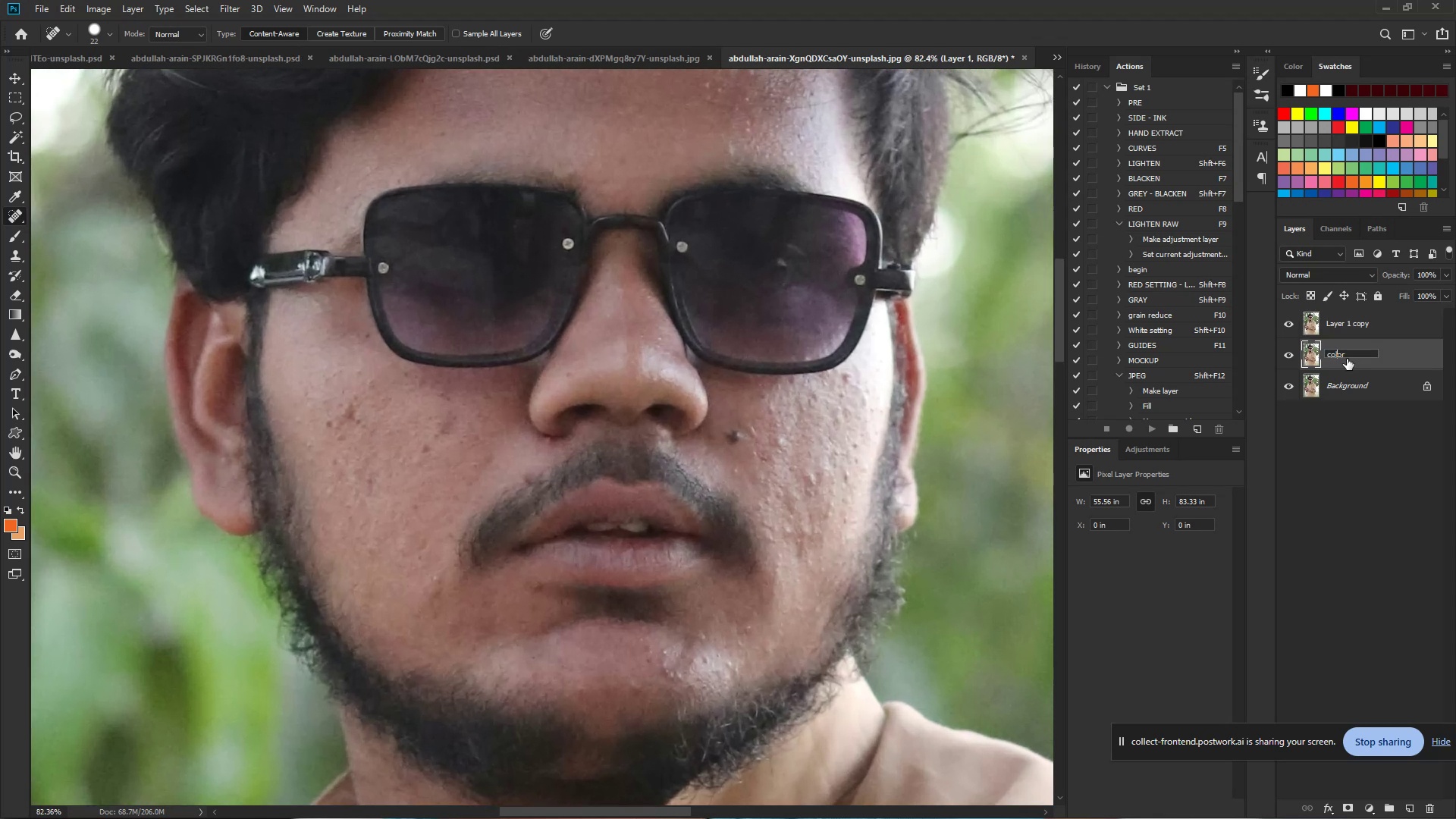 
key(ArrowLeft)
 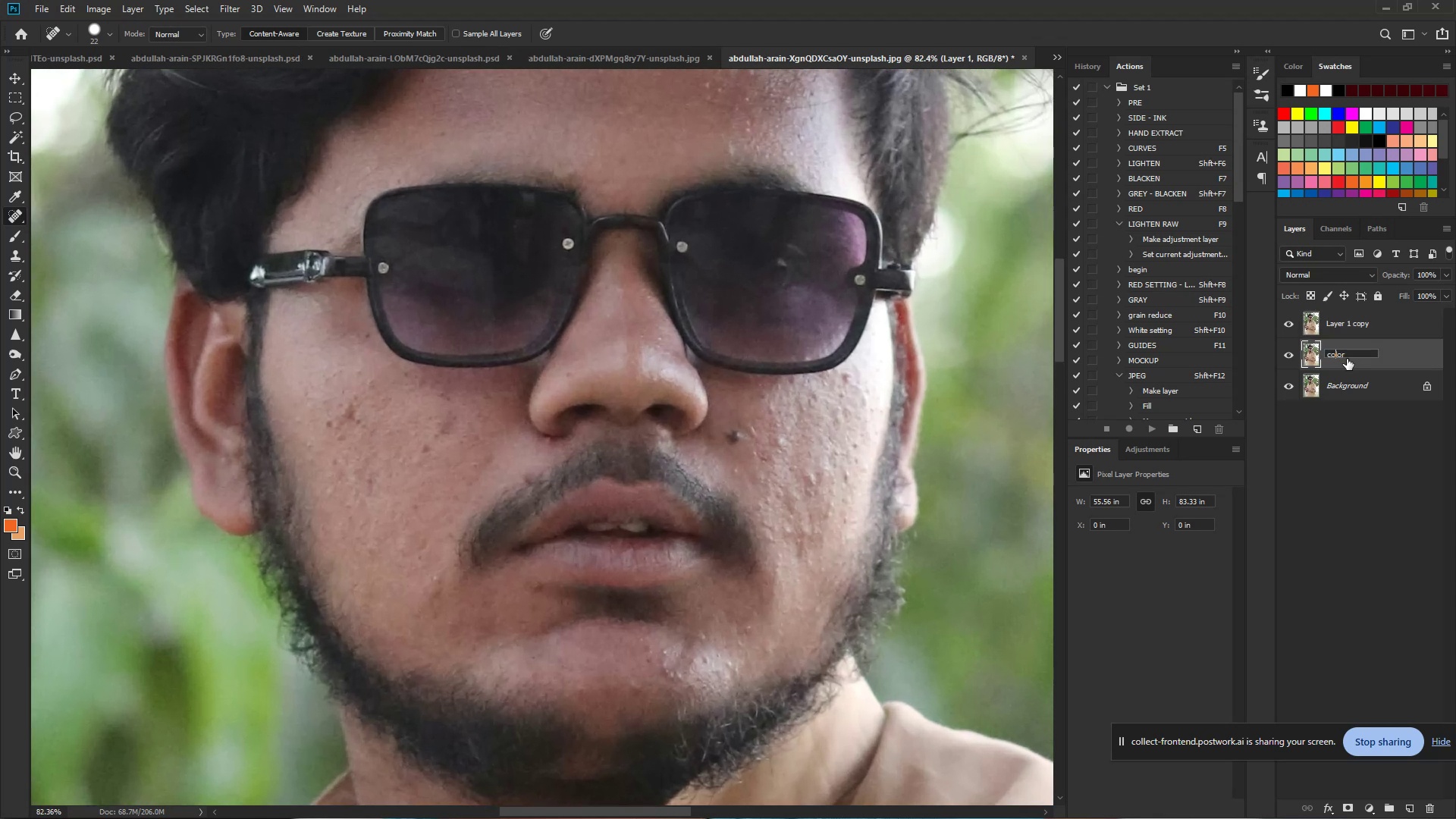 
key(ArrowLeft)
 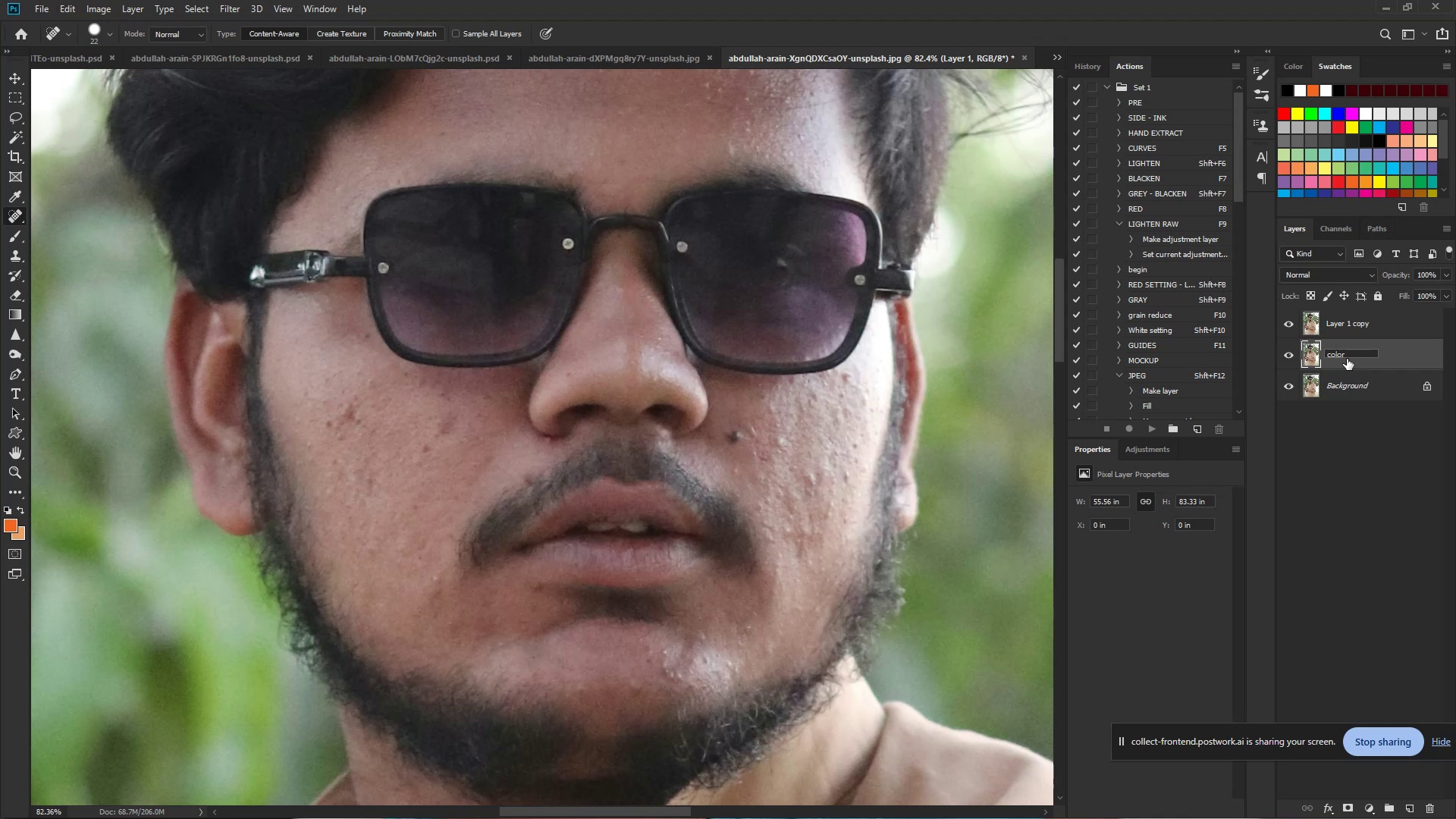 
key(Backspace)
 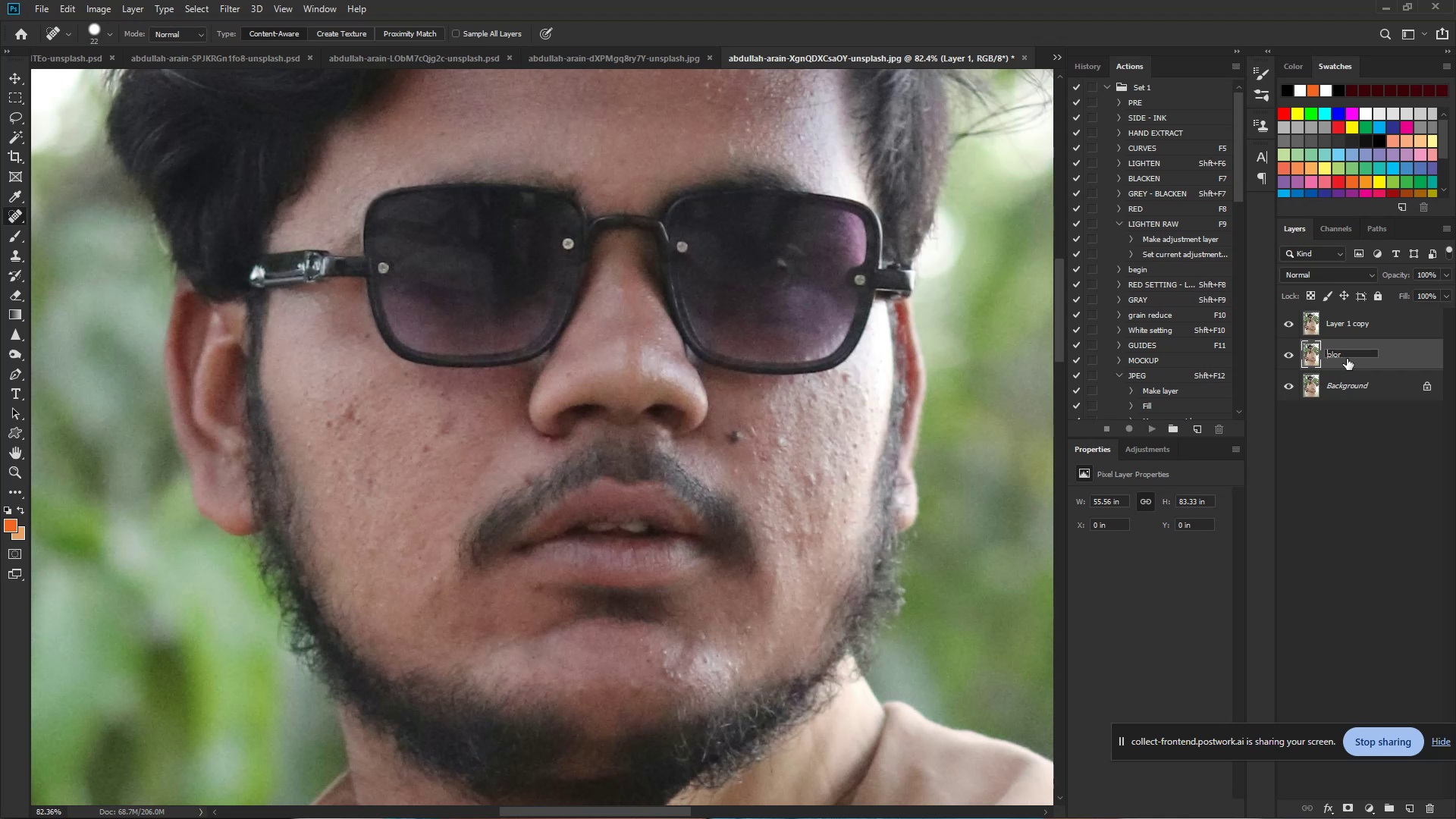 
key(Shift+C)
 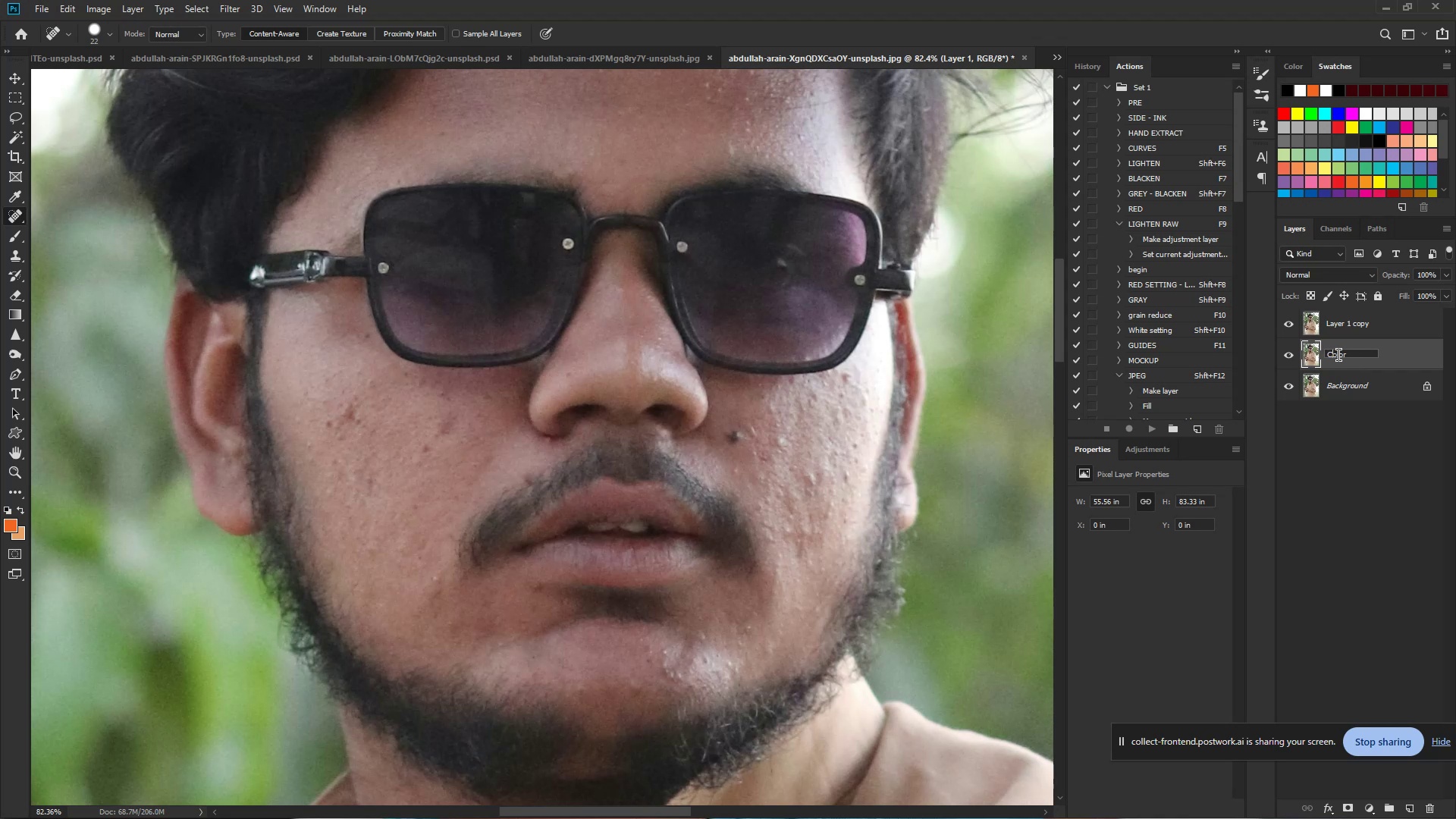 
left_click([1360, 475])
 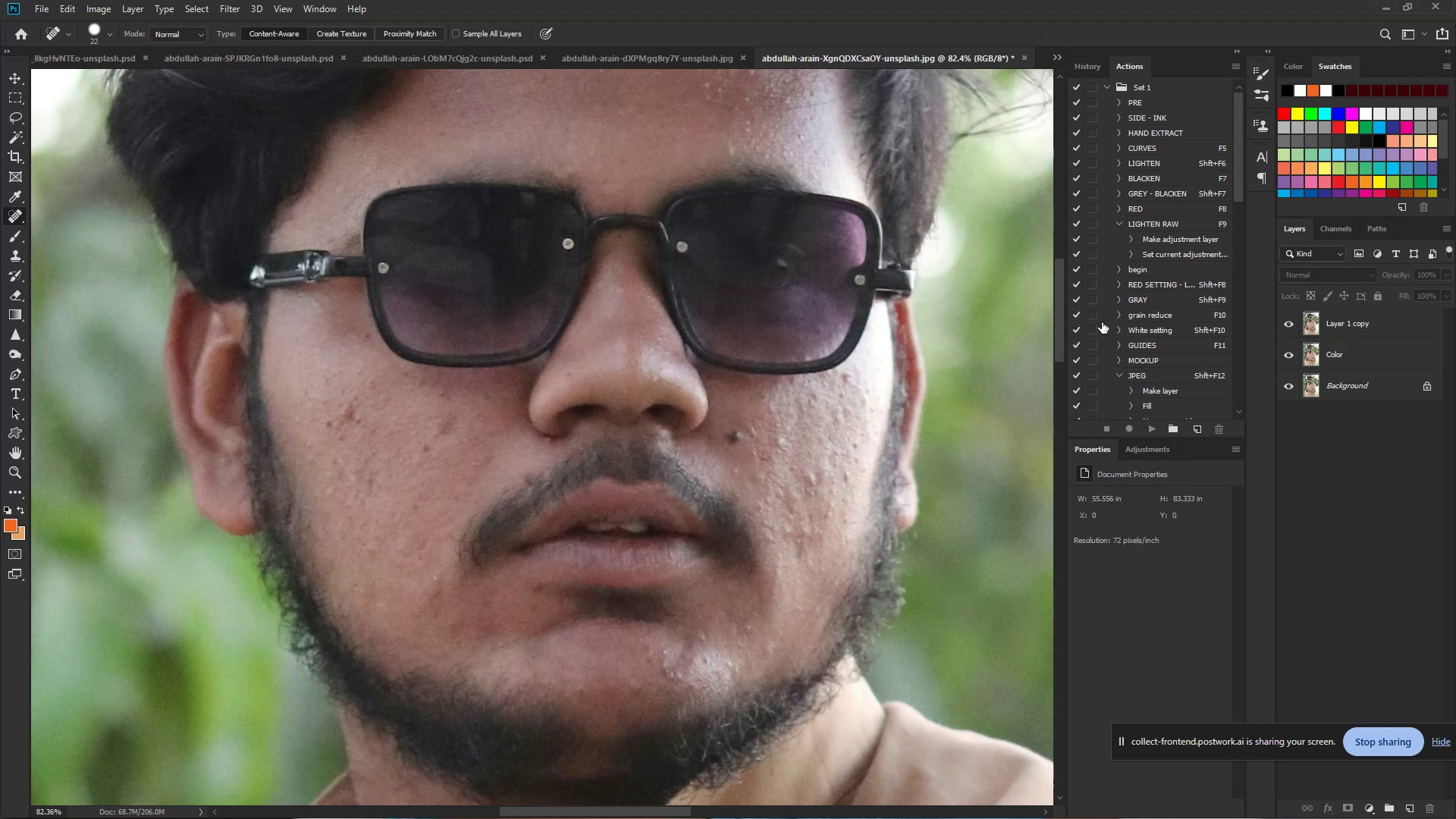 
hold_key(key=ControlLeft, duration=1.68)
 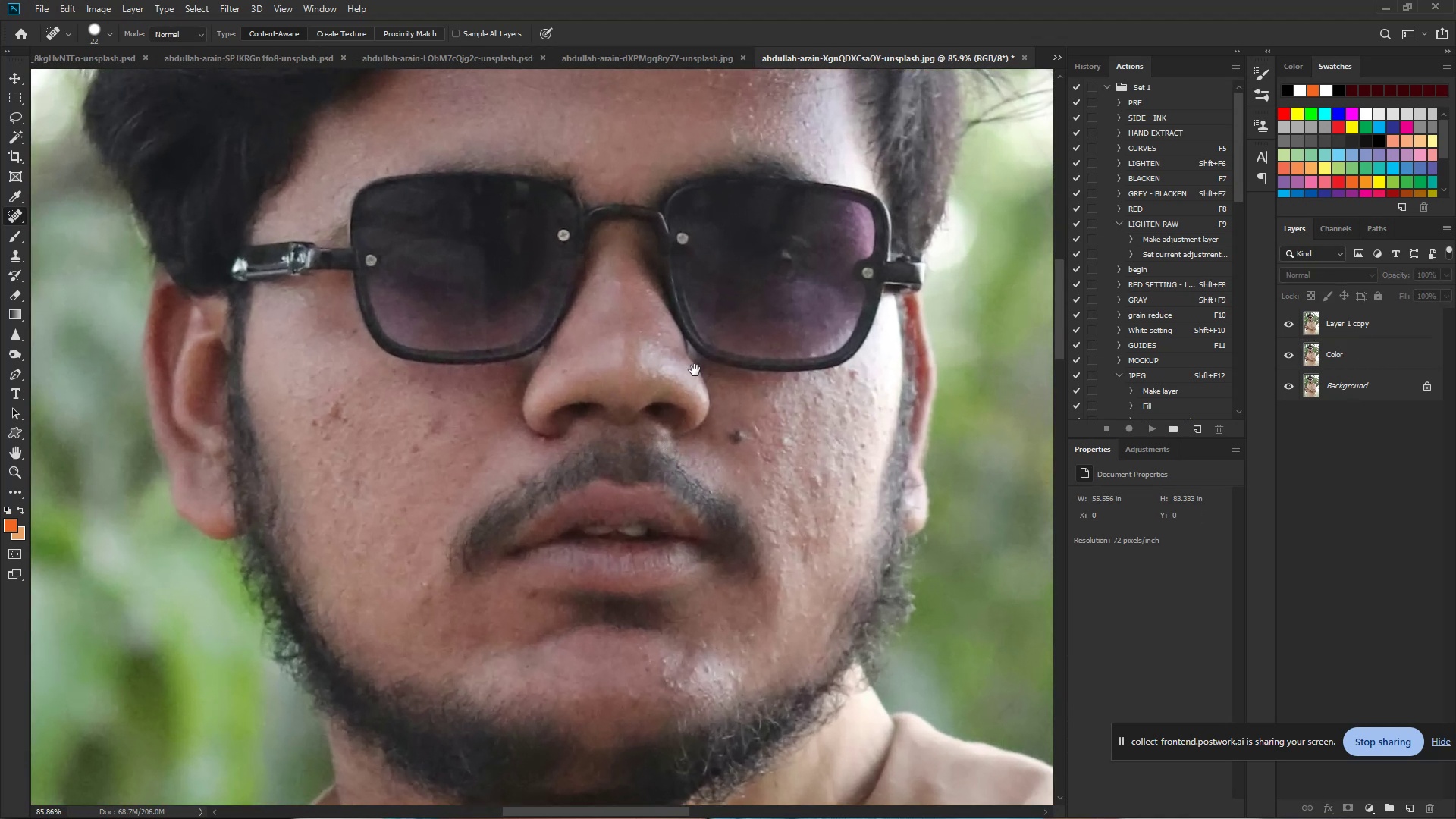 
hold_key(key=Space, duration=1.42)
 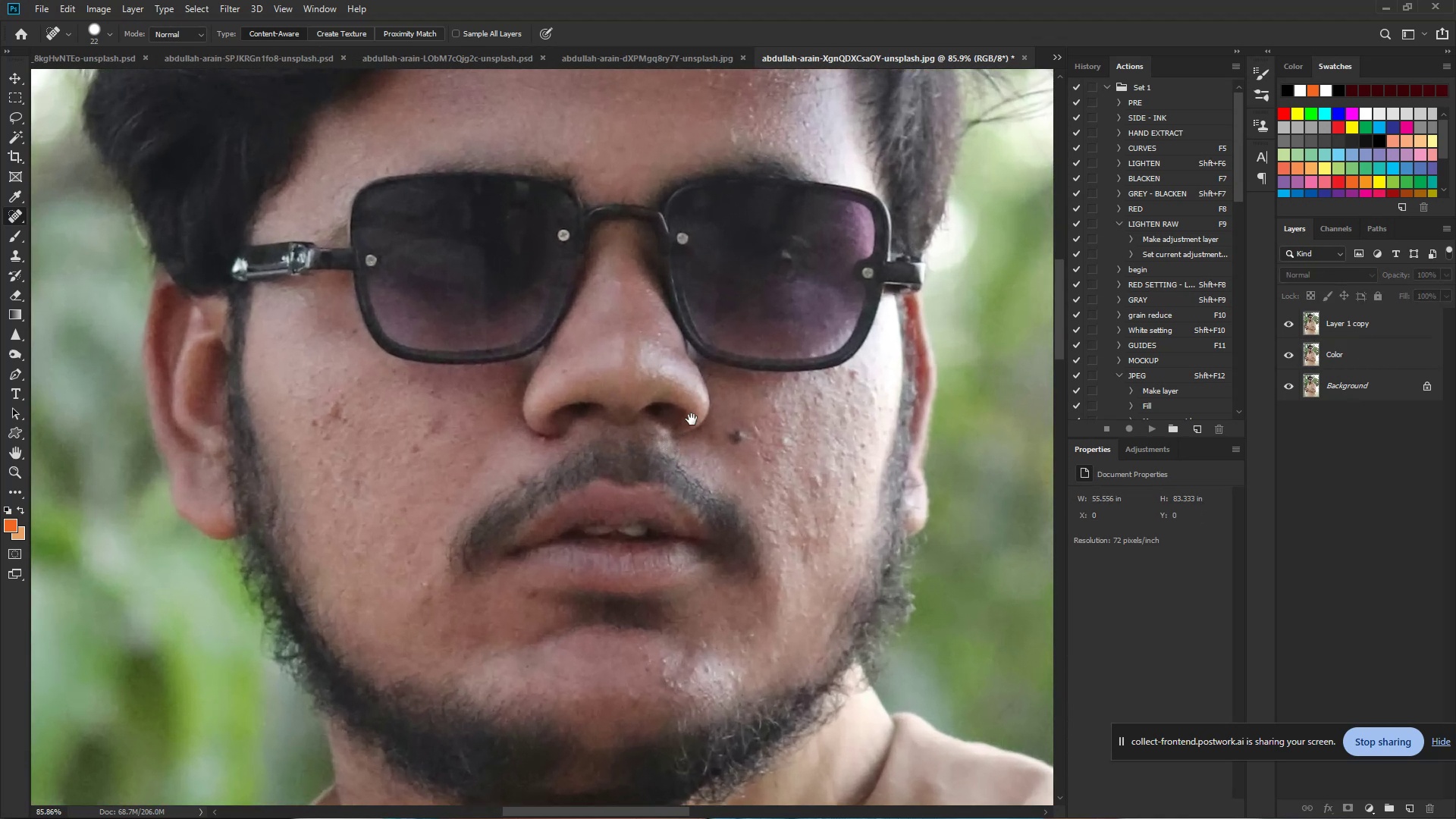 
left_click_drag(start_coordinate=[676, 453], to_coordinate=[669, 444])
 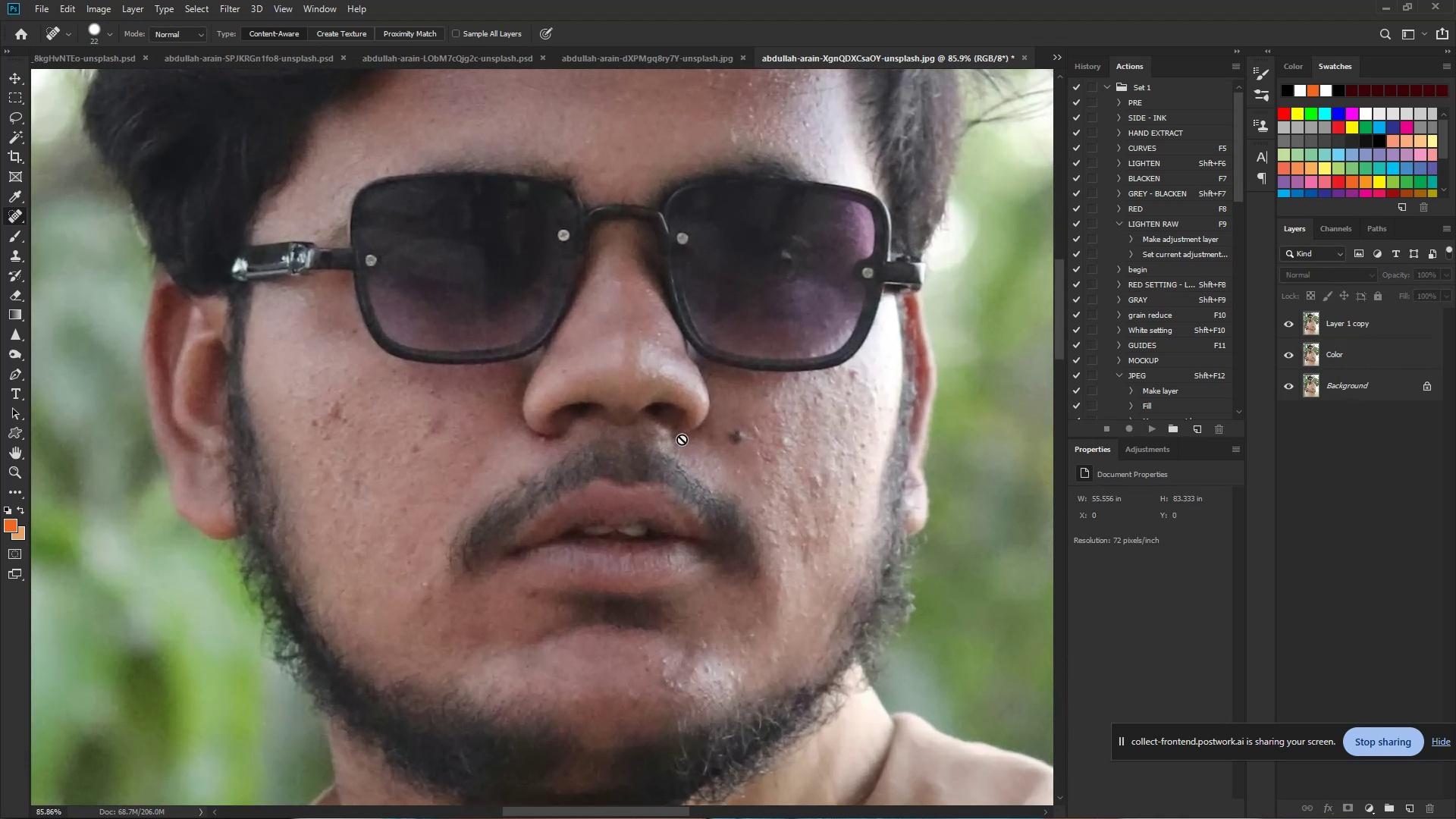 
hold_key(key=Space, duration=1.35)
 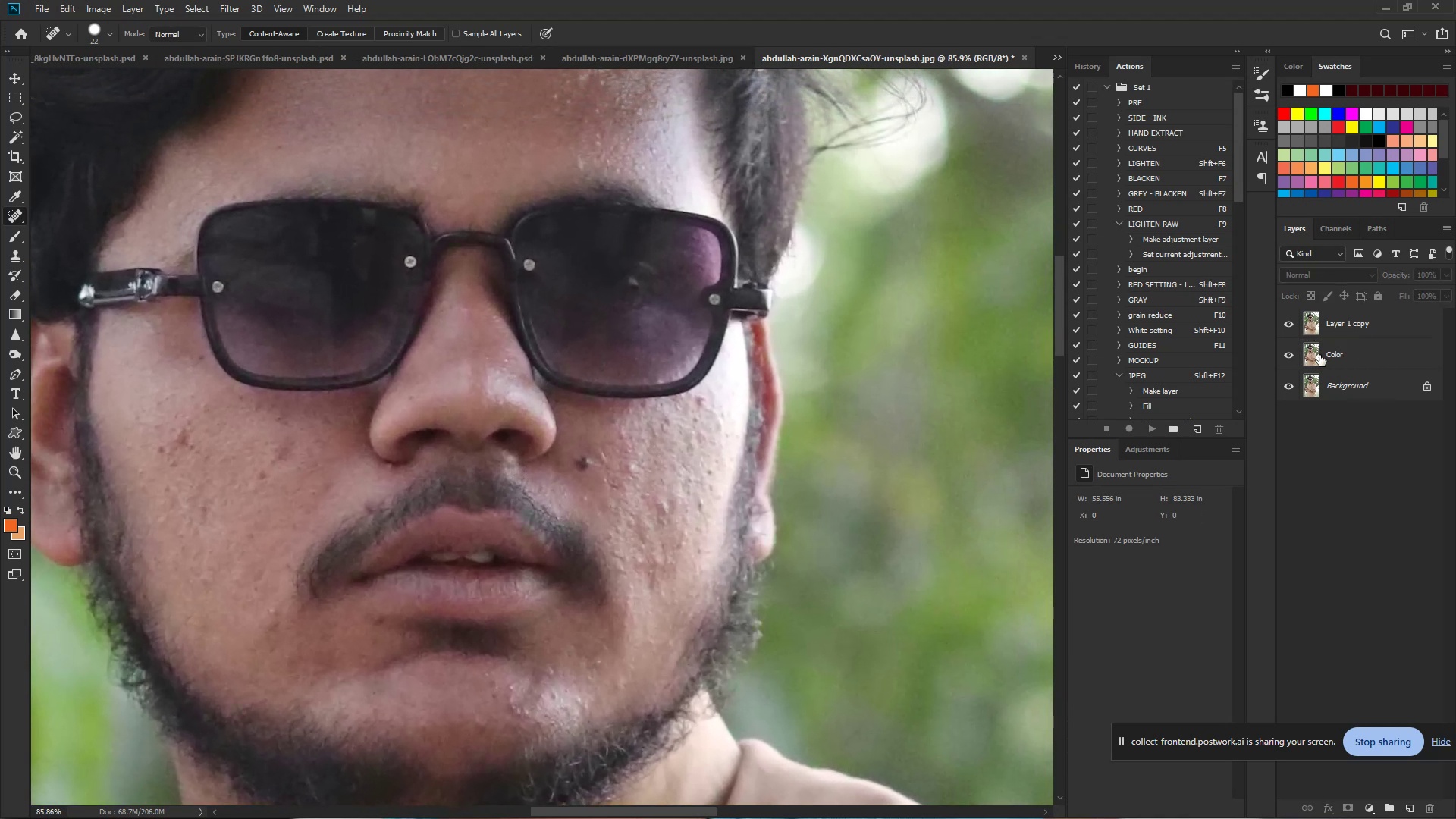 
left_click_drag(start_coordinate=[694, 357], to_coordinate=[541, 384])
 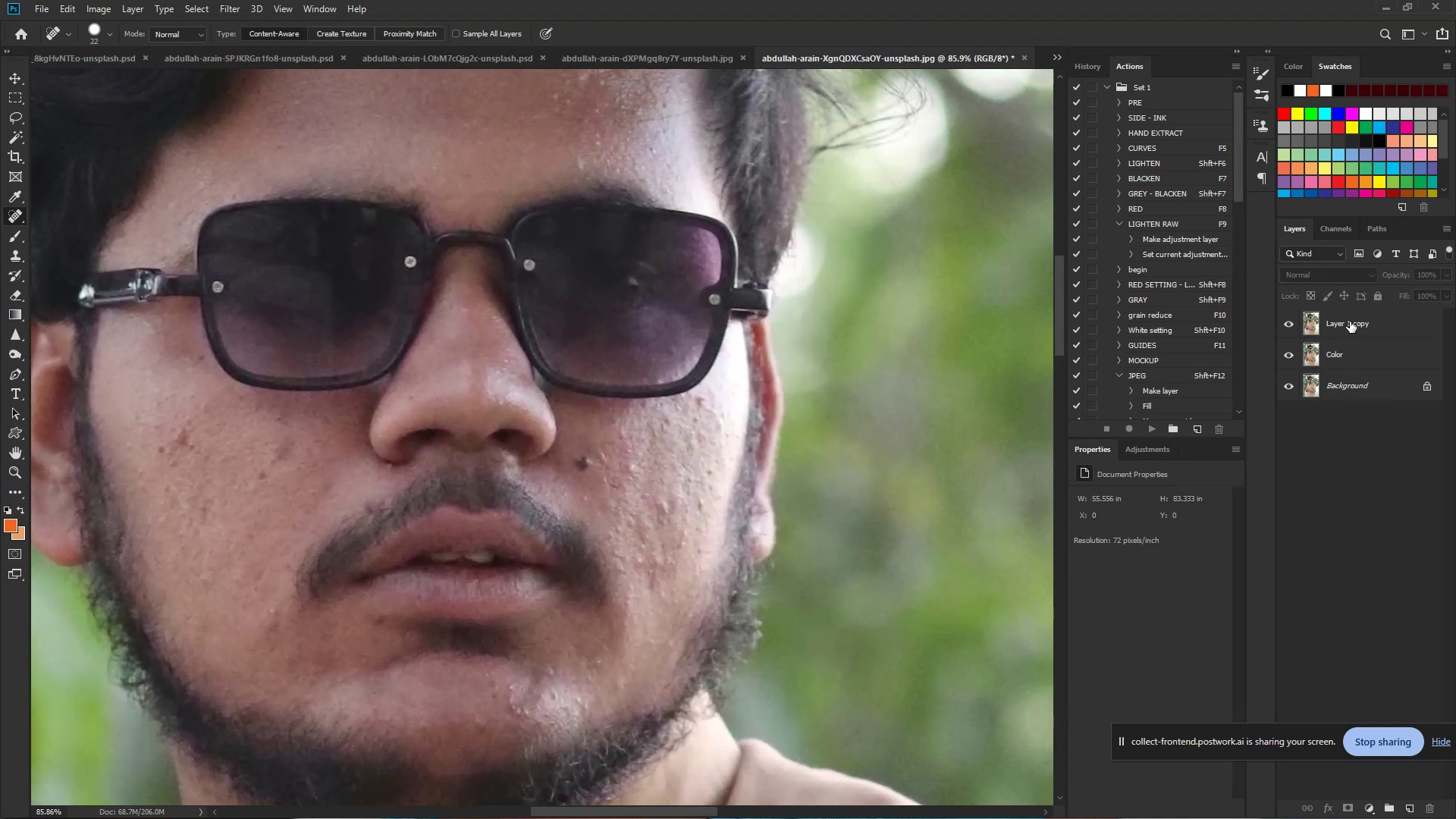 
double_click([1350, 322])
 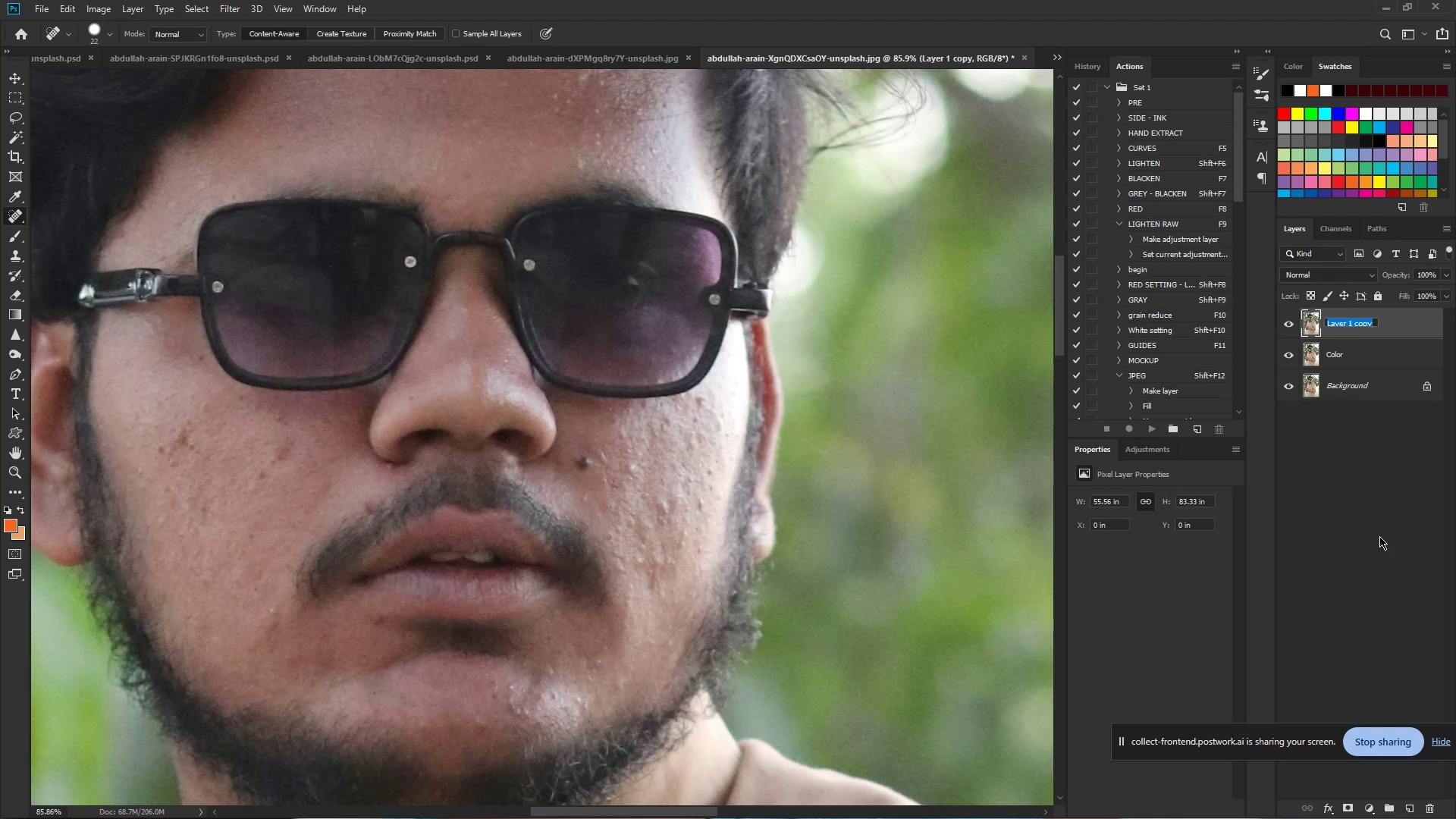 
wait(5.94)
 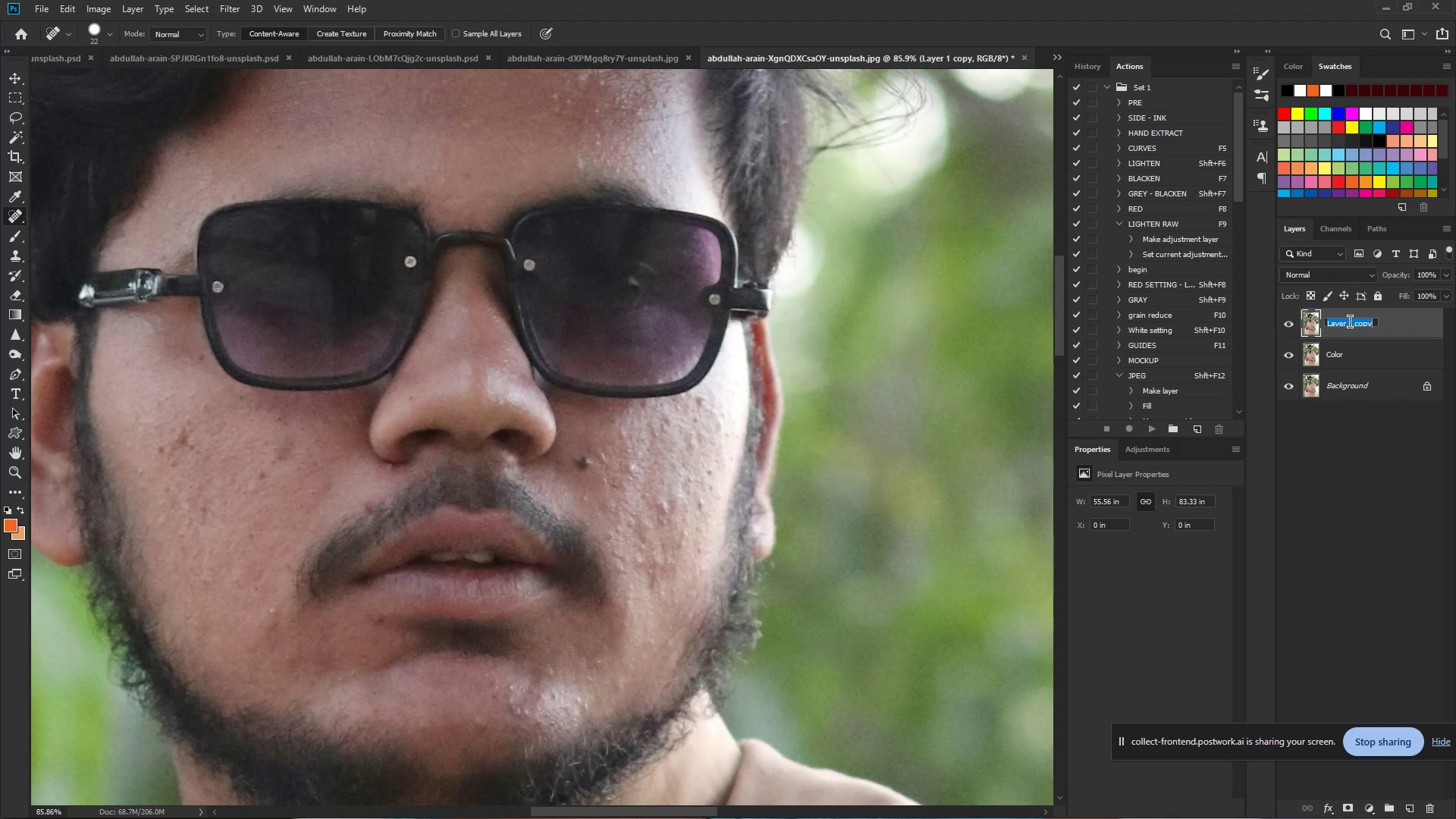 
type(OG texture)
 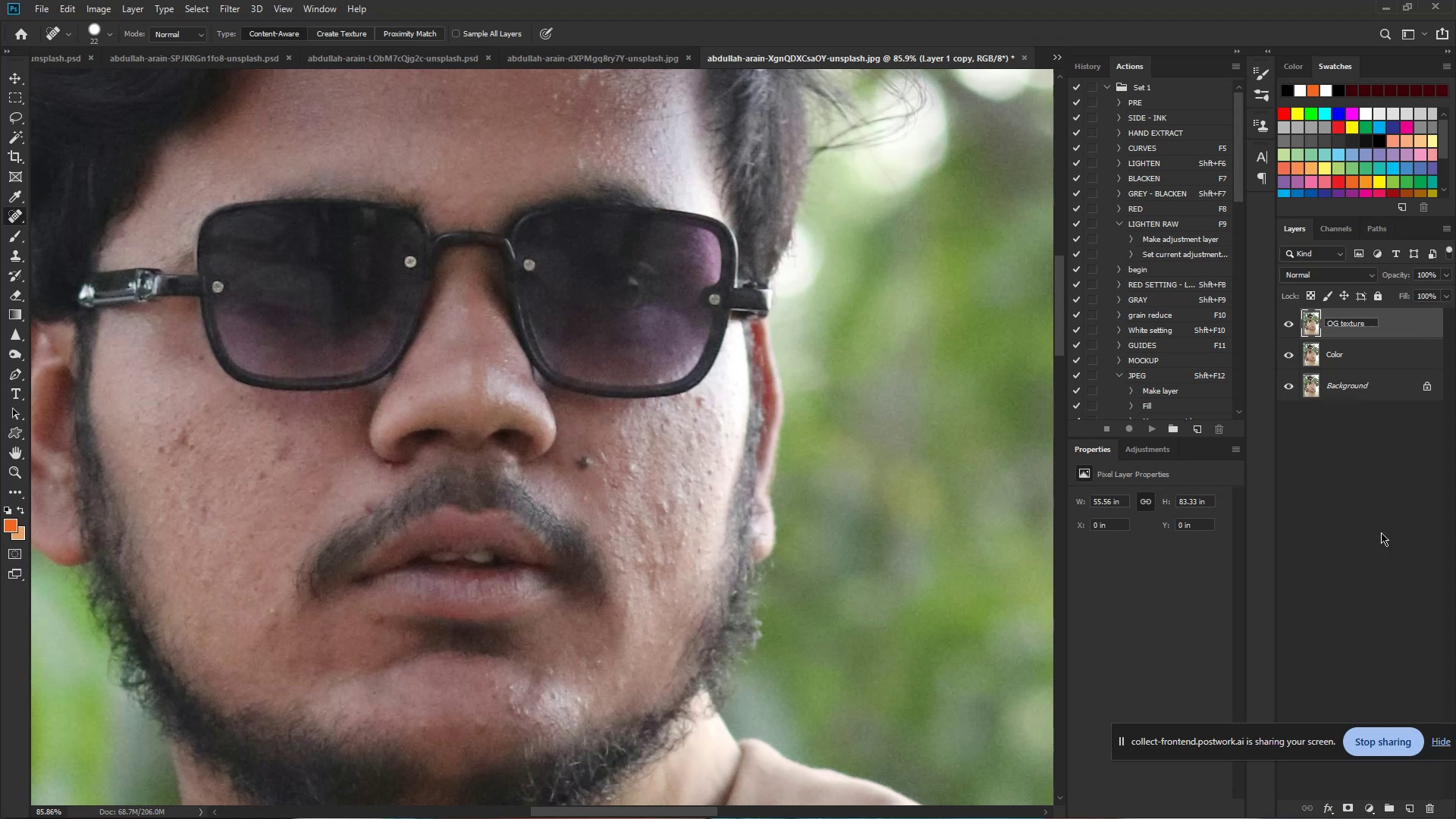 
key(Enter)
 